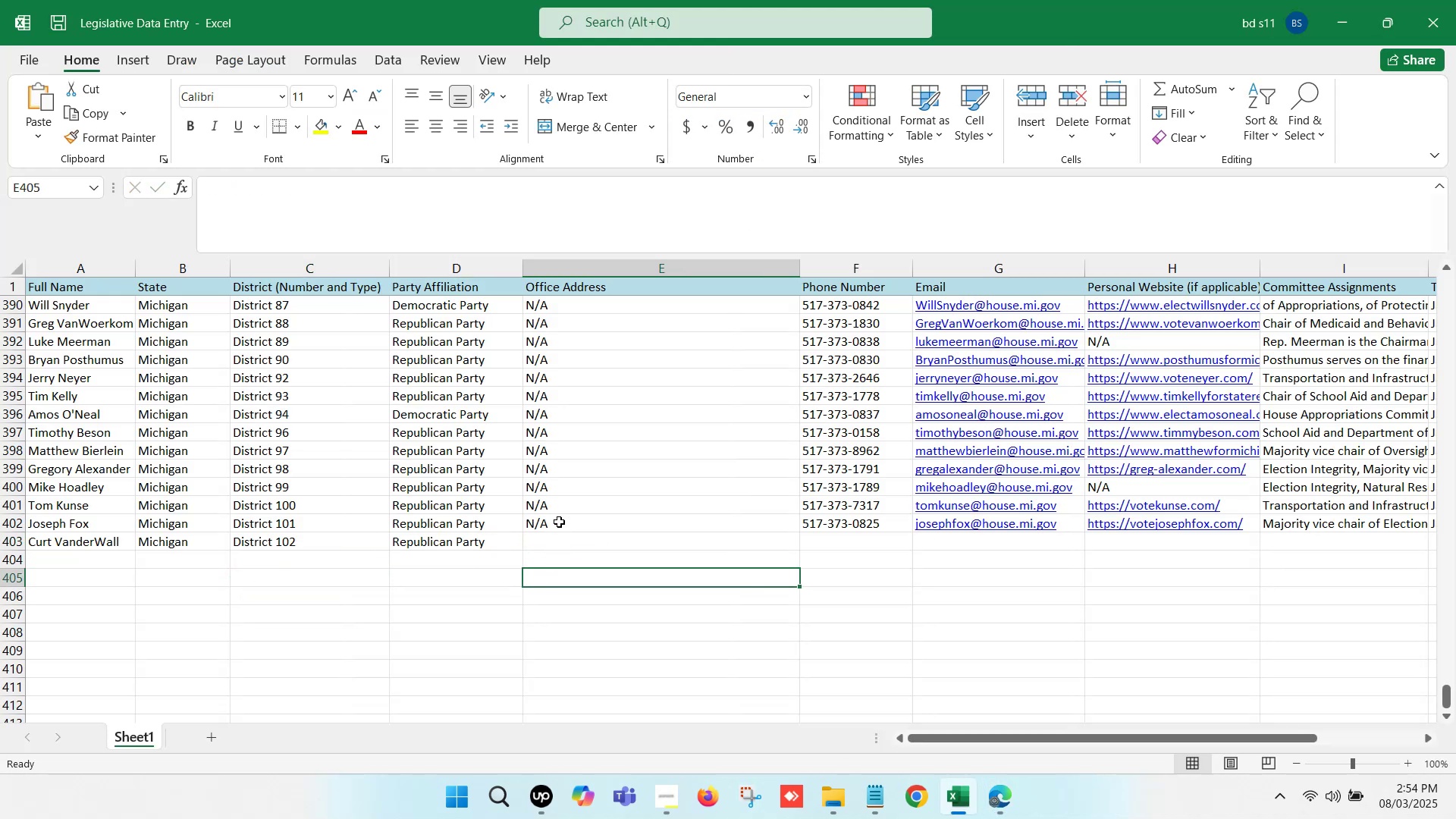 
left_click([557, 516])
 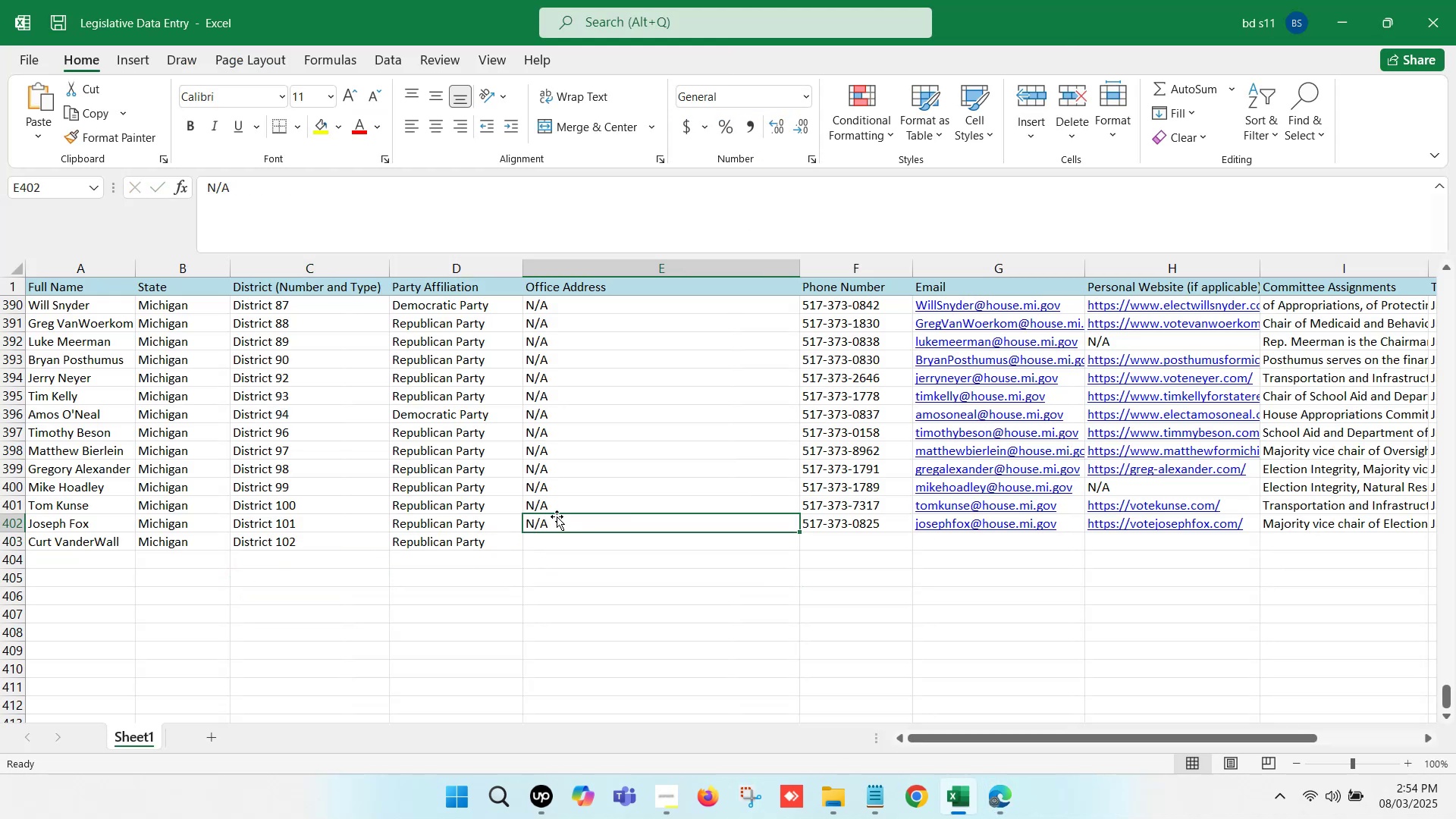 
key(Control+ControlLeft)
 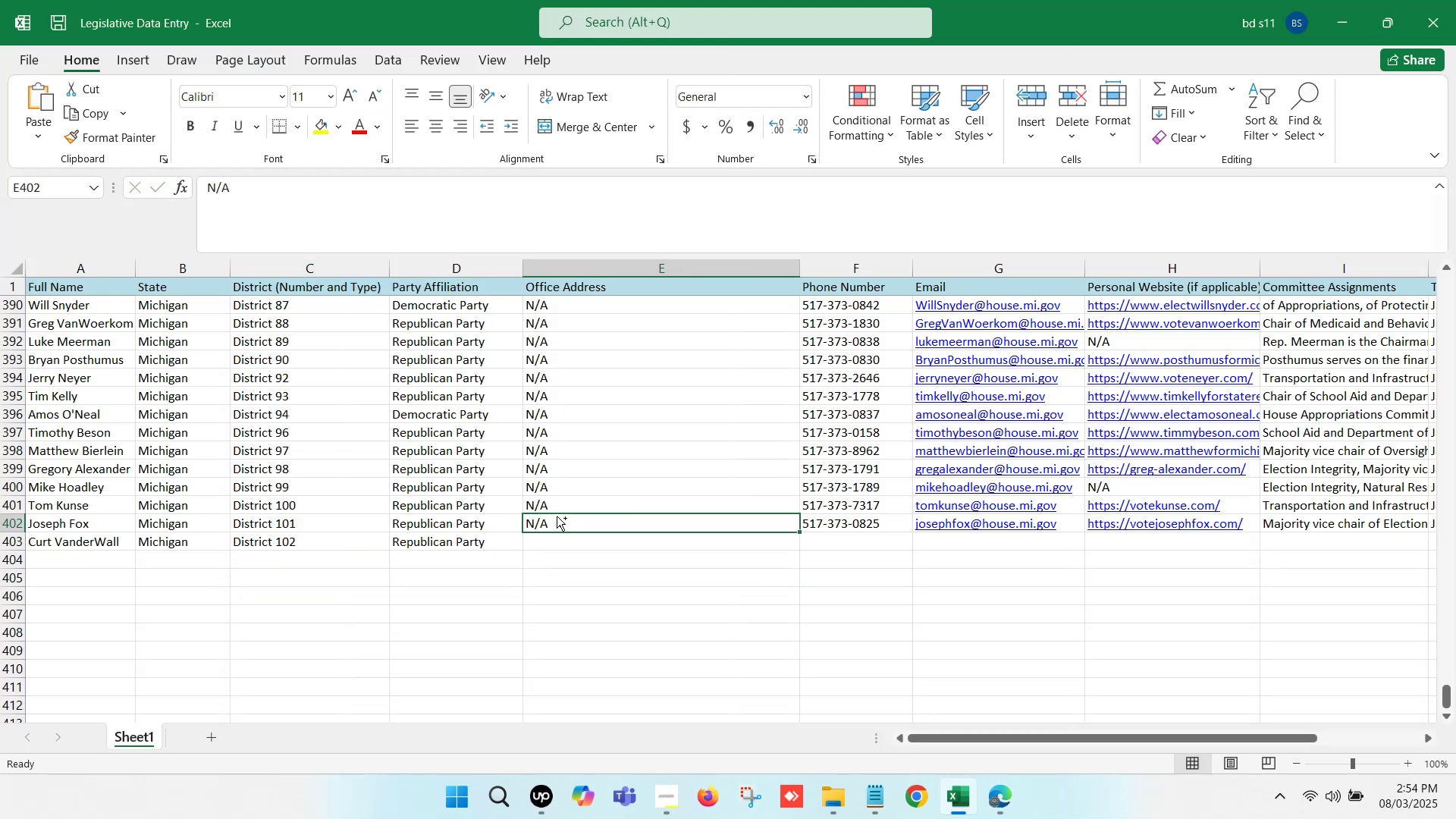 
key(Control+C)
 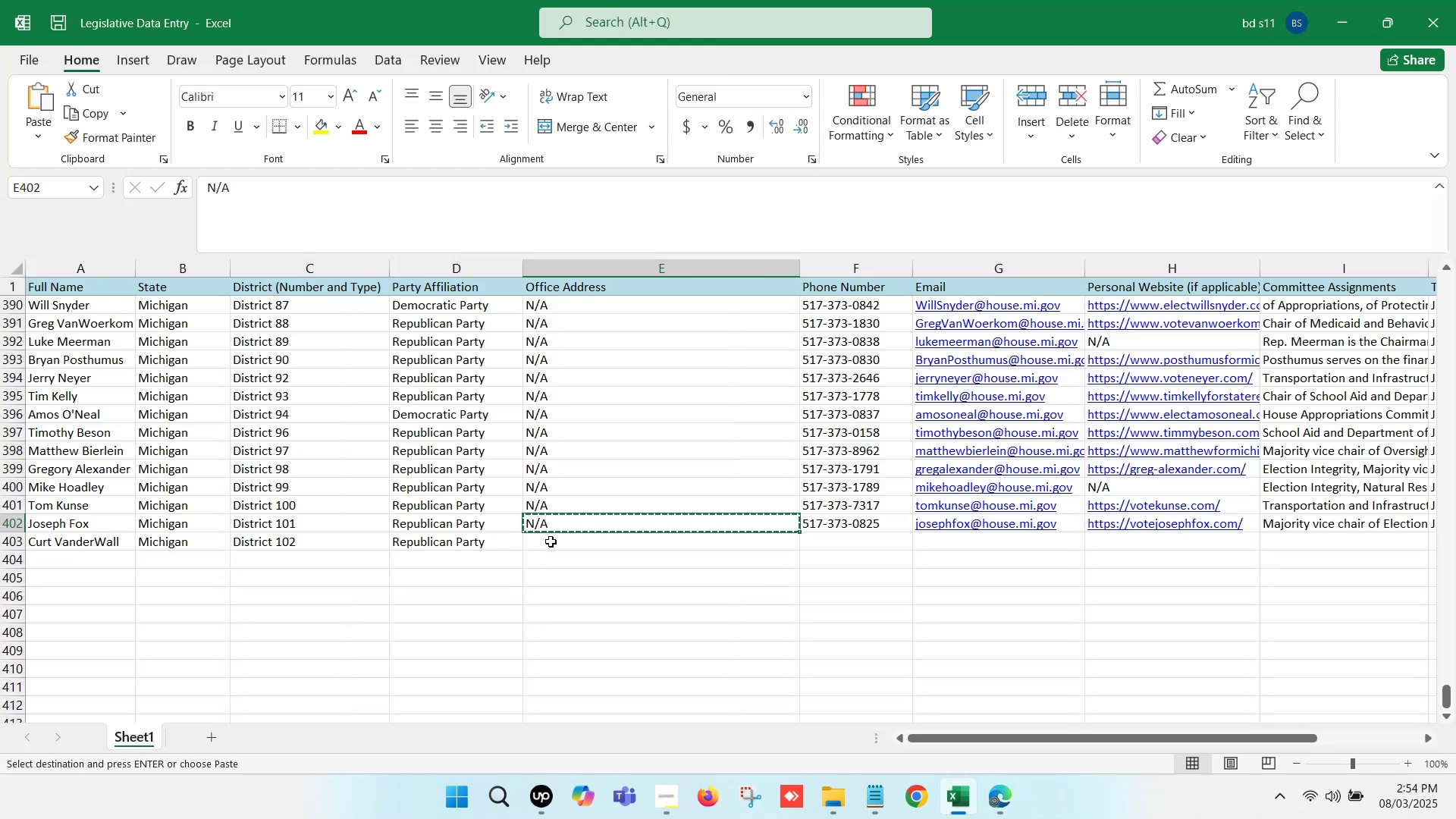 
key(Control+ControlLeft)
 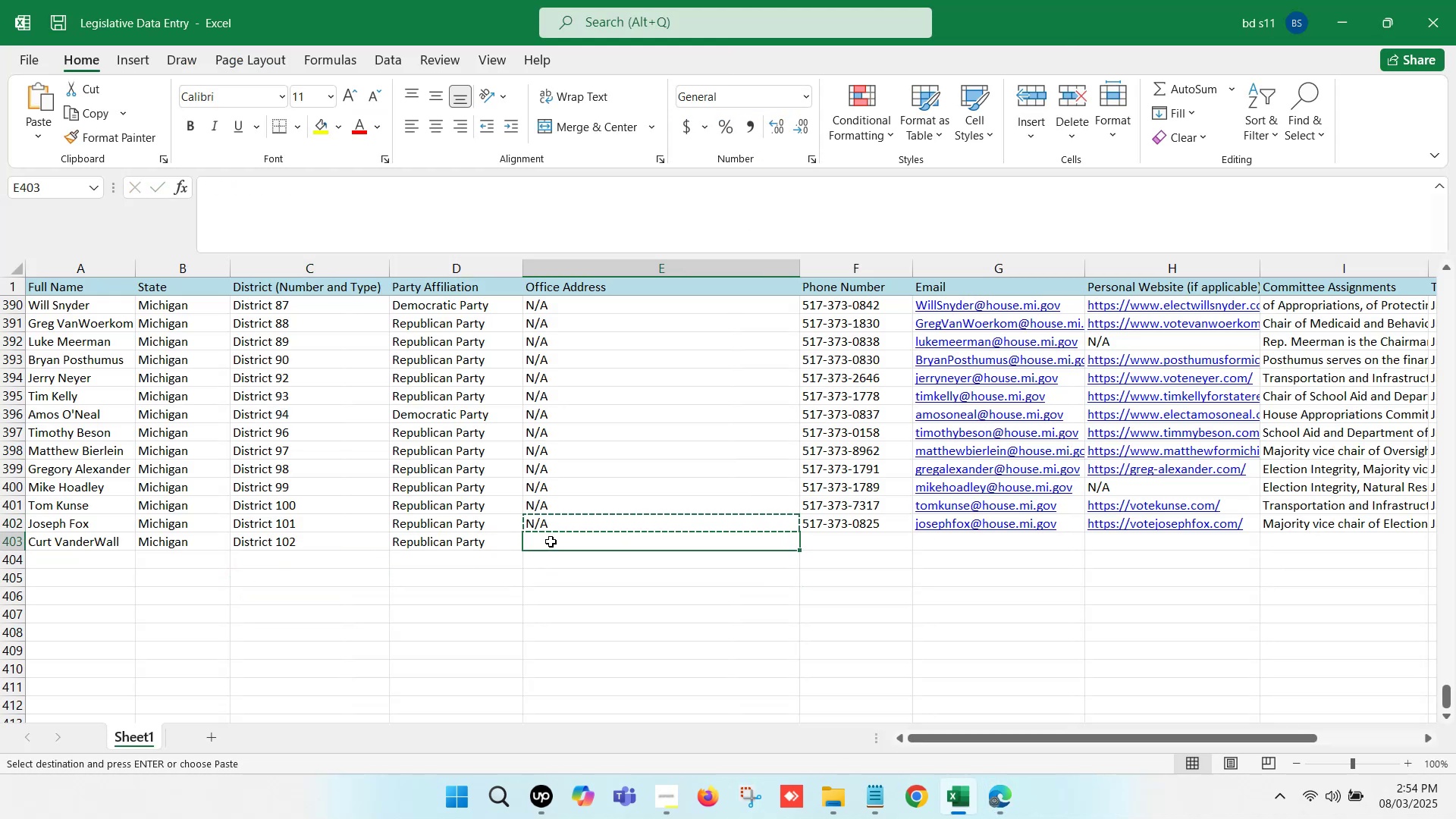 
left_click([551, 541])
 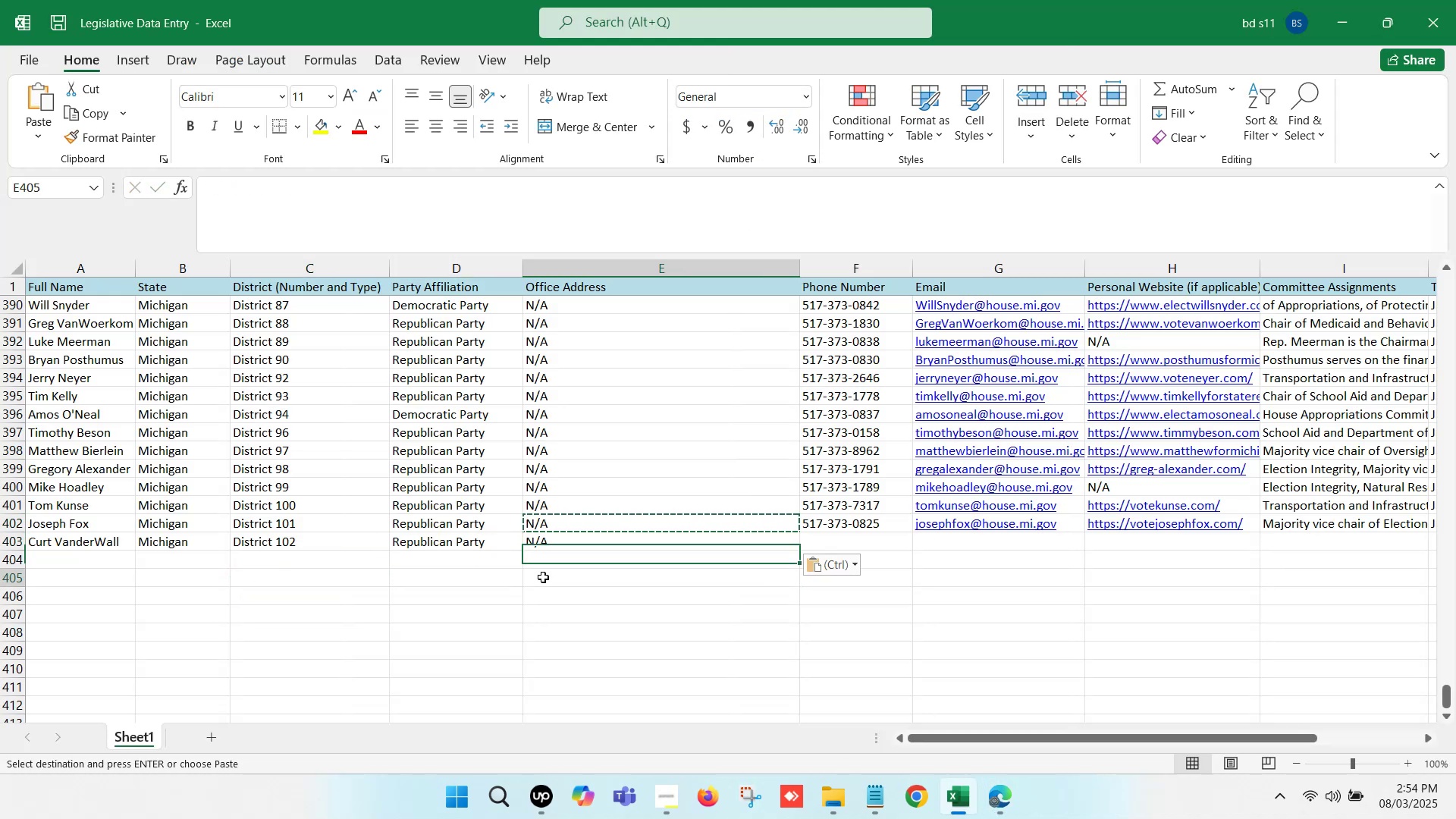 
key(Control+V)
 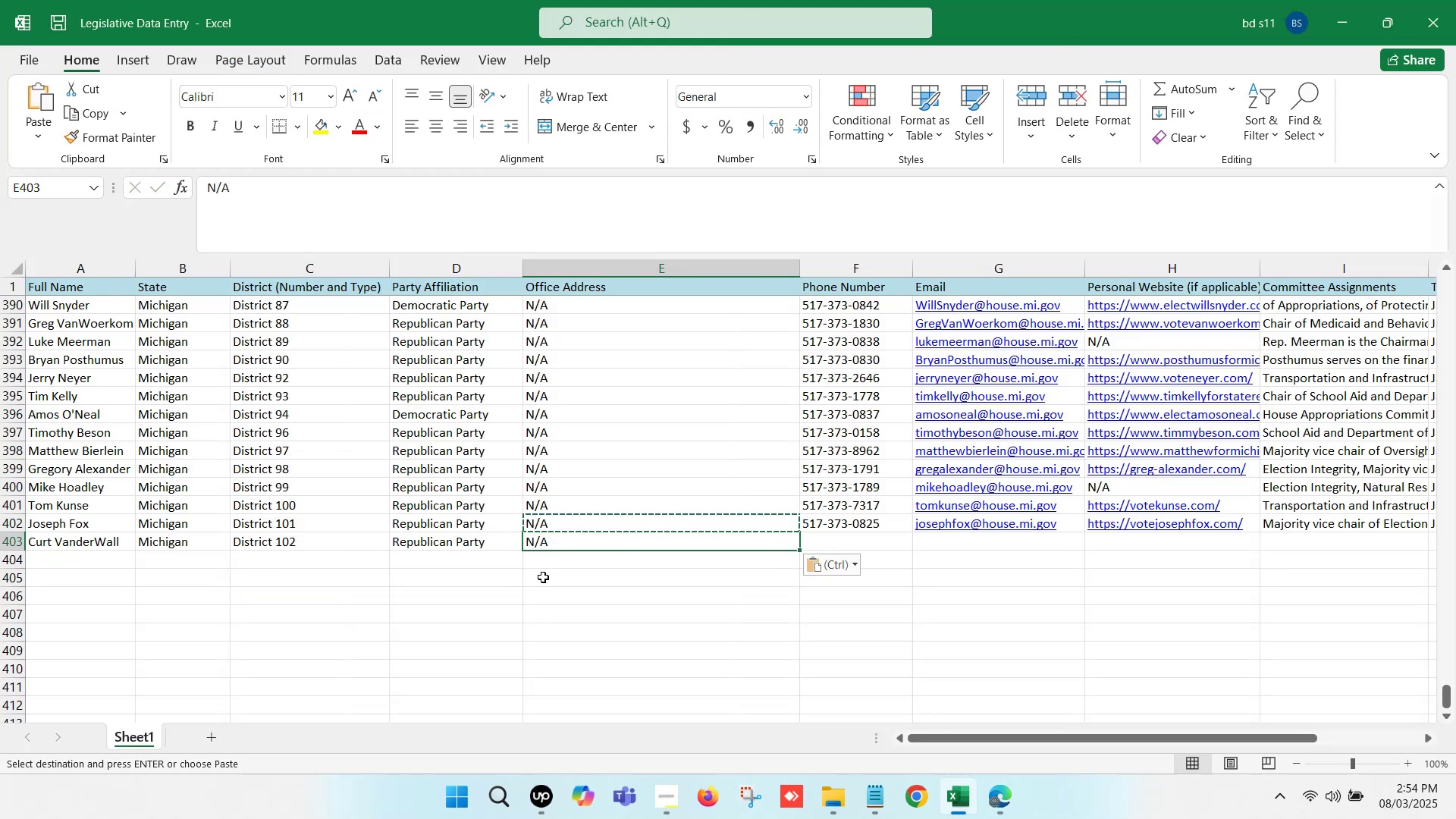 
left_click([543, 577])
 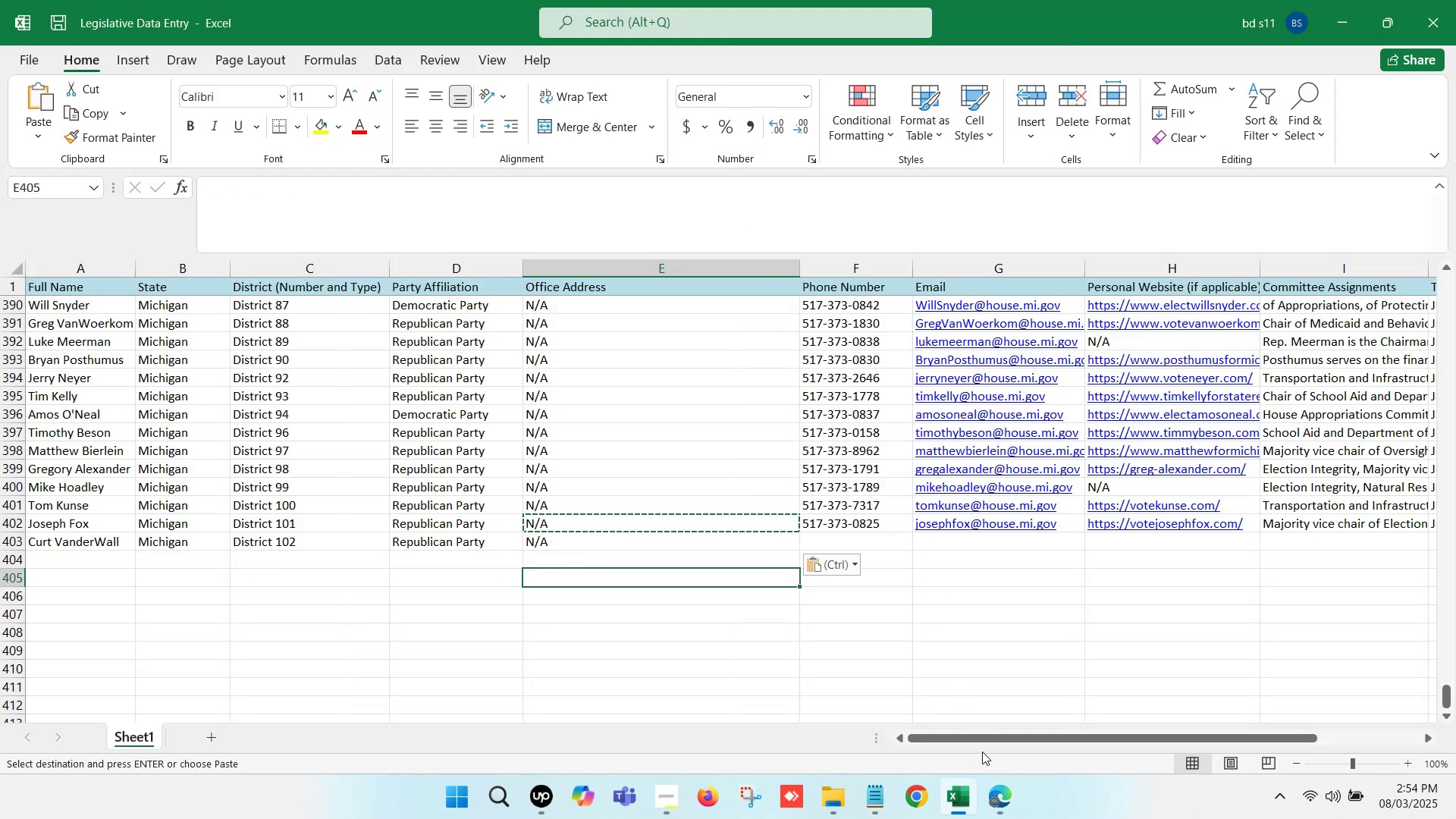 
left_click([989, 795])
 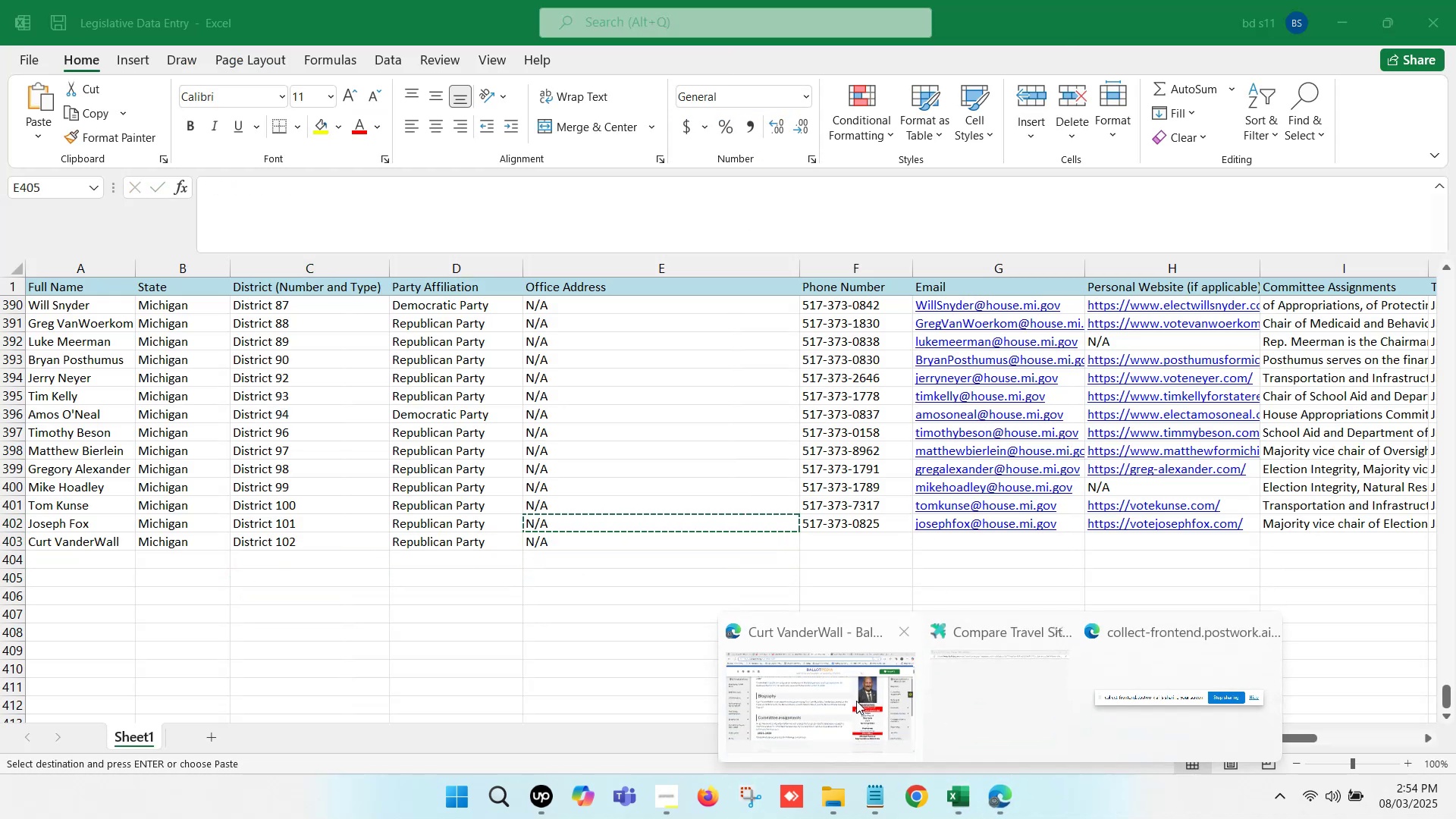 
left_click([820, 688])
 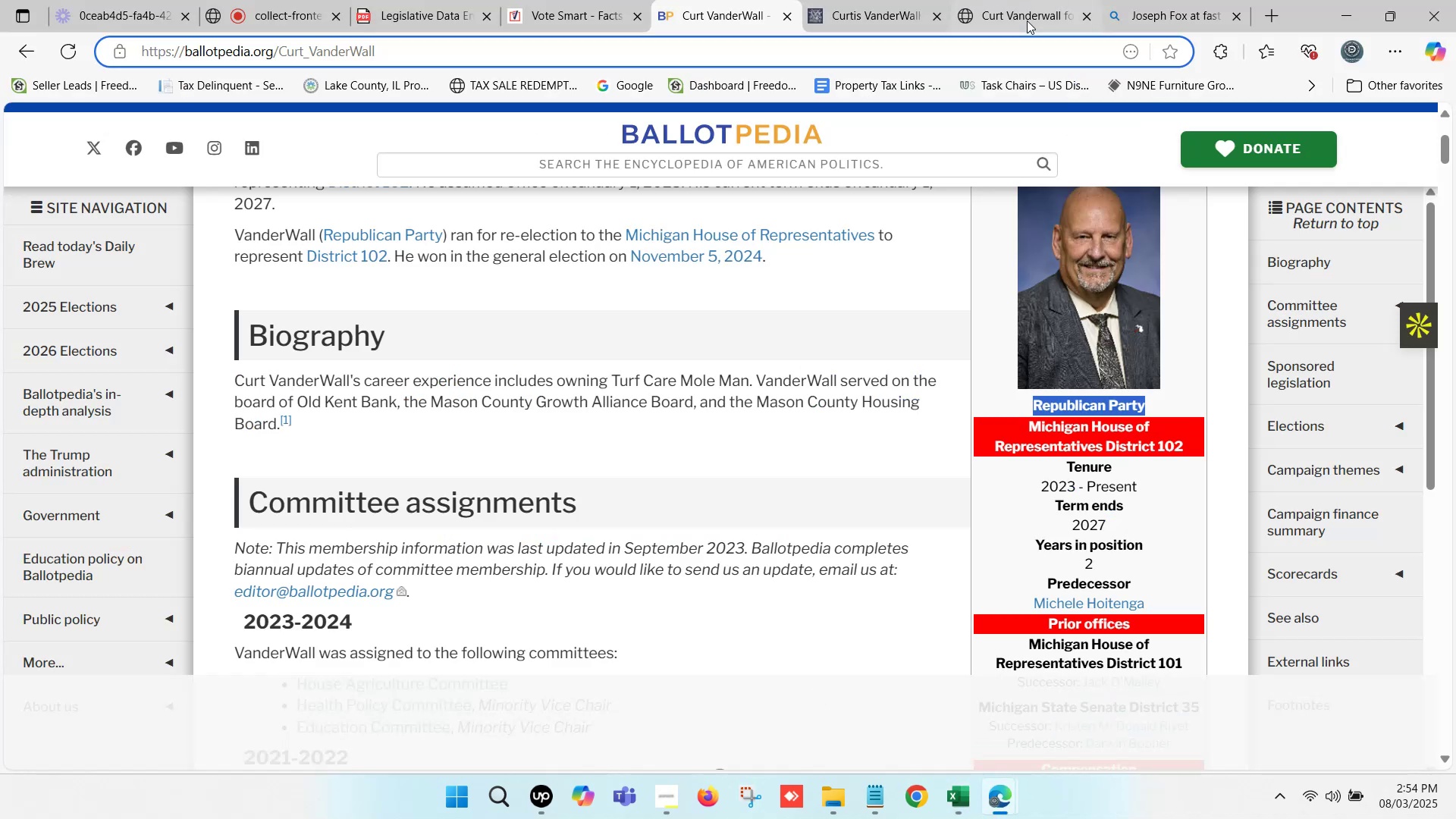 
left_click([1028, 0])
 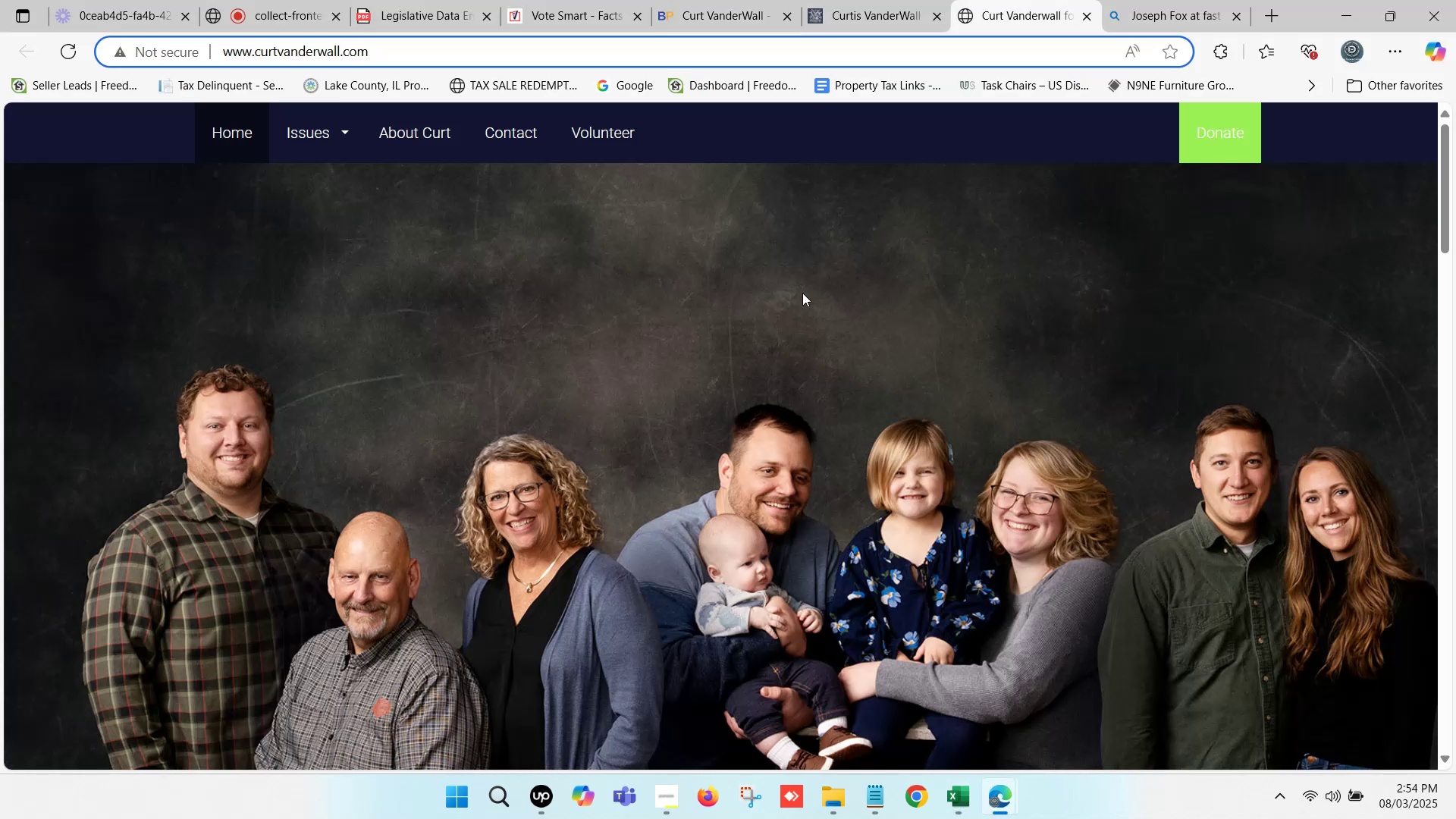 
scroll: coordinate [665, 352], scroll_direction: down, amount: 4.0
 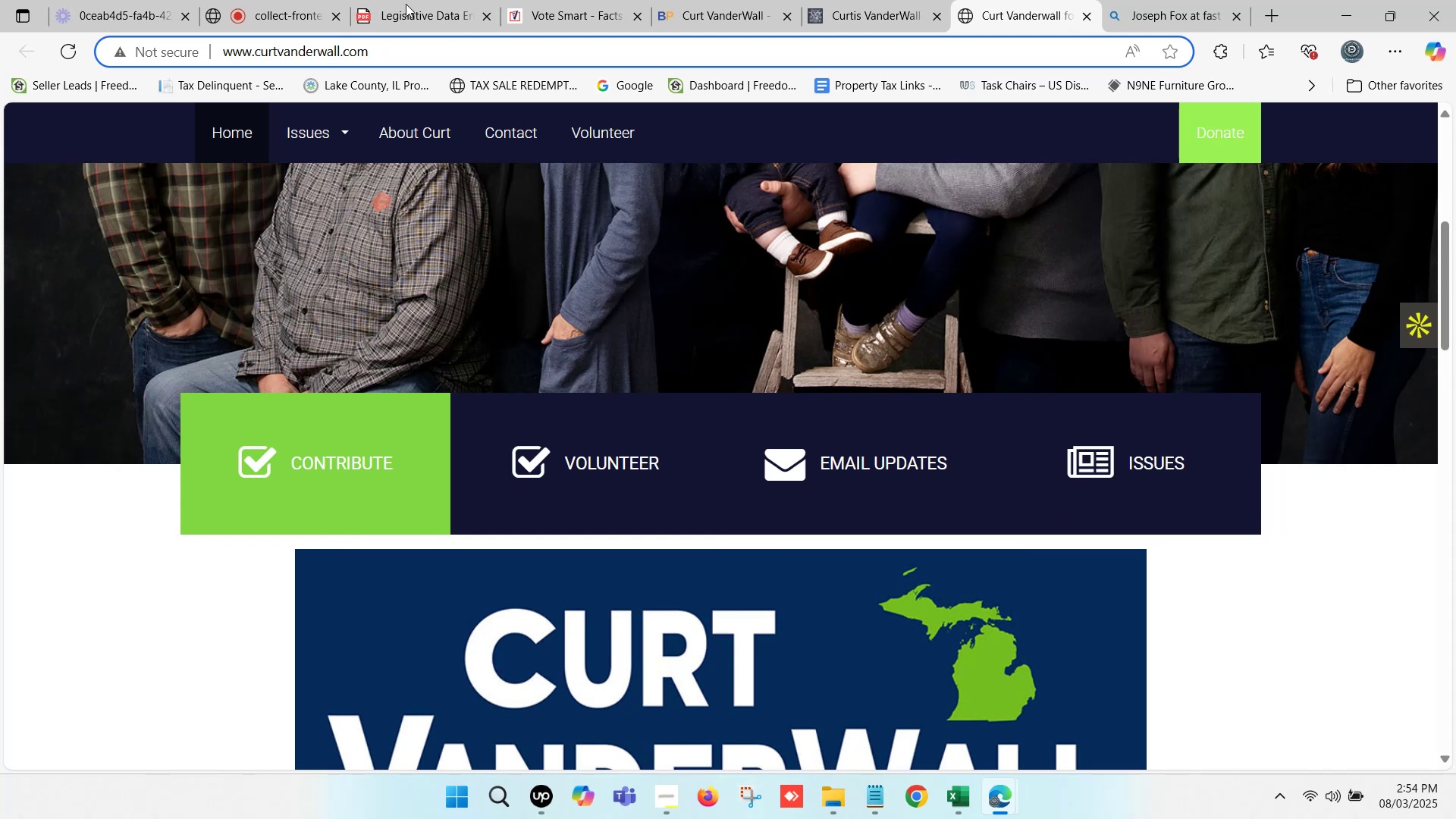 
left_click([372, 52])
 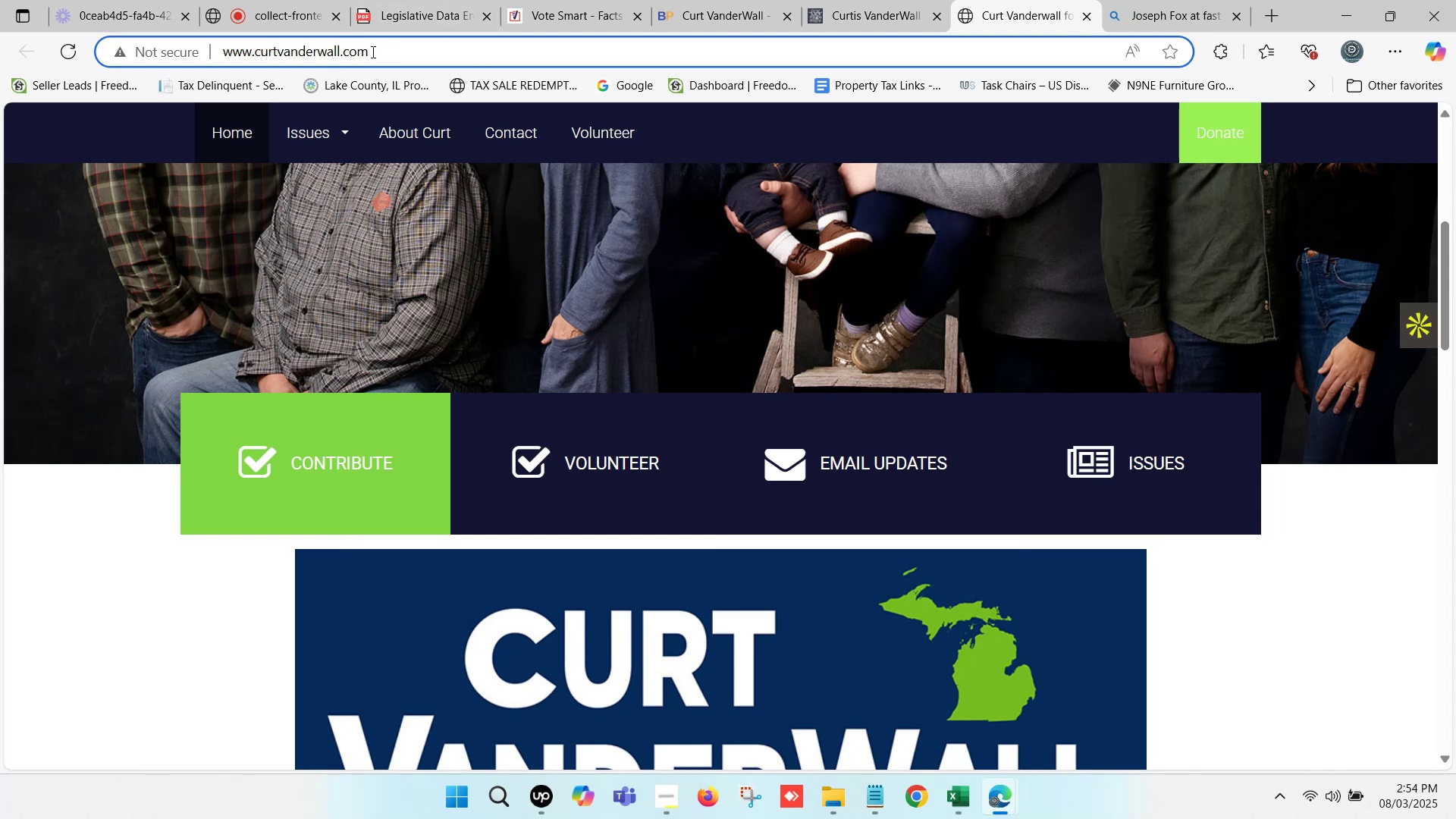 
key(Control+C)
 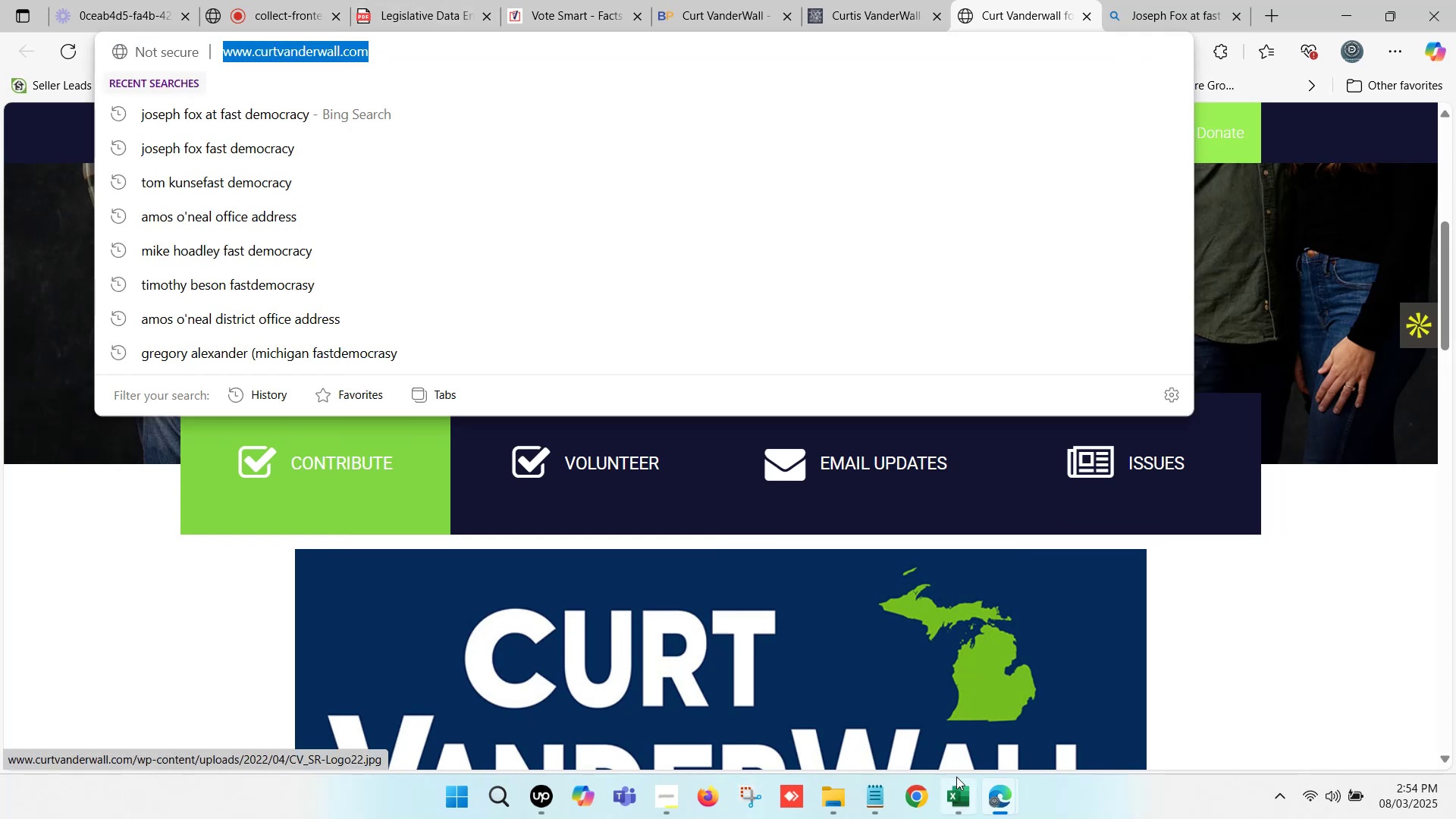 
left_click([960, 782])
 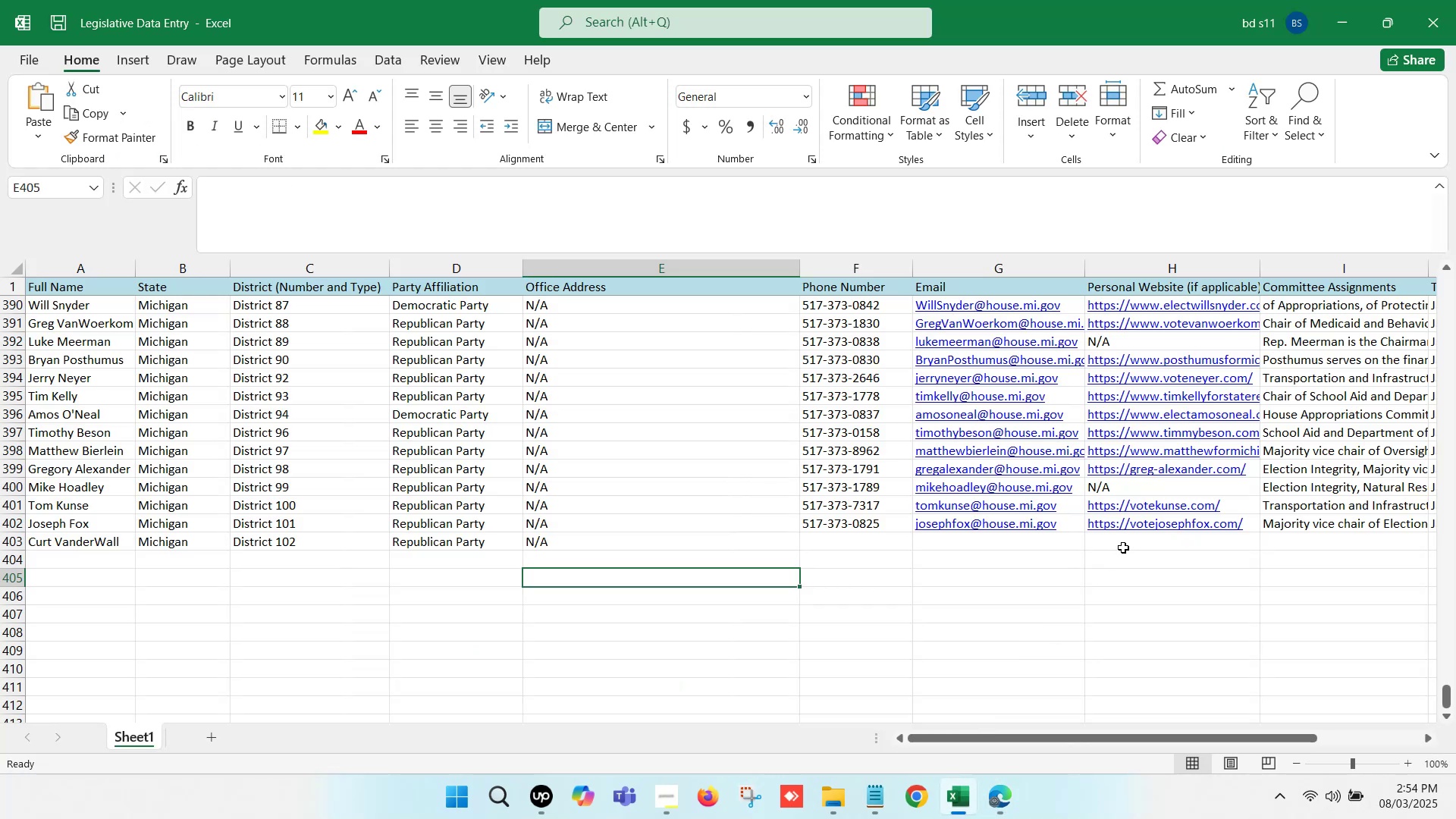 
double_click([1123, 547])
 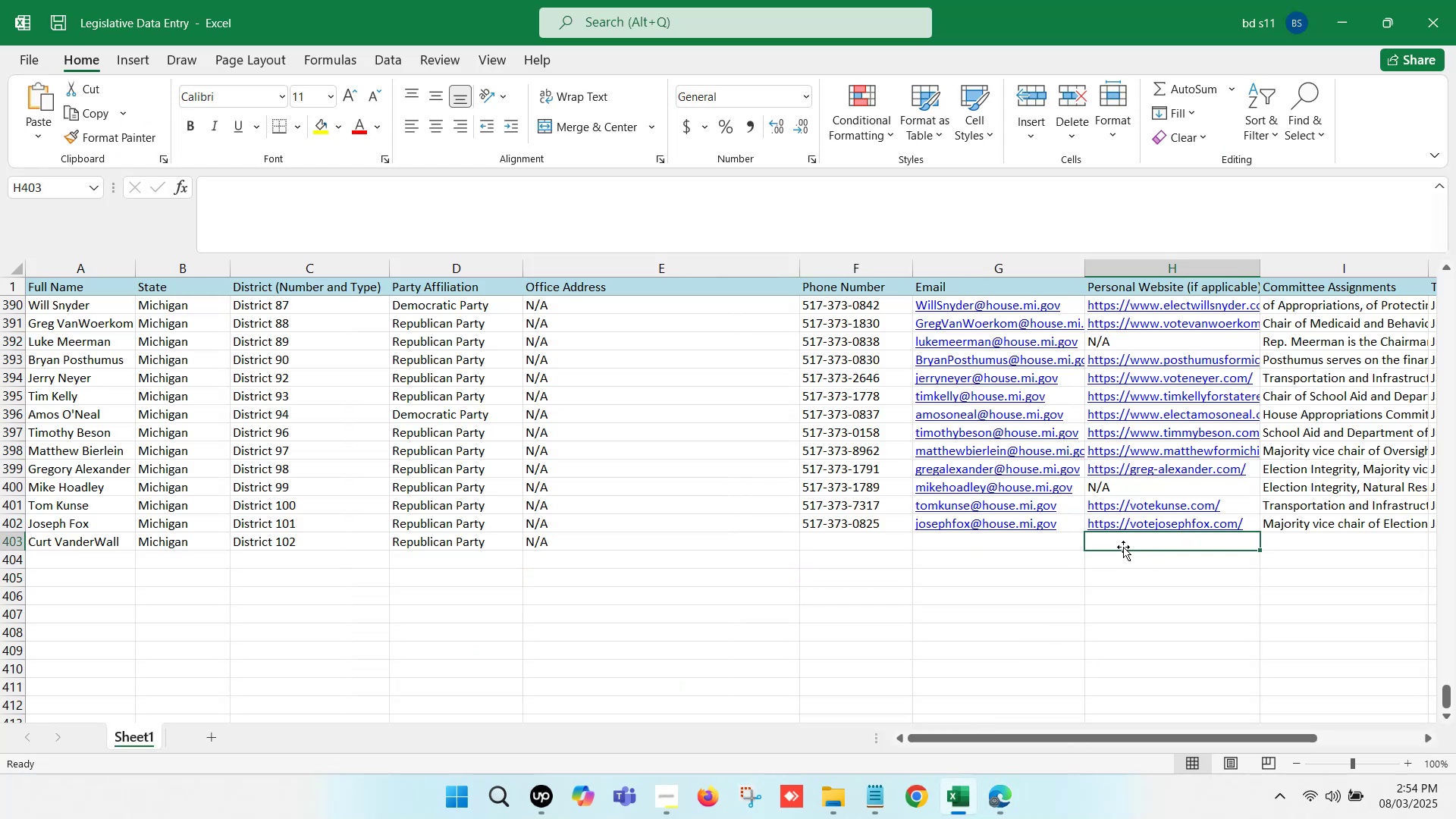 
key(Control+ControlLeft)
 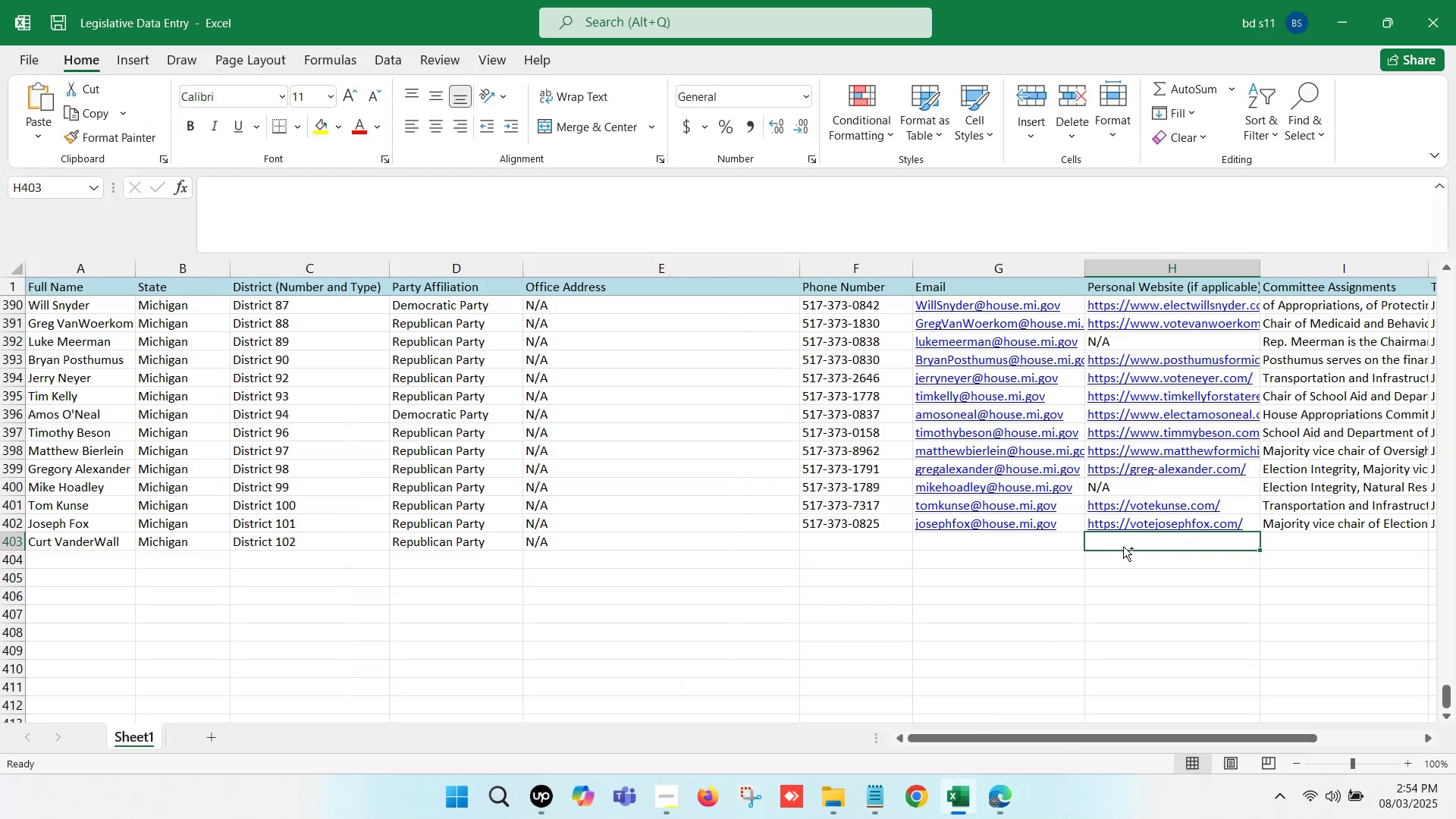 
key(Control+V)
 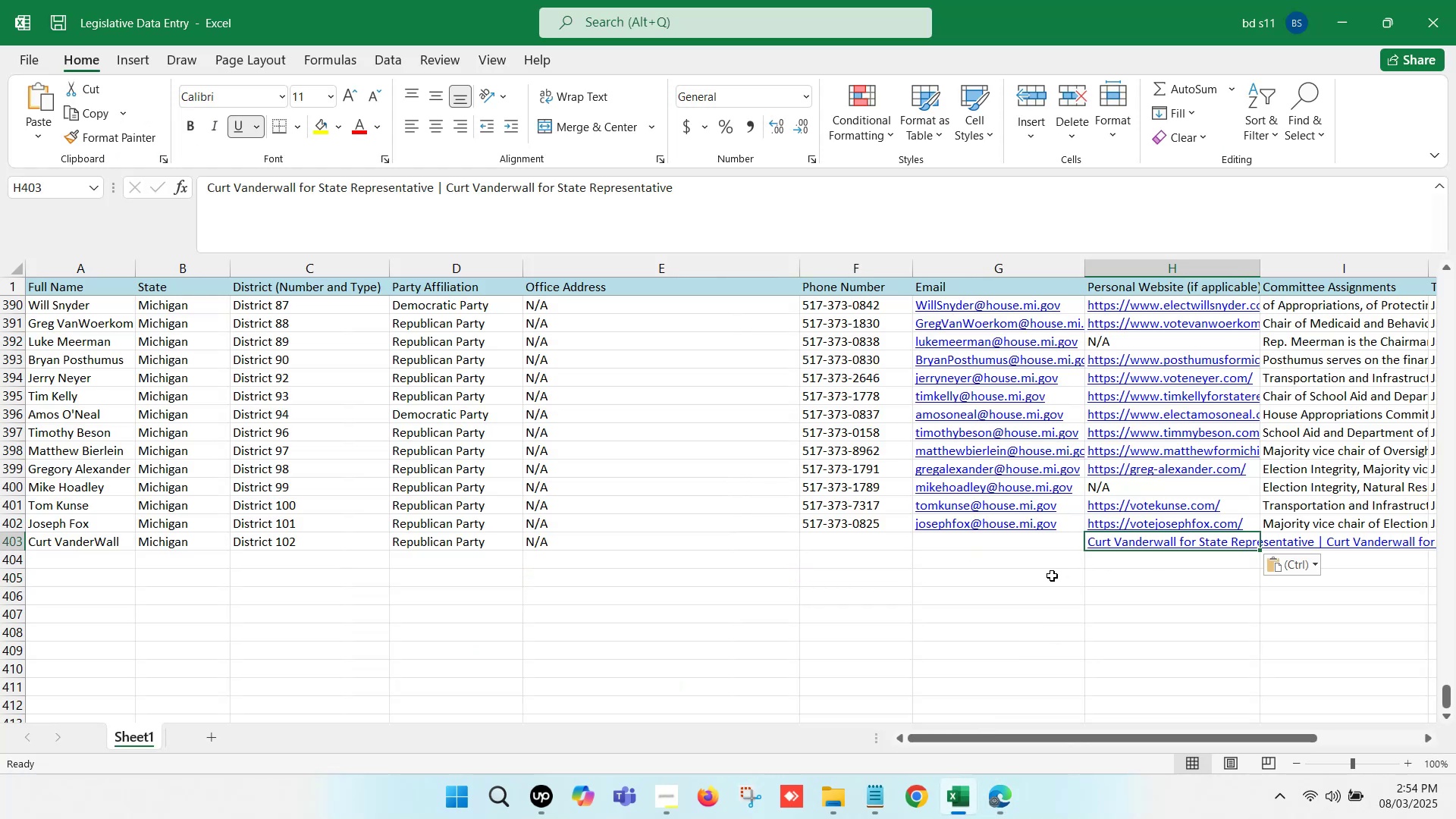 
key(Control+Z)
 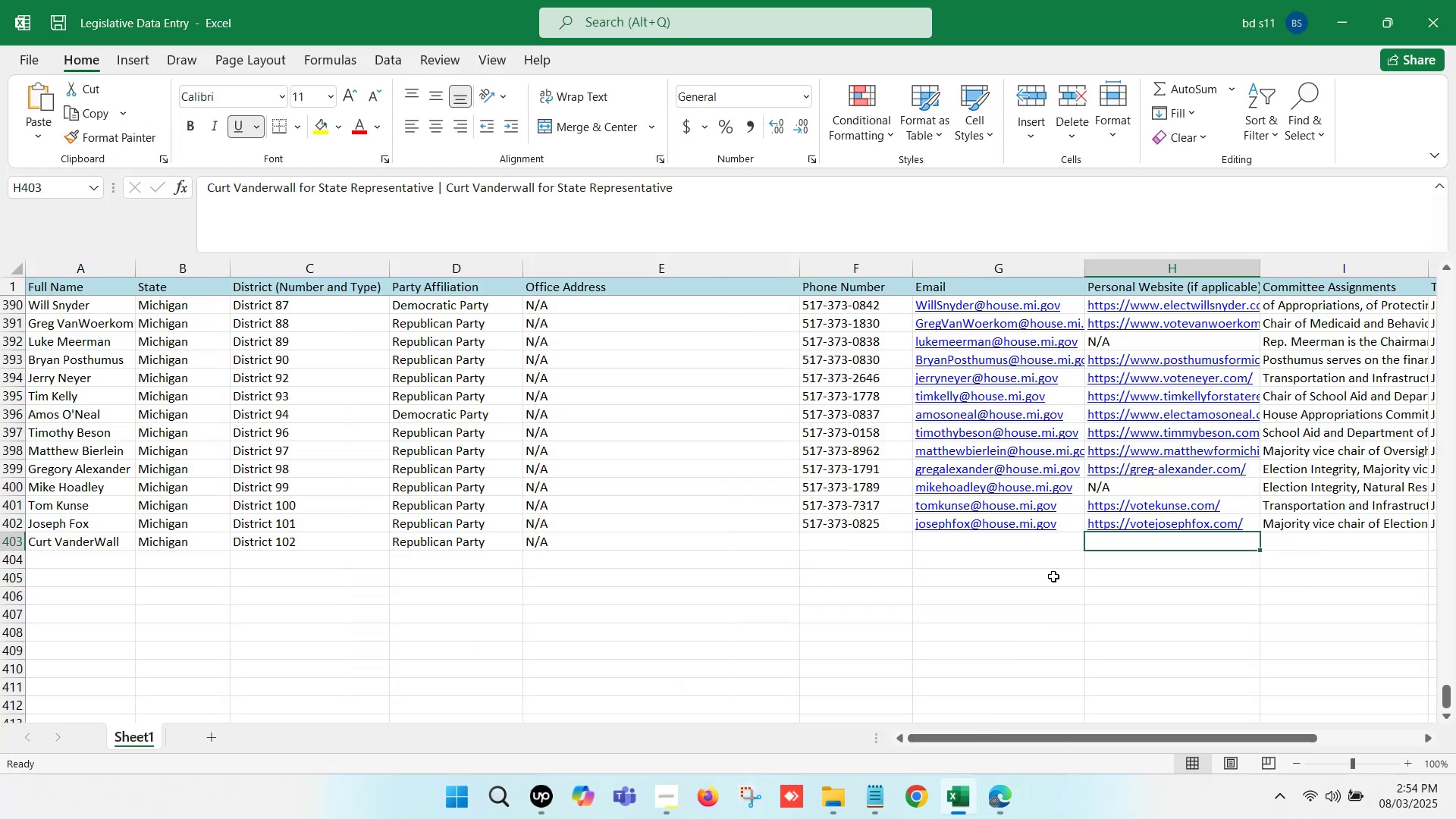 
left_click_drag(start_coordinate=[1087, 579], to_coordinate=[1101, 579])
 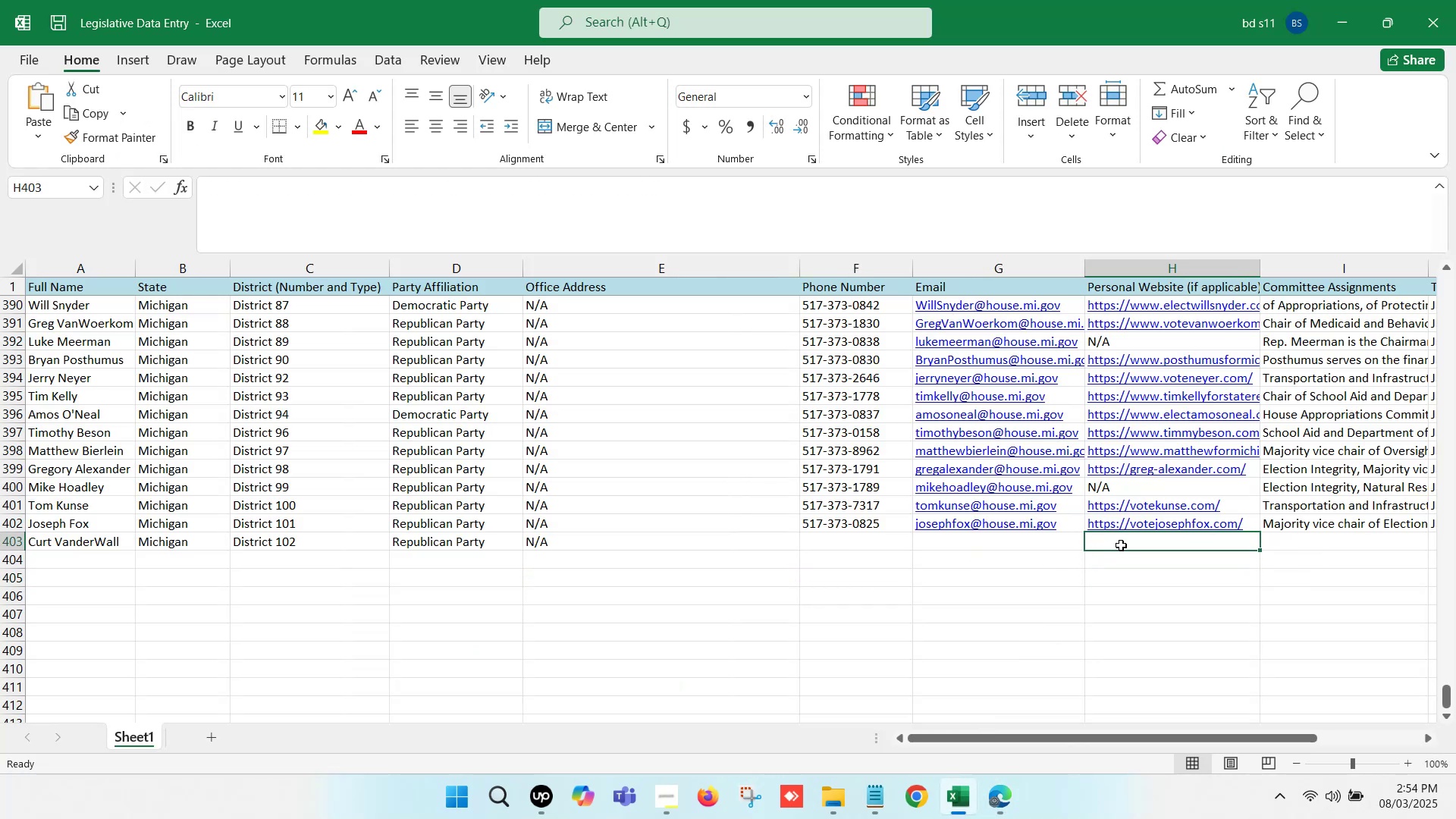 
double_click([1121, 545])
 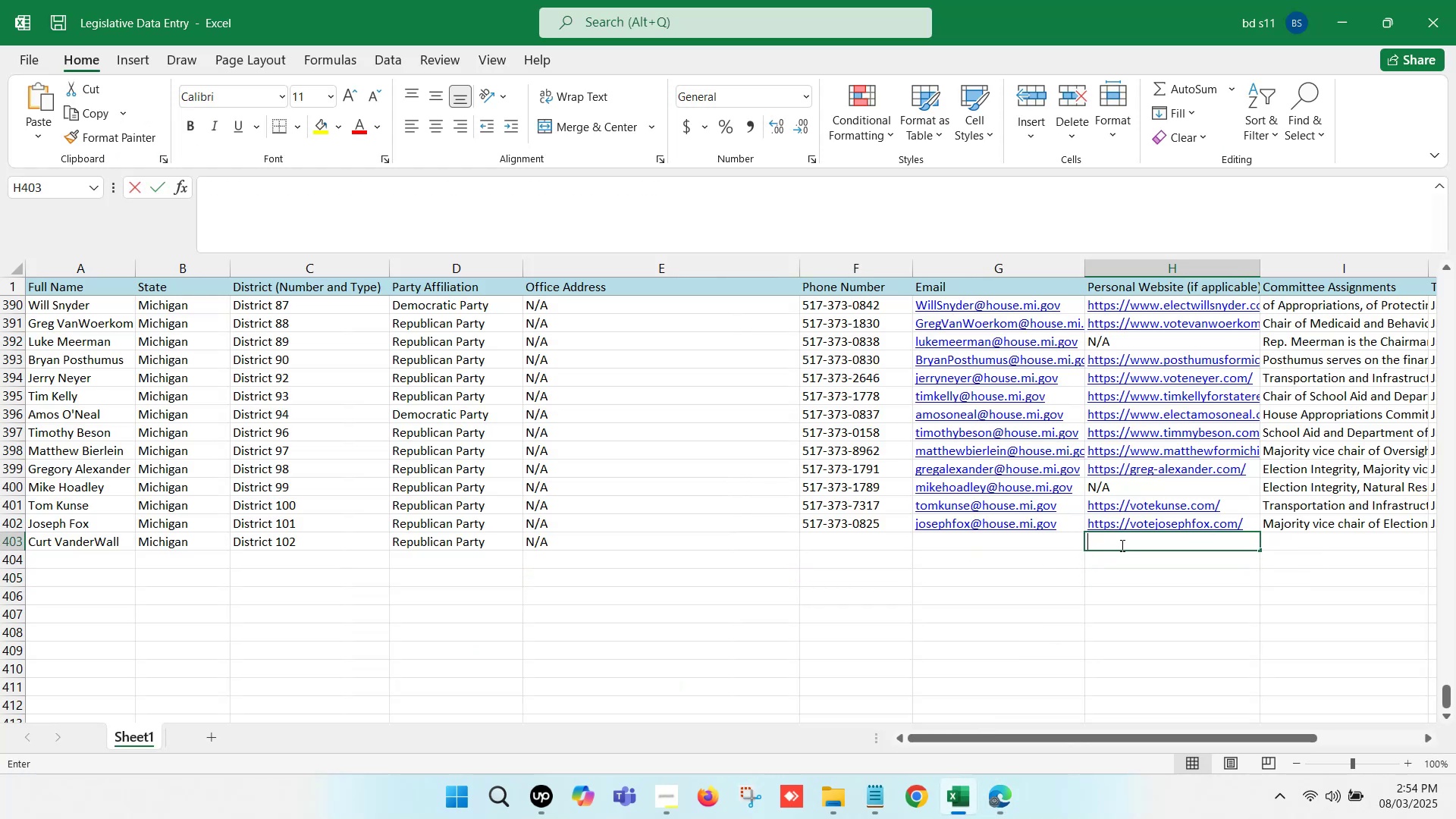 
key(Control+V)
 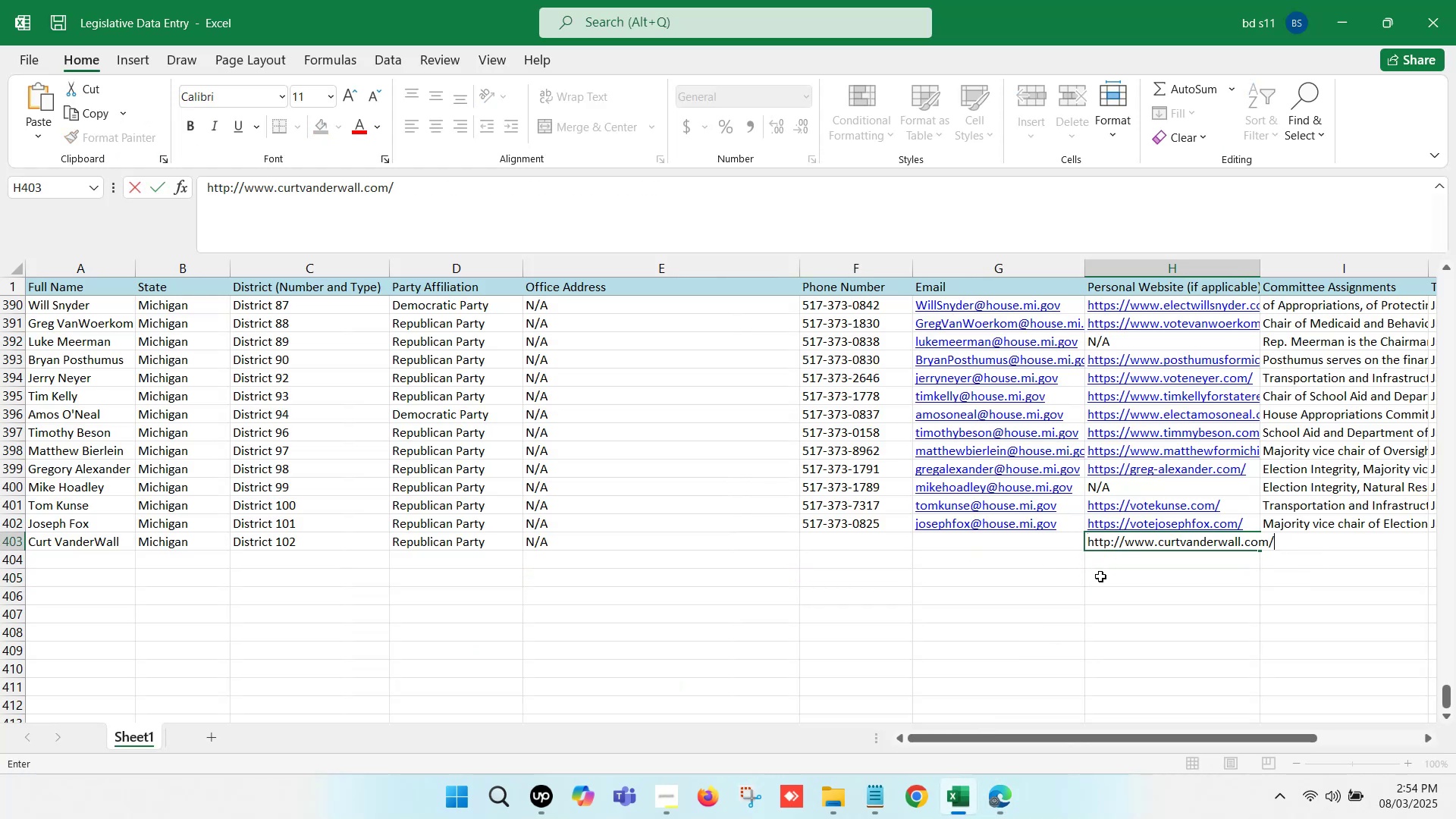 
left_click([1100, 576])
 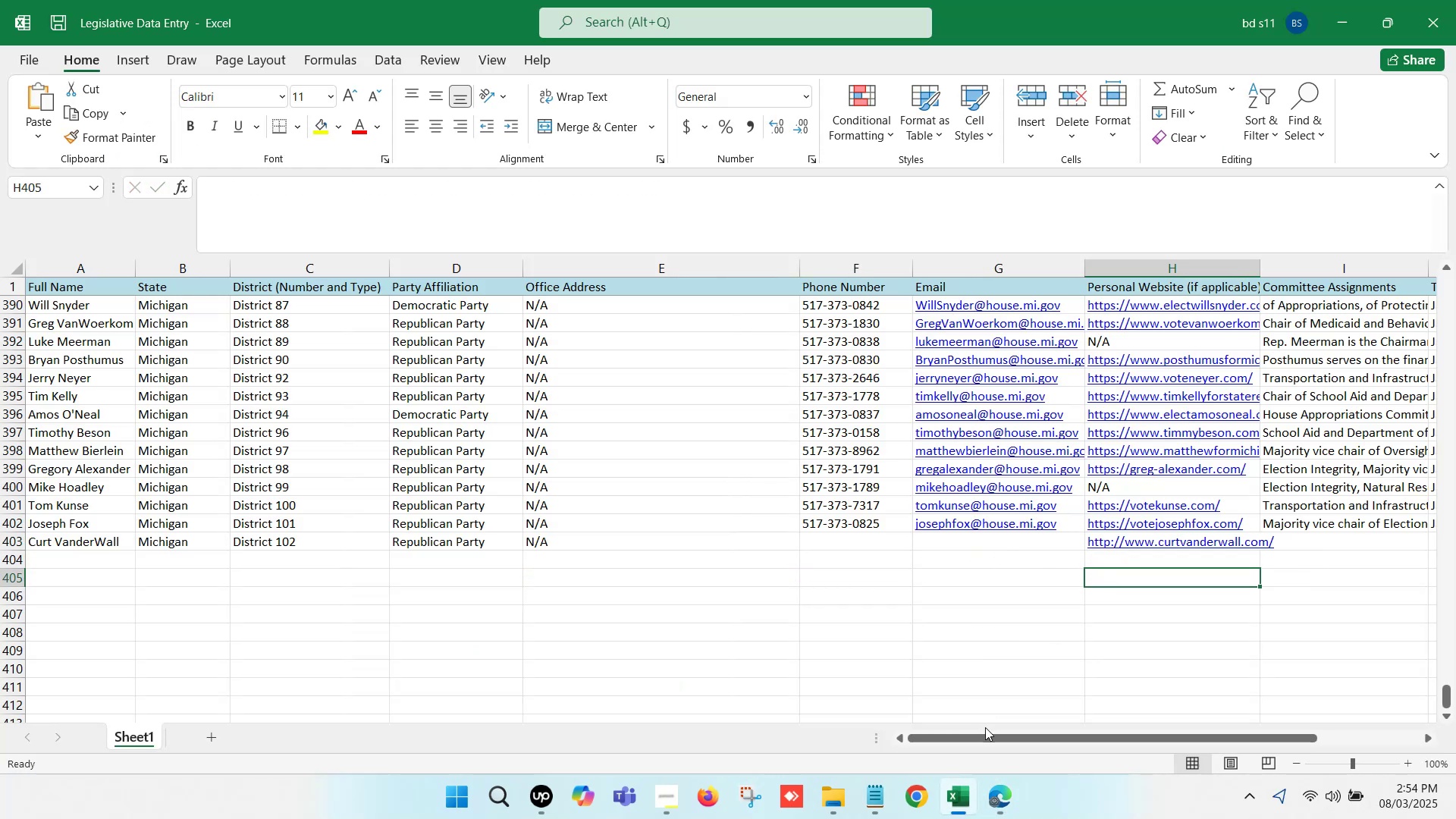 
left_click([985, 804])
 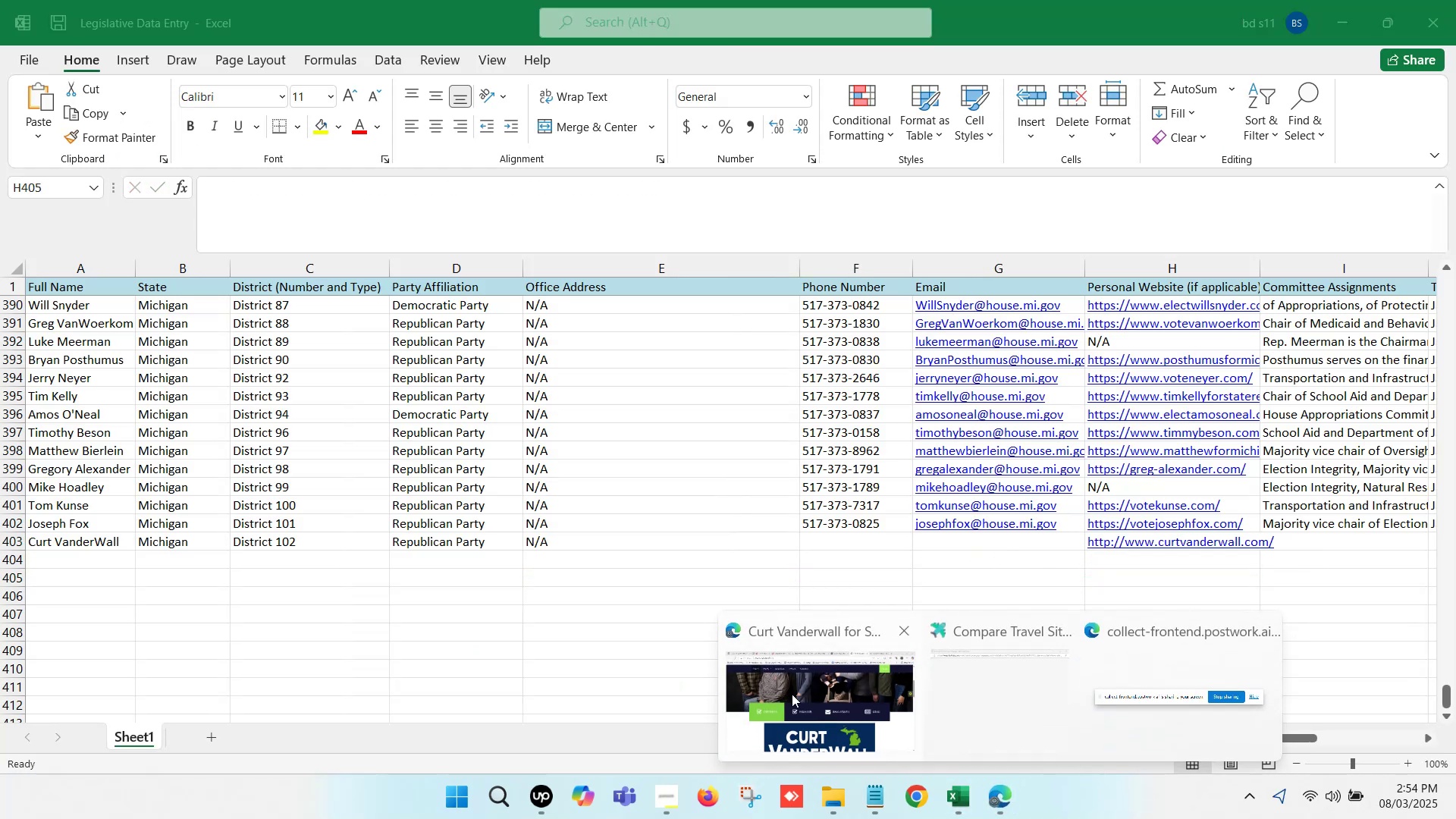 
left_click([792, 694])
 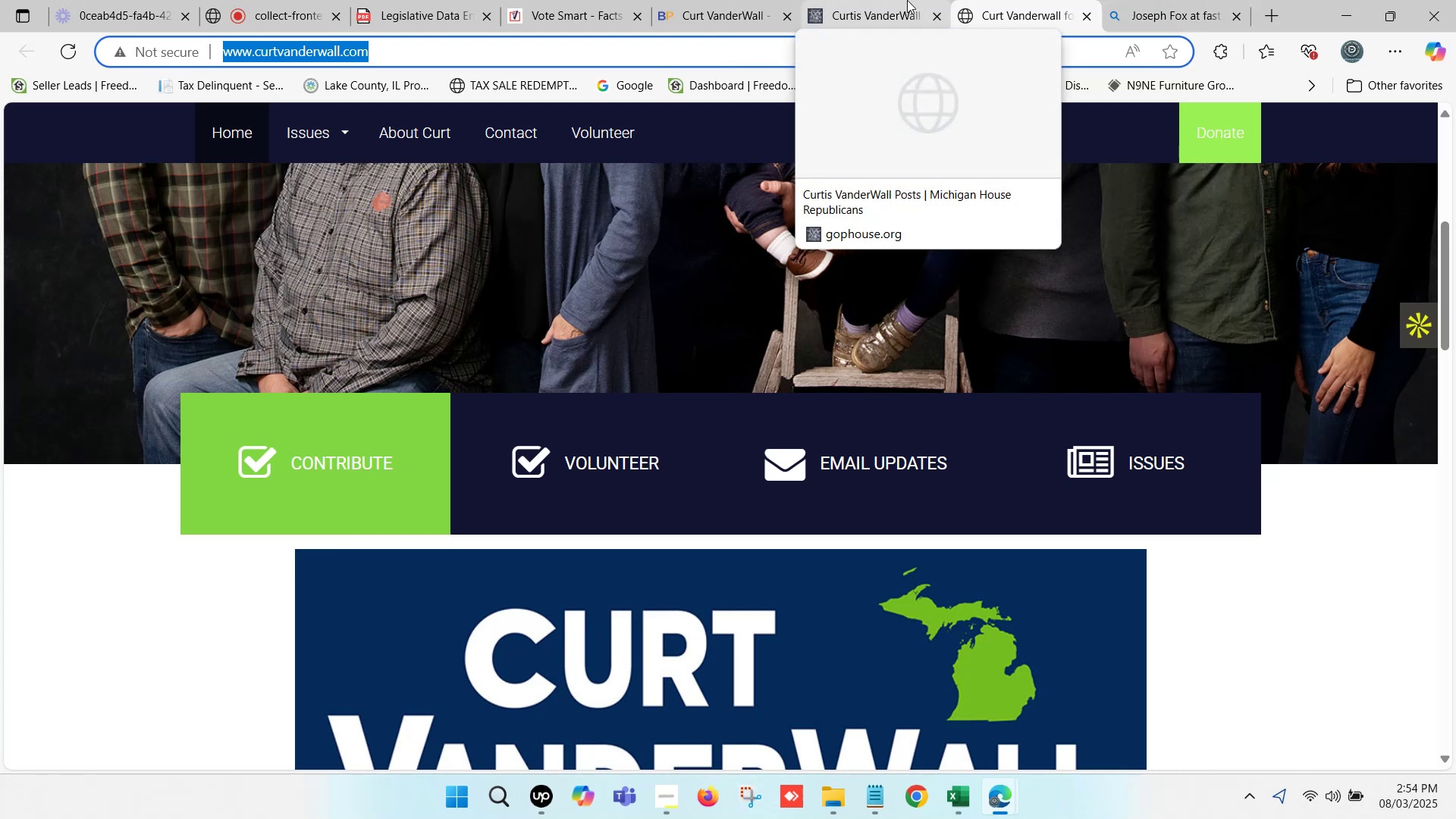 
left_click([907, 0])
 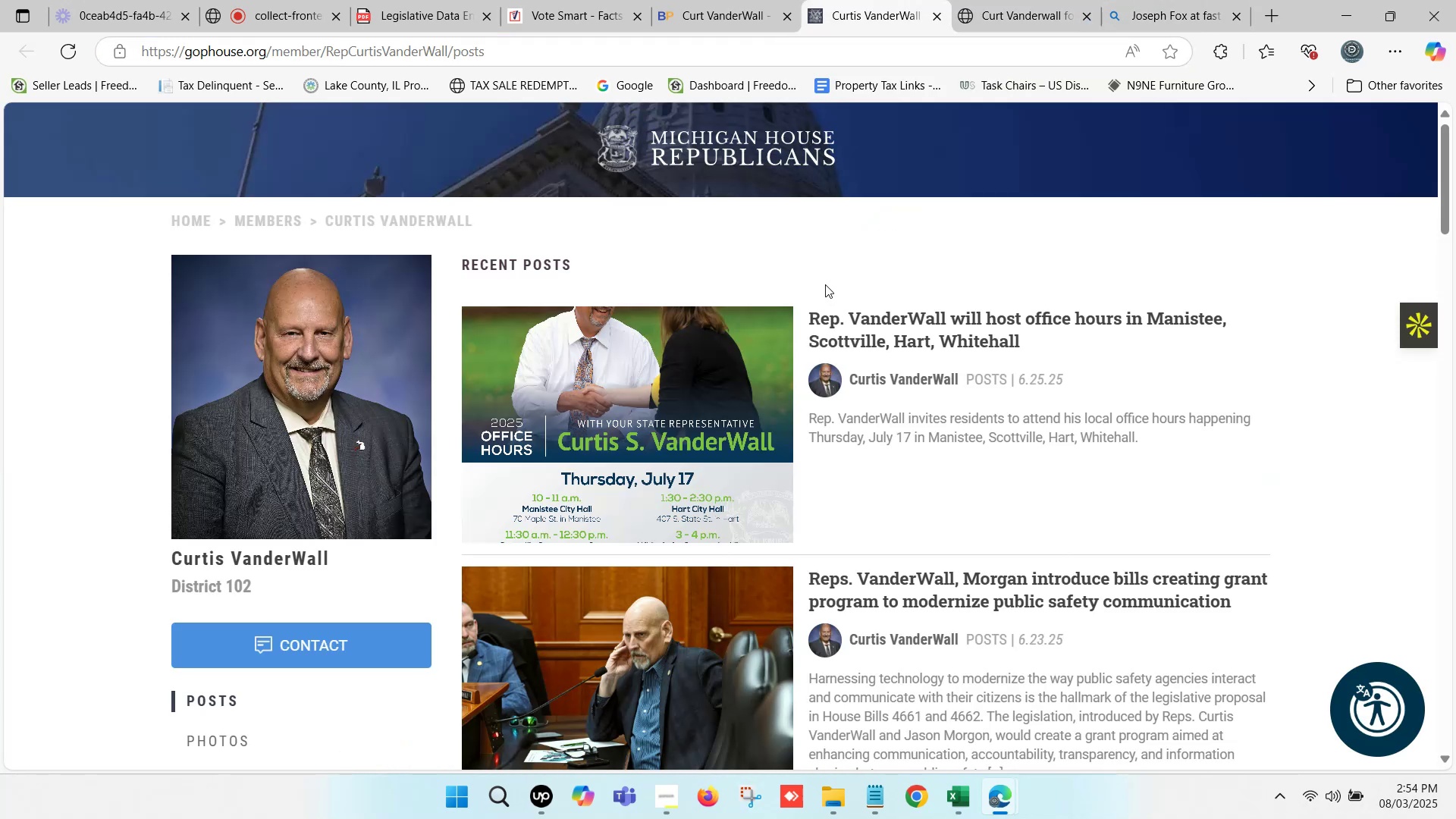 
scroll: coordinate [327, 476], scroll_direction: down, amount: 6.0
 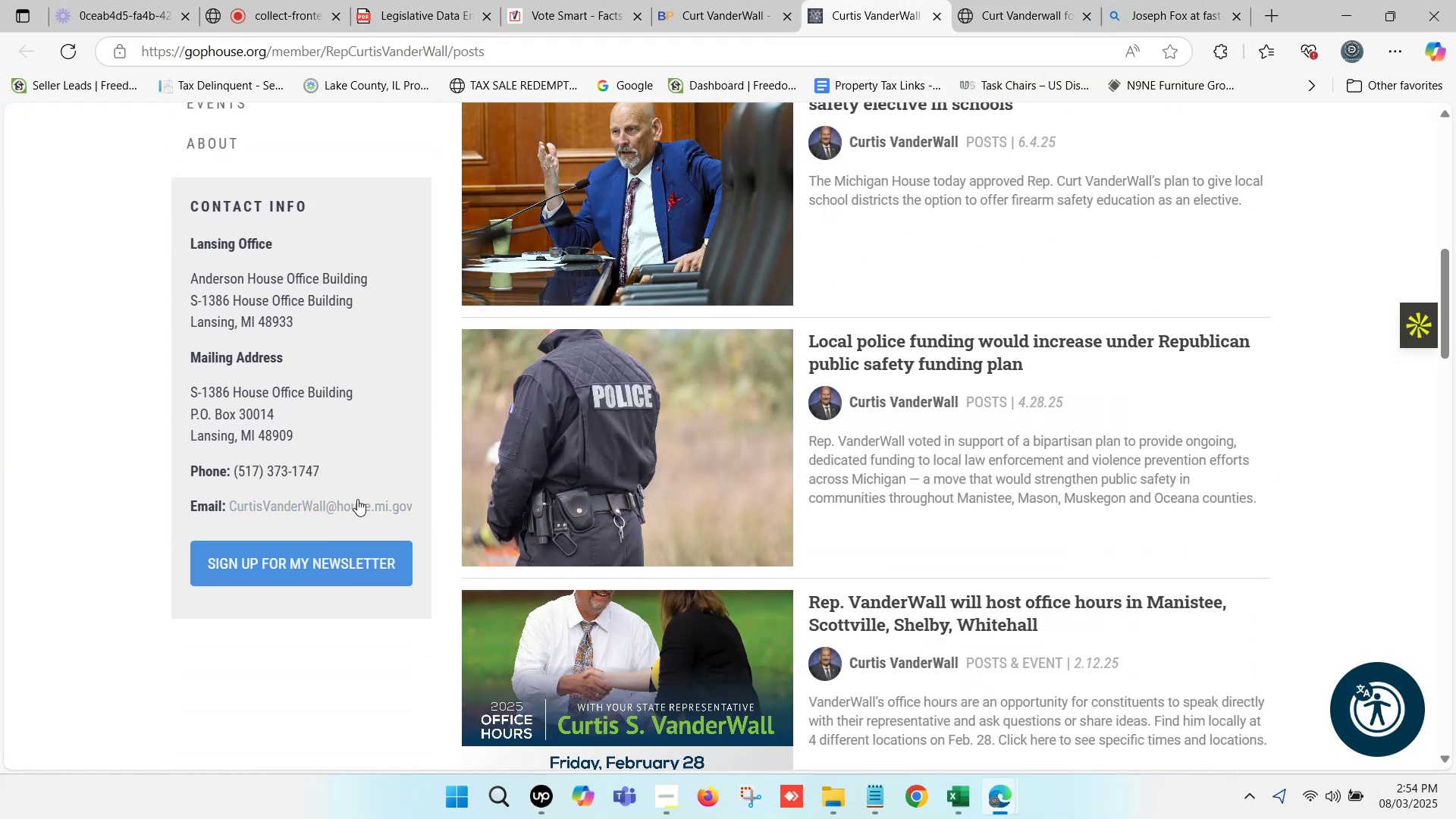 
right_click([356, 504])
 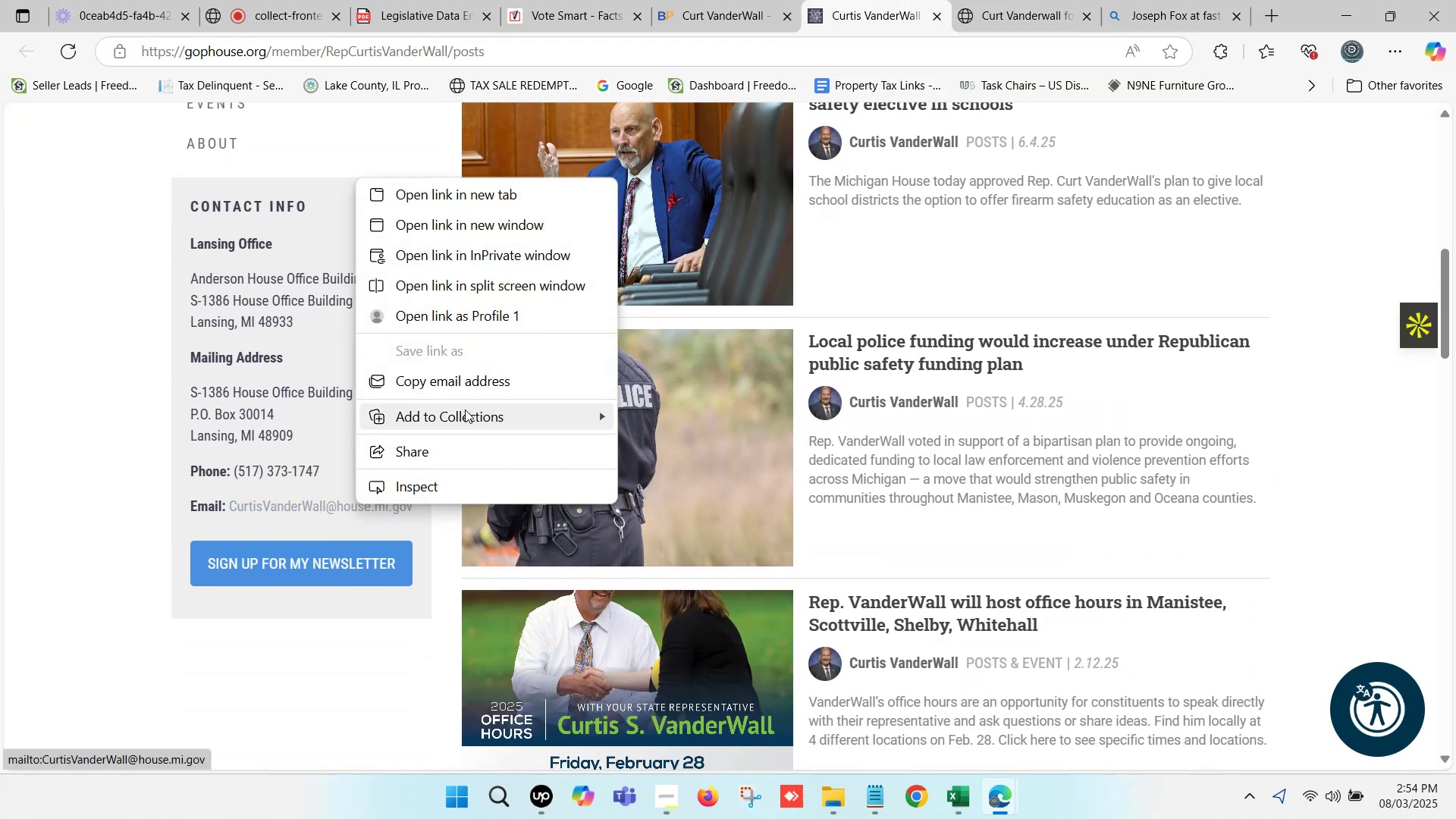 
left_click([470, 385])
 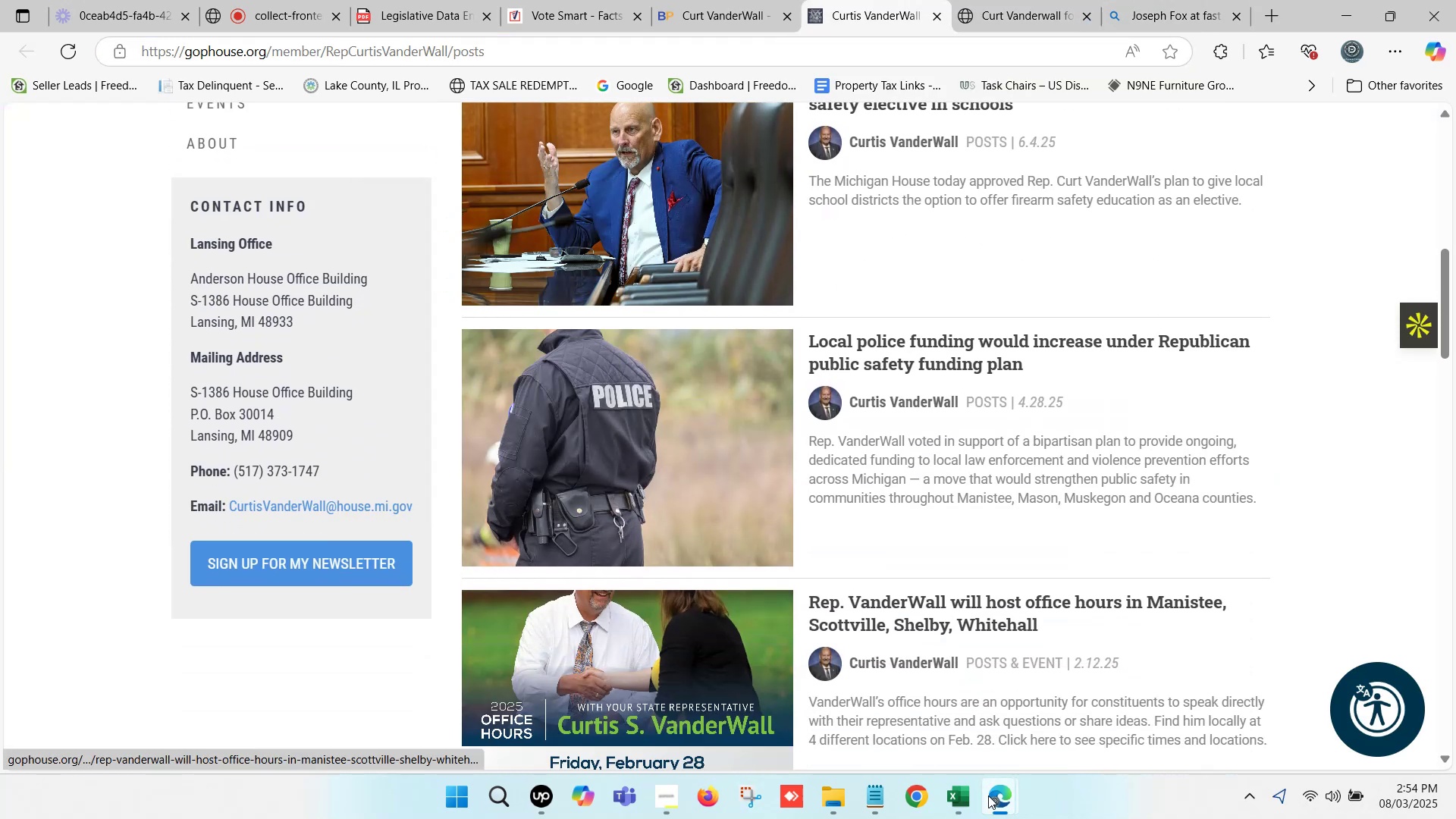 
left_click([962, 799])
 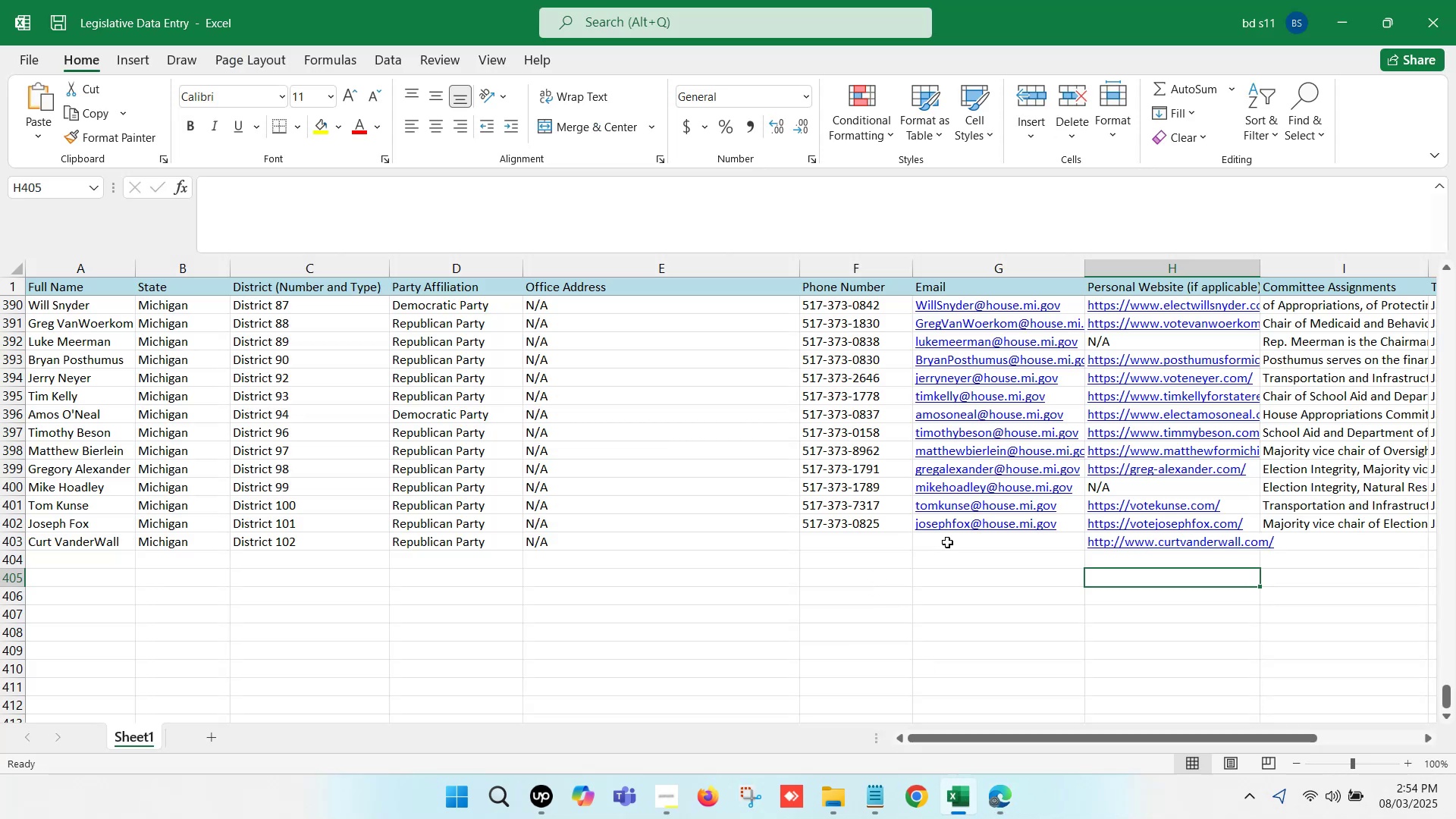 
double_click([947, 541])
 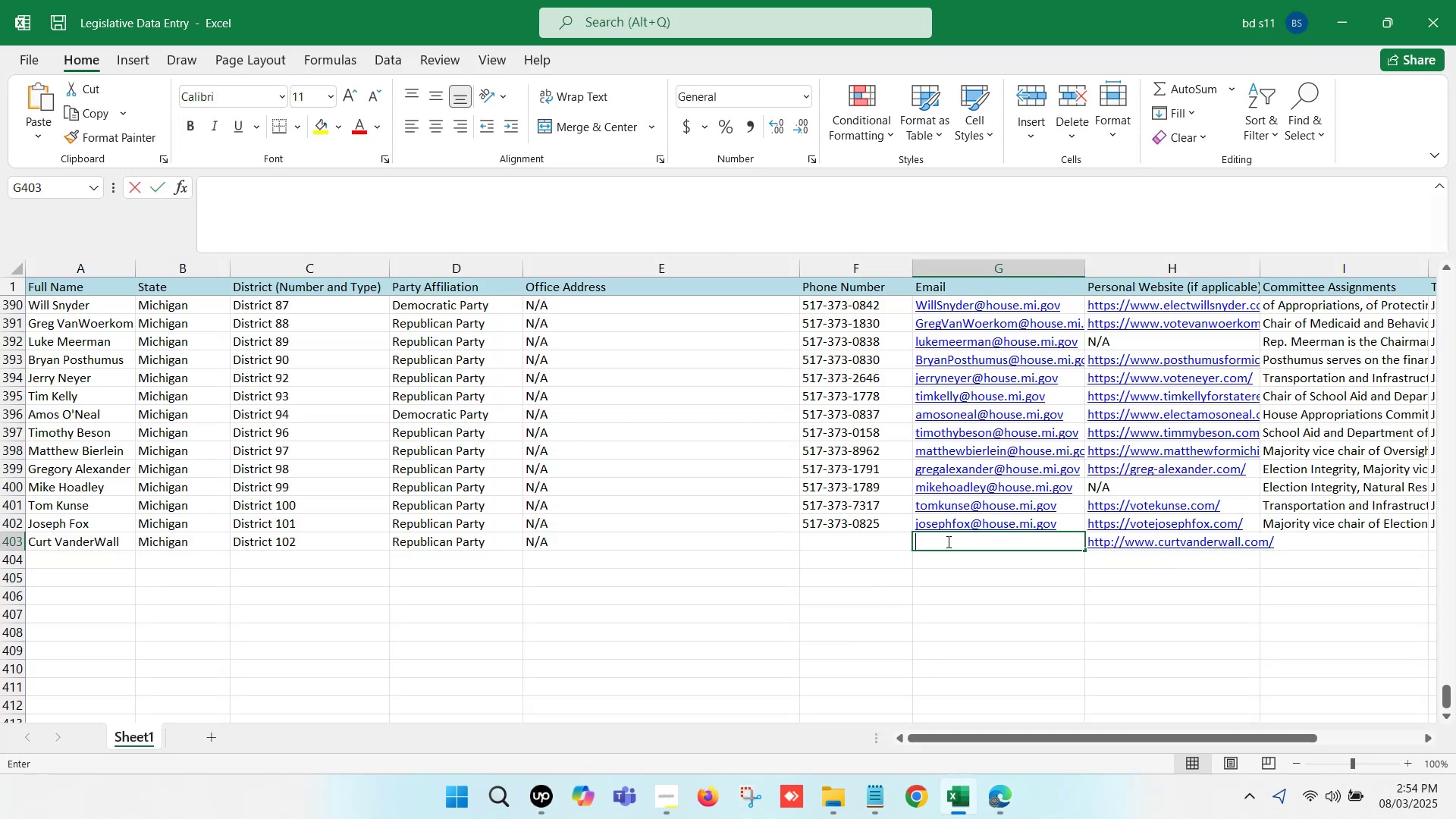 
key(Control+V)
 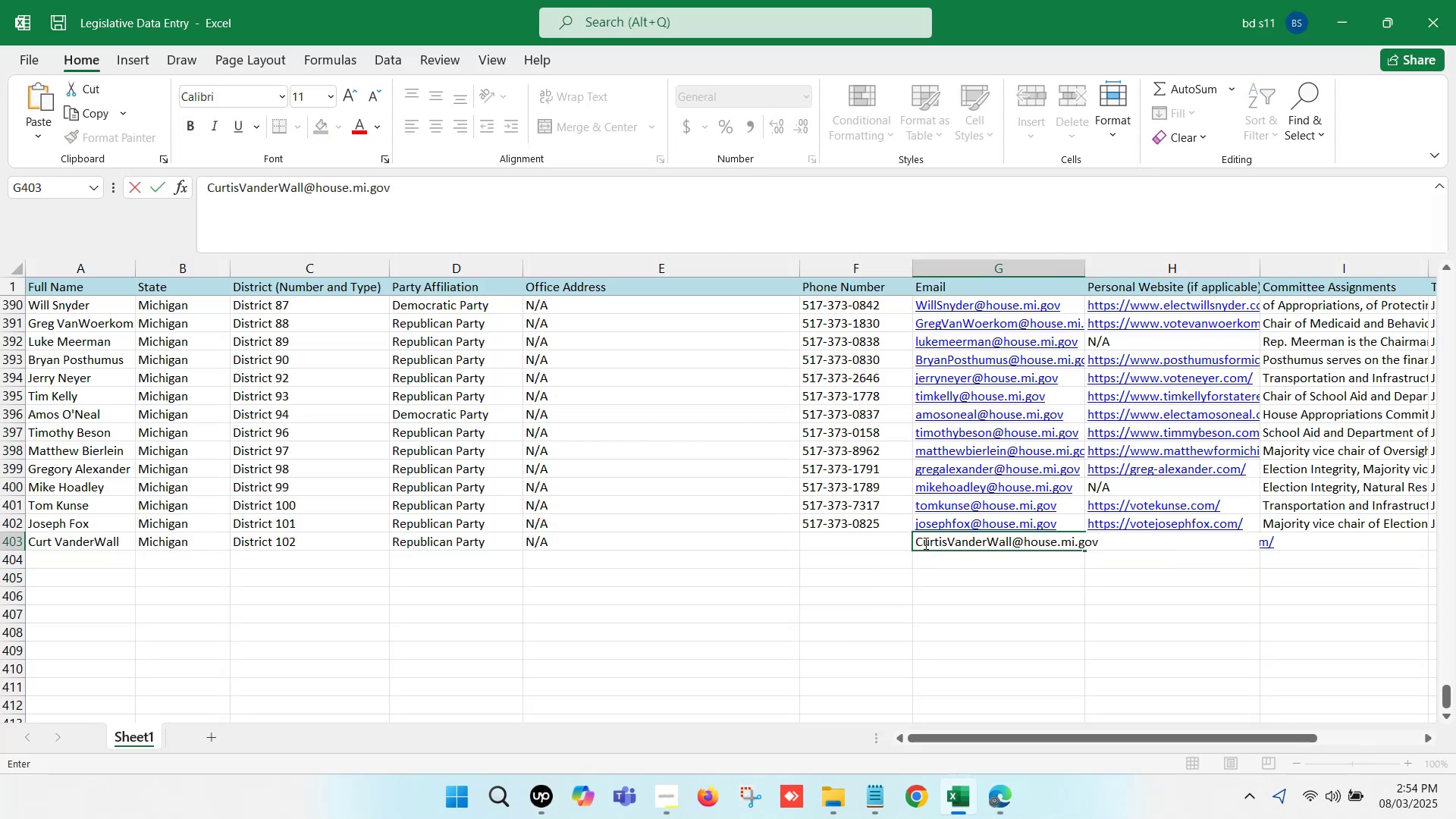 
left_click([924, 540])
 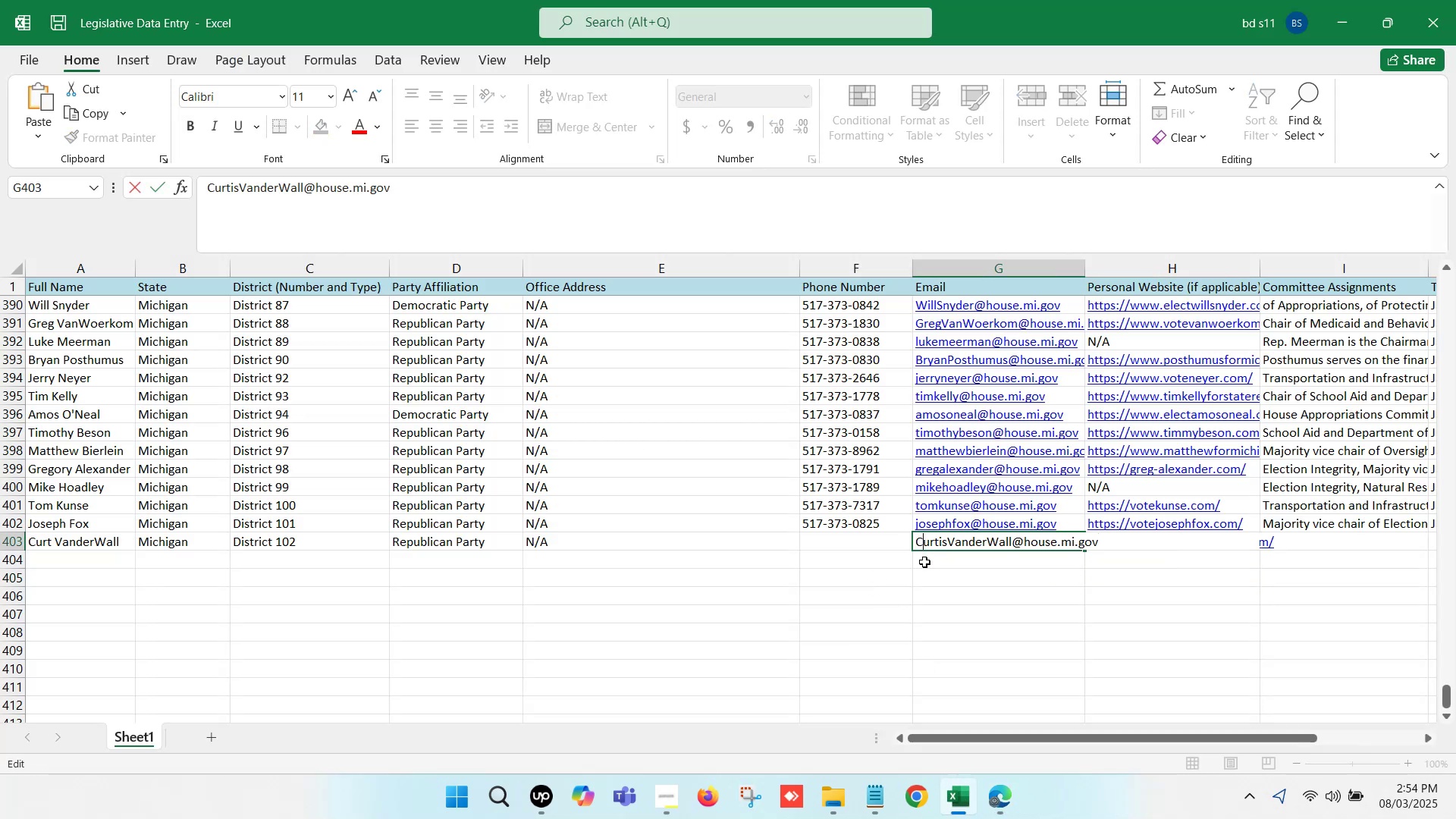 
key(Backspace)
 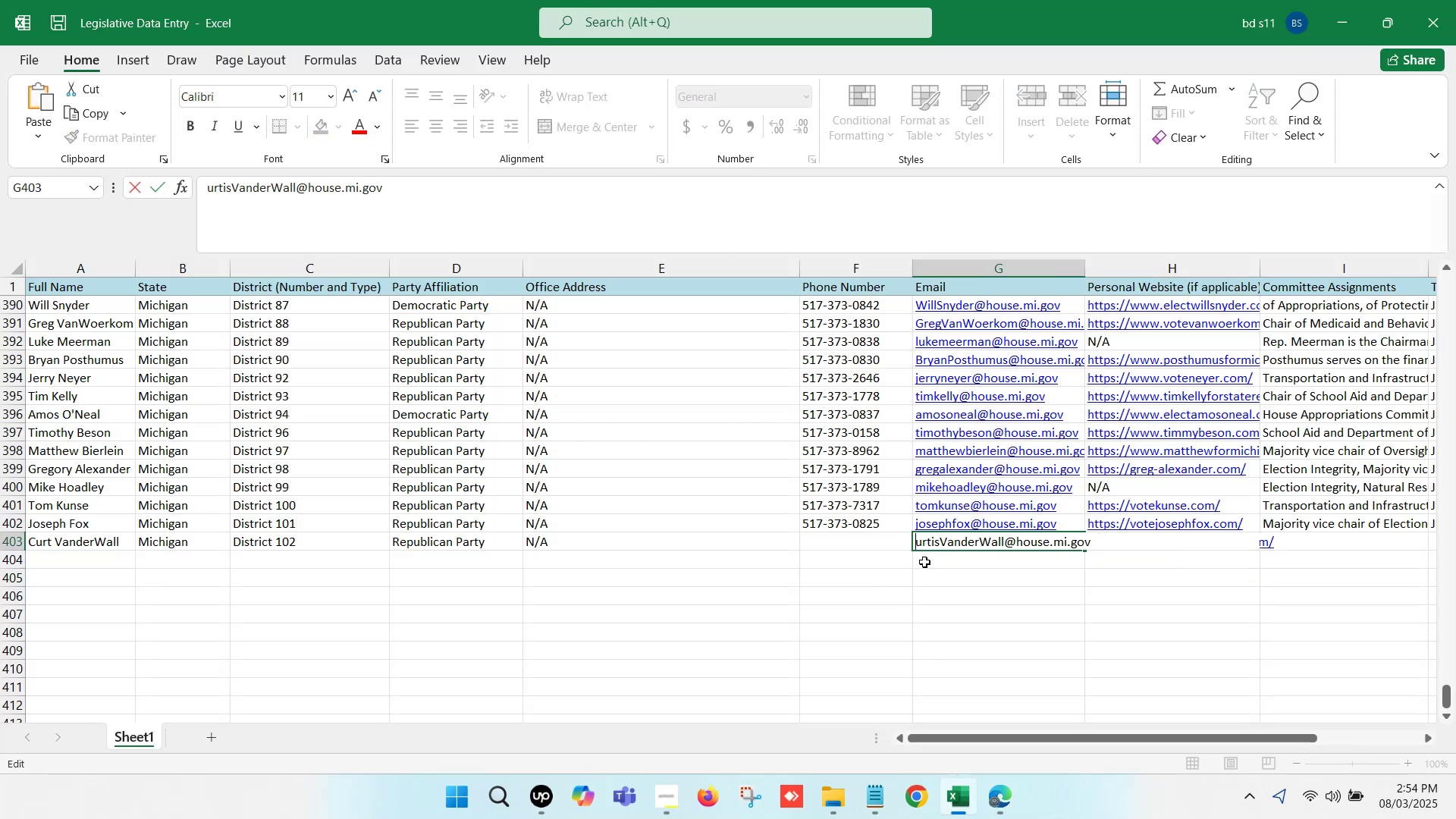 
key(C)
 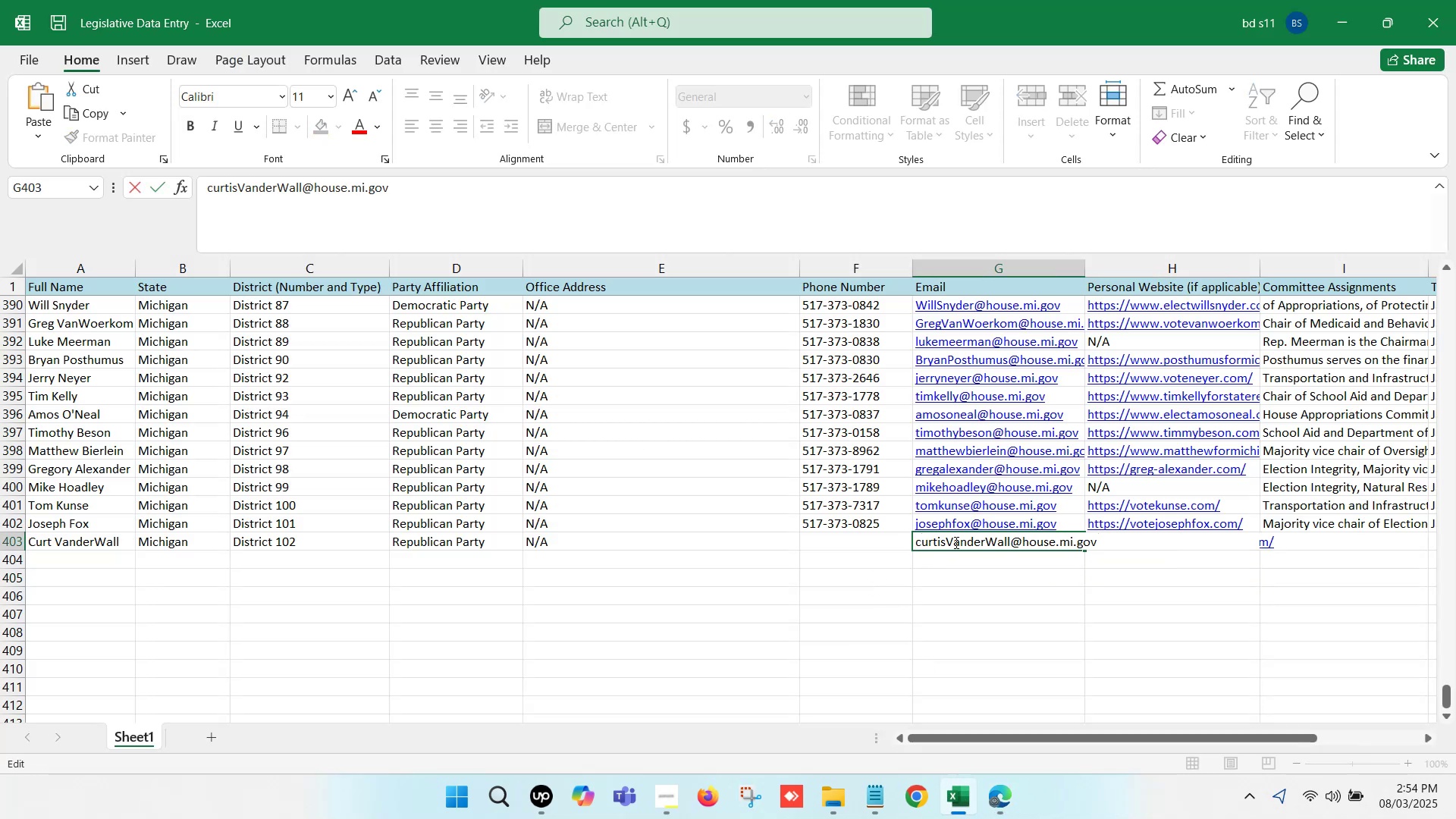 
left_click([956, 541])
 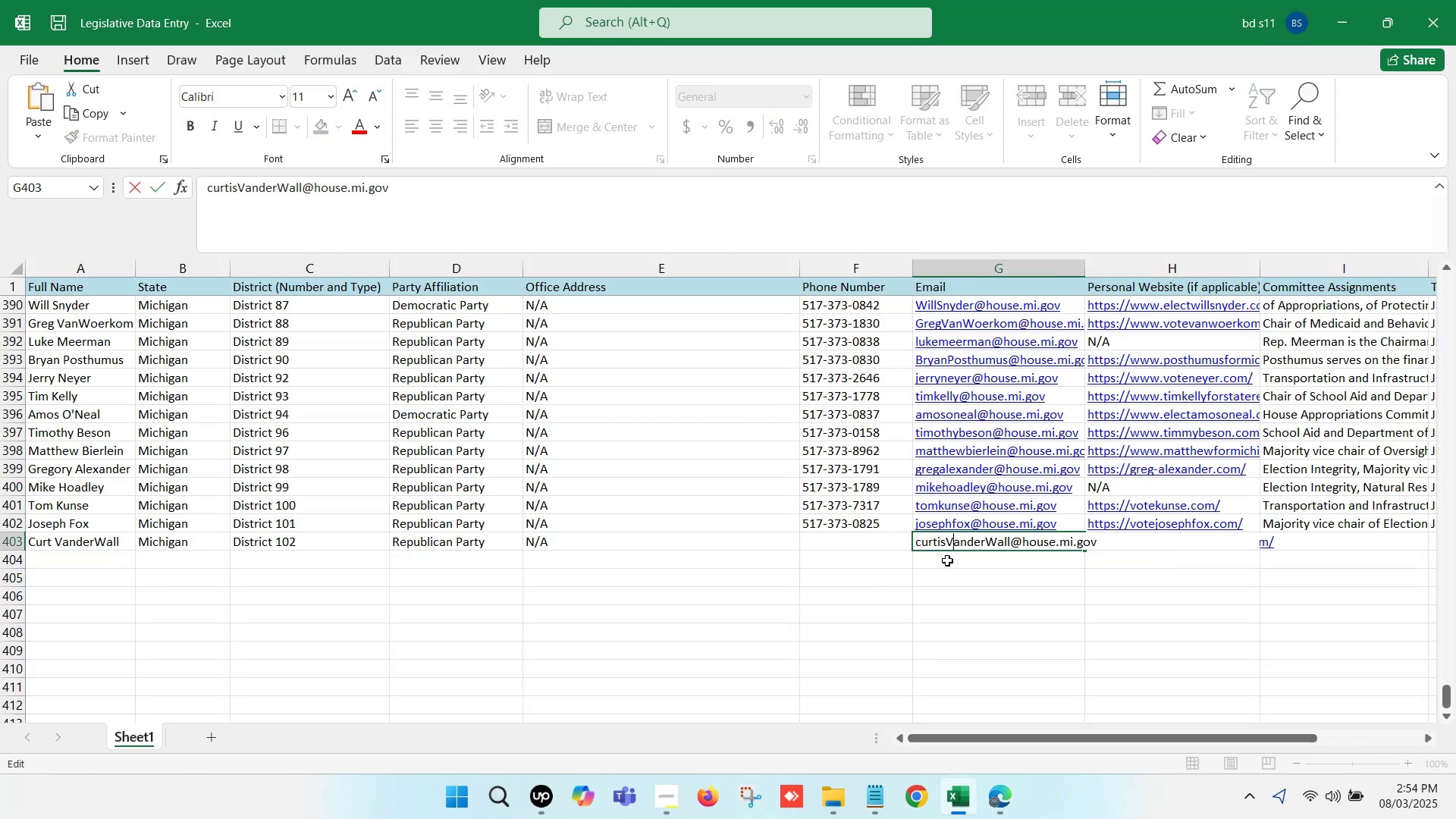 
key(Backspace)
 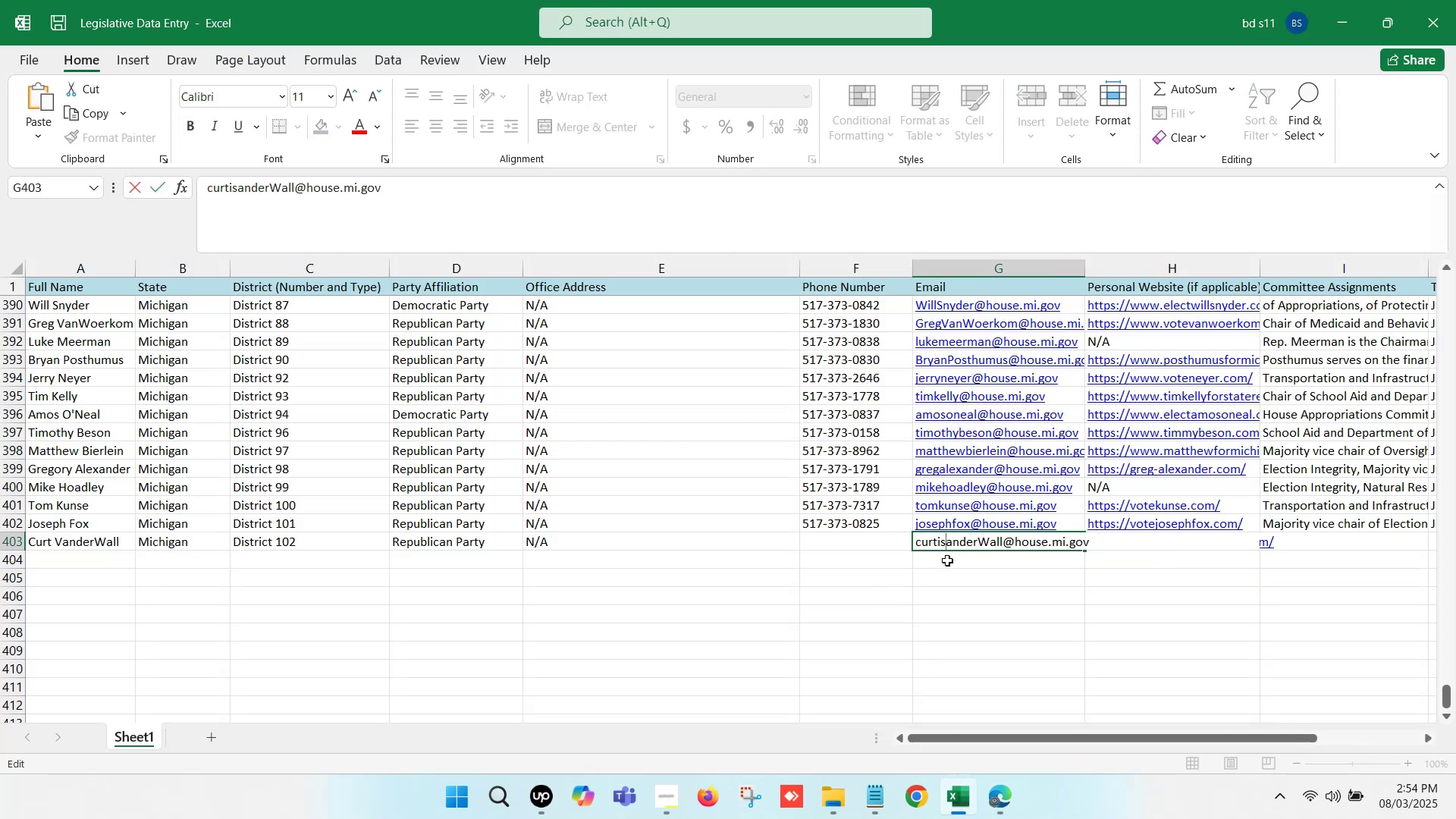 
key(V)
 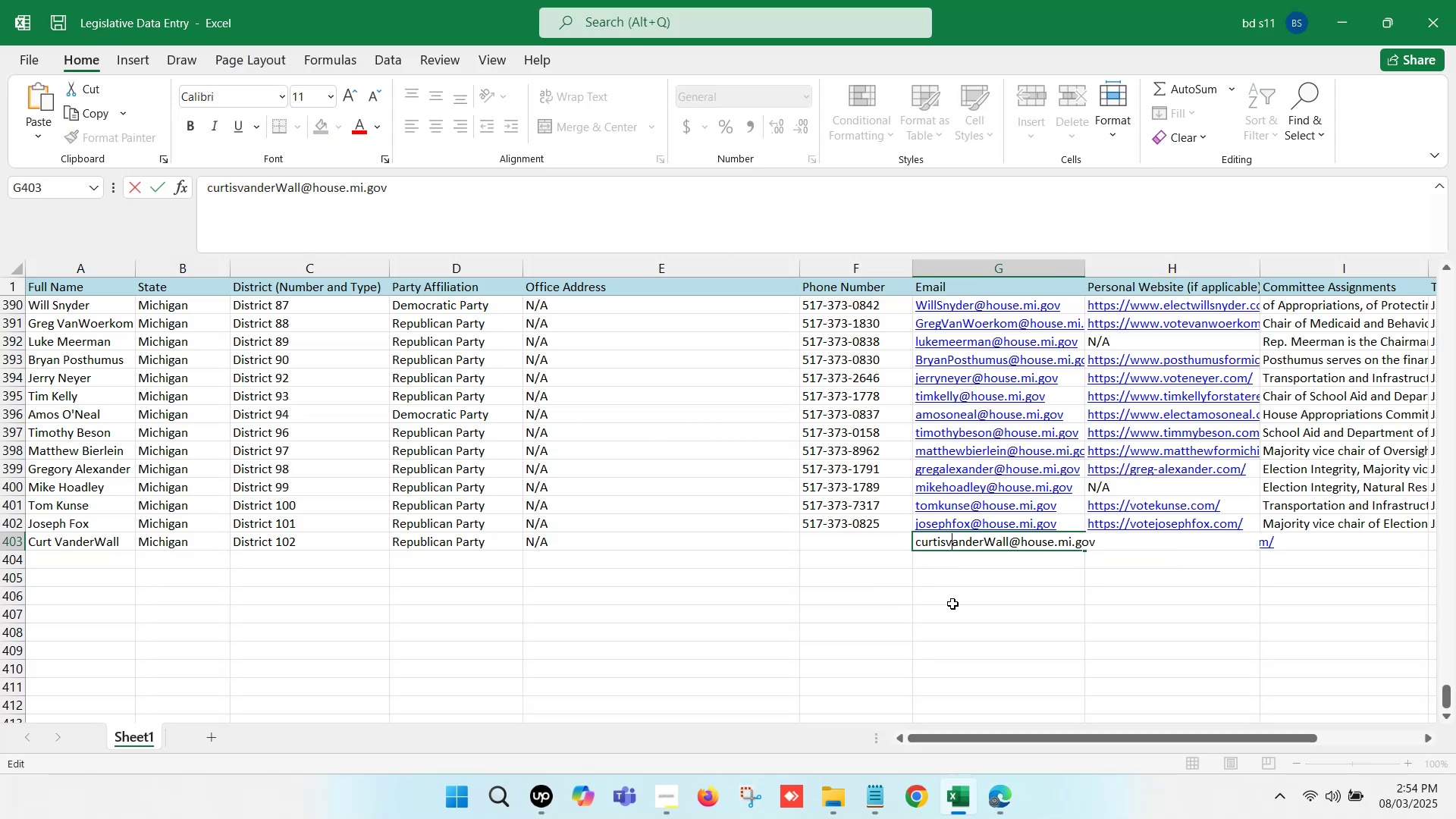 
left_click([952, 604])
 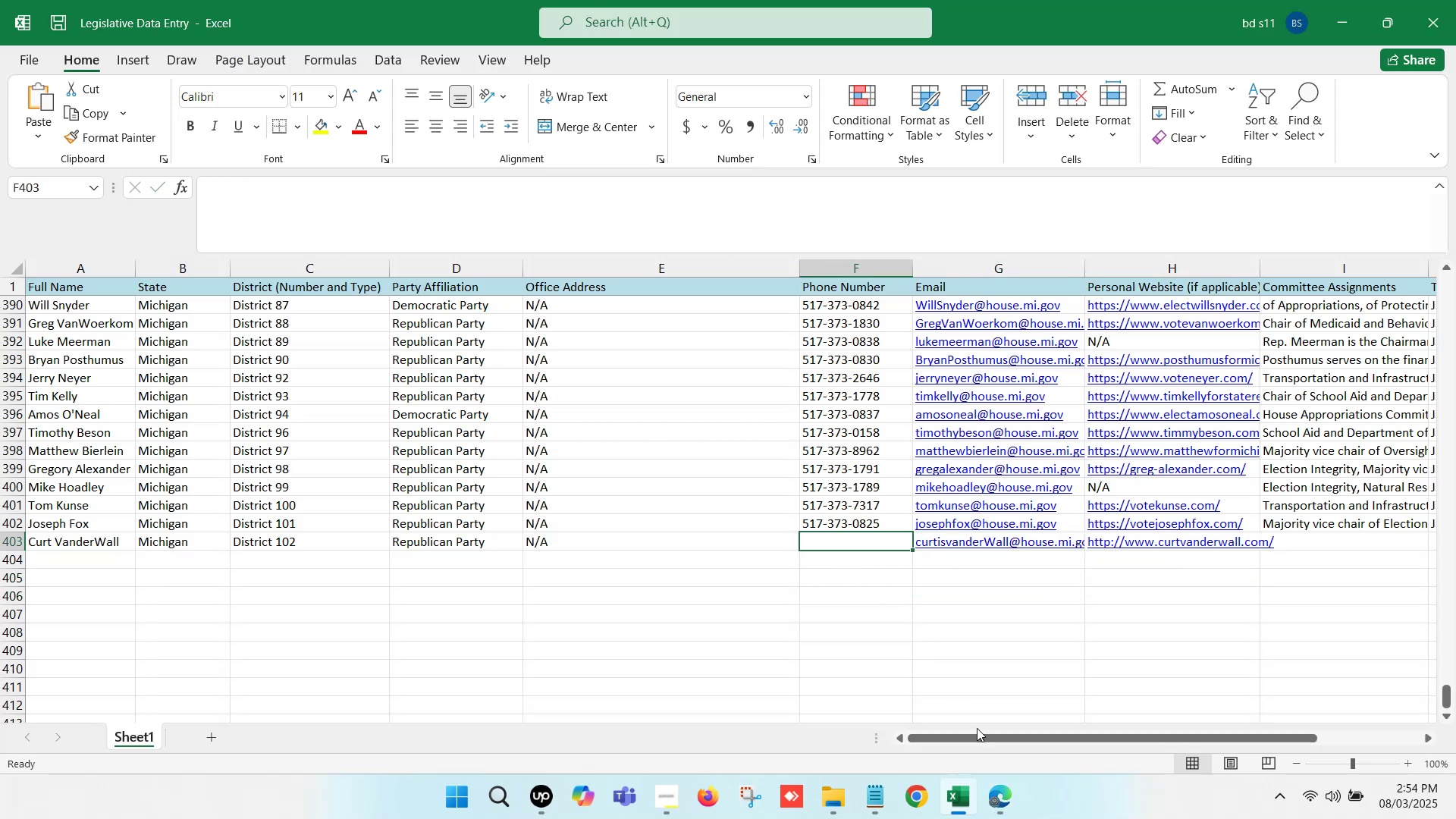 
left_click([999, 789])
 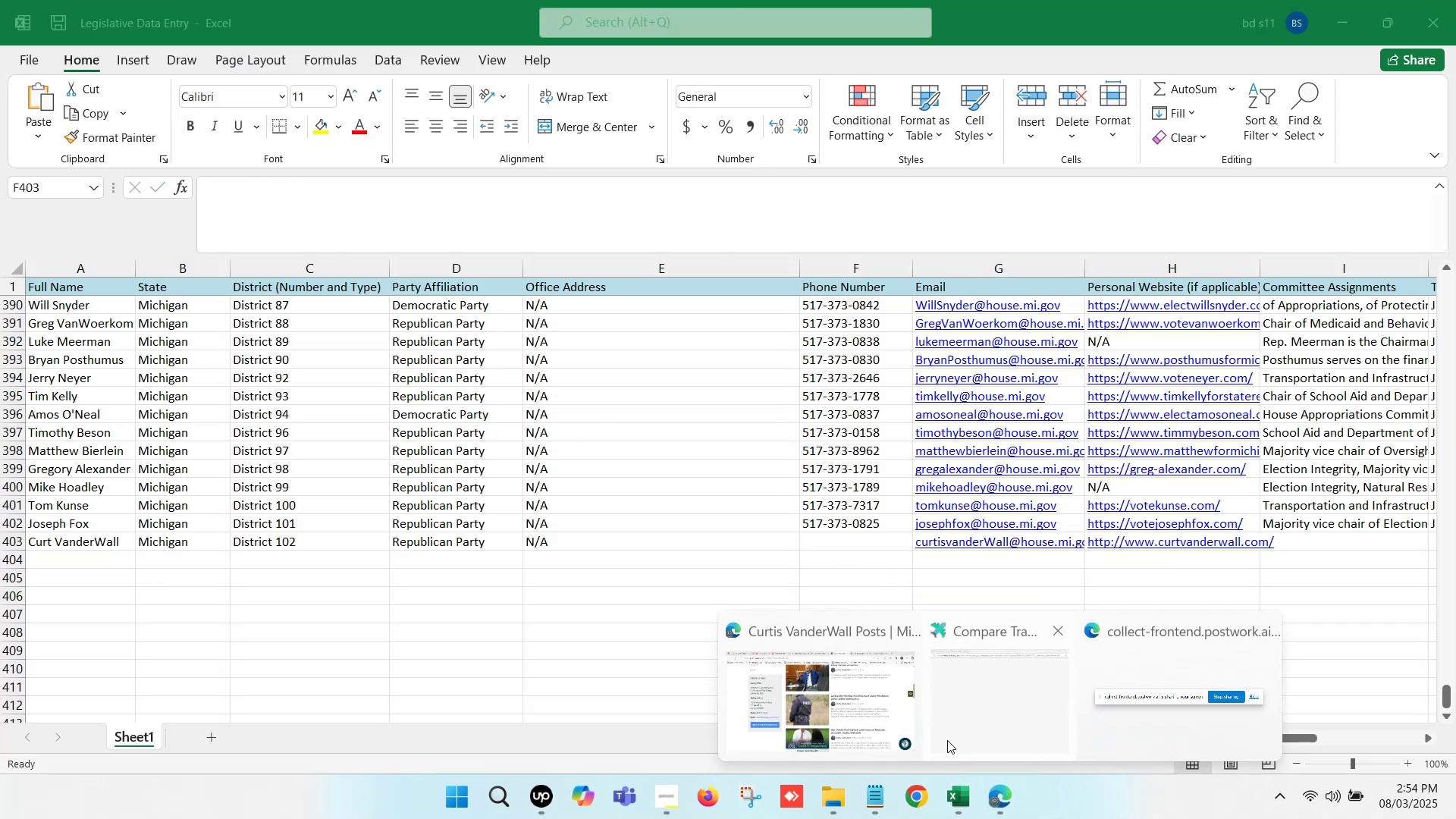 
left_click([846, 698])
 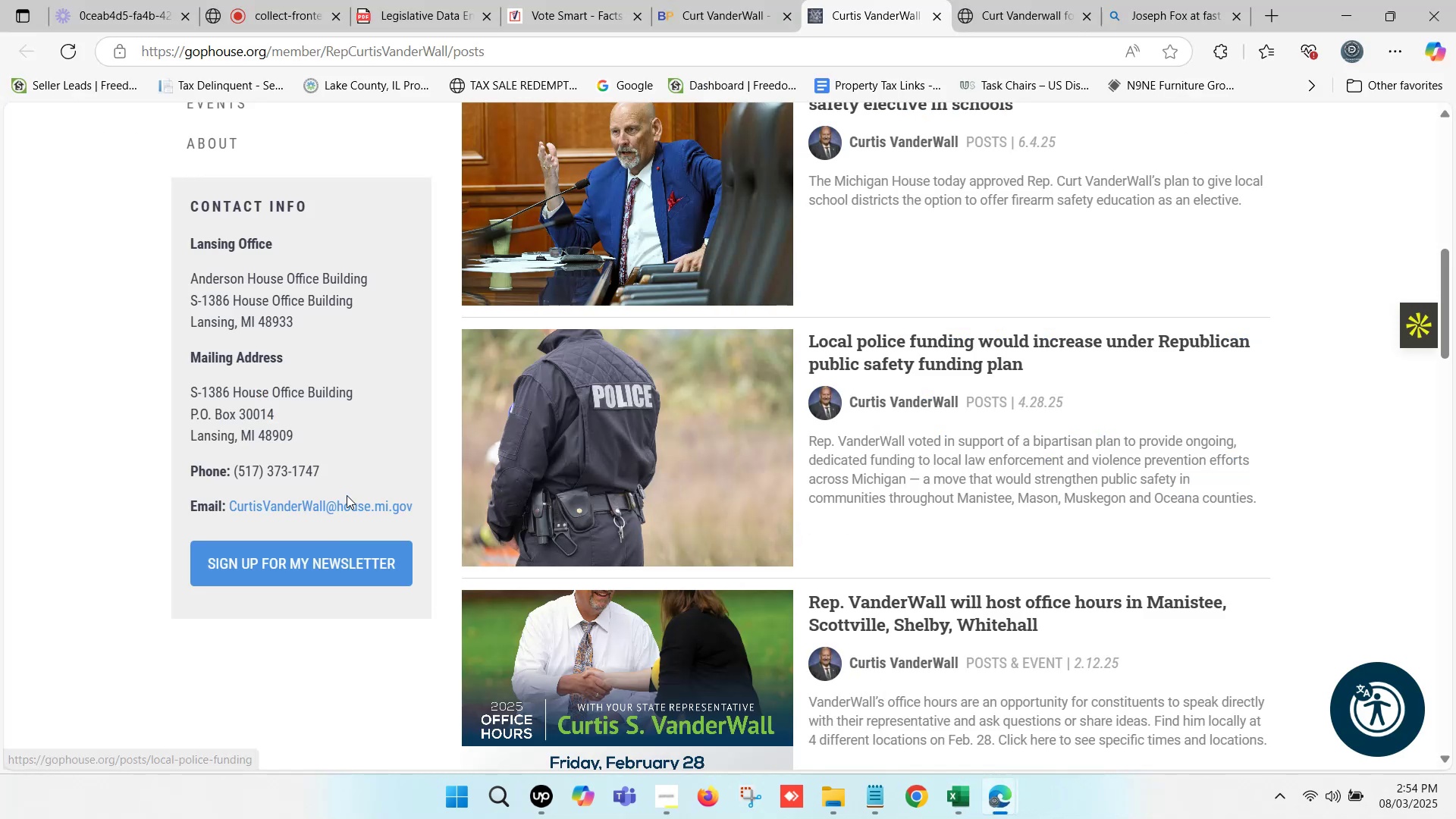 
left_click_drag(start_coordinate=[335, 471], to_coordinate=[241, 473])
 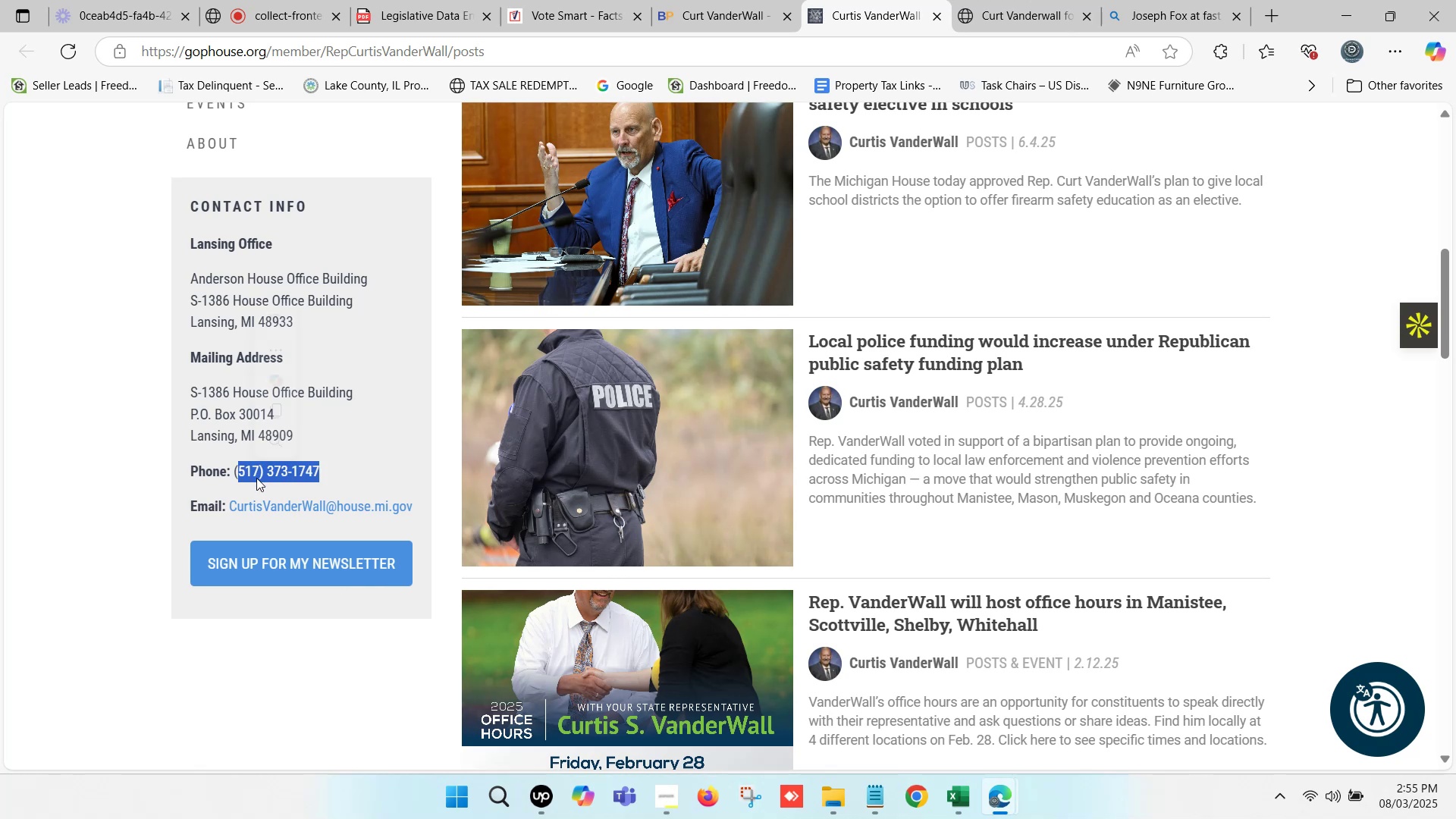 
key(Control+C)
 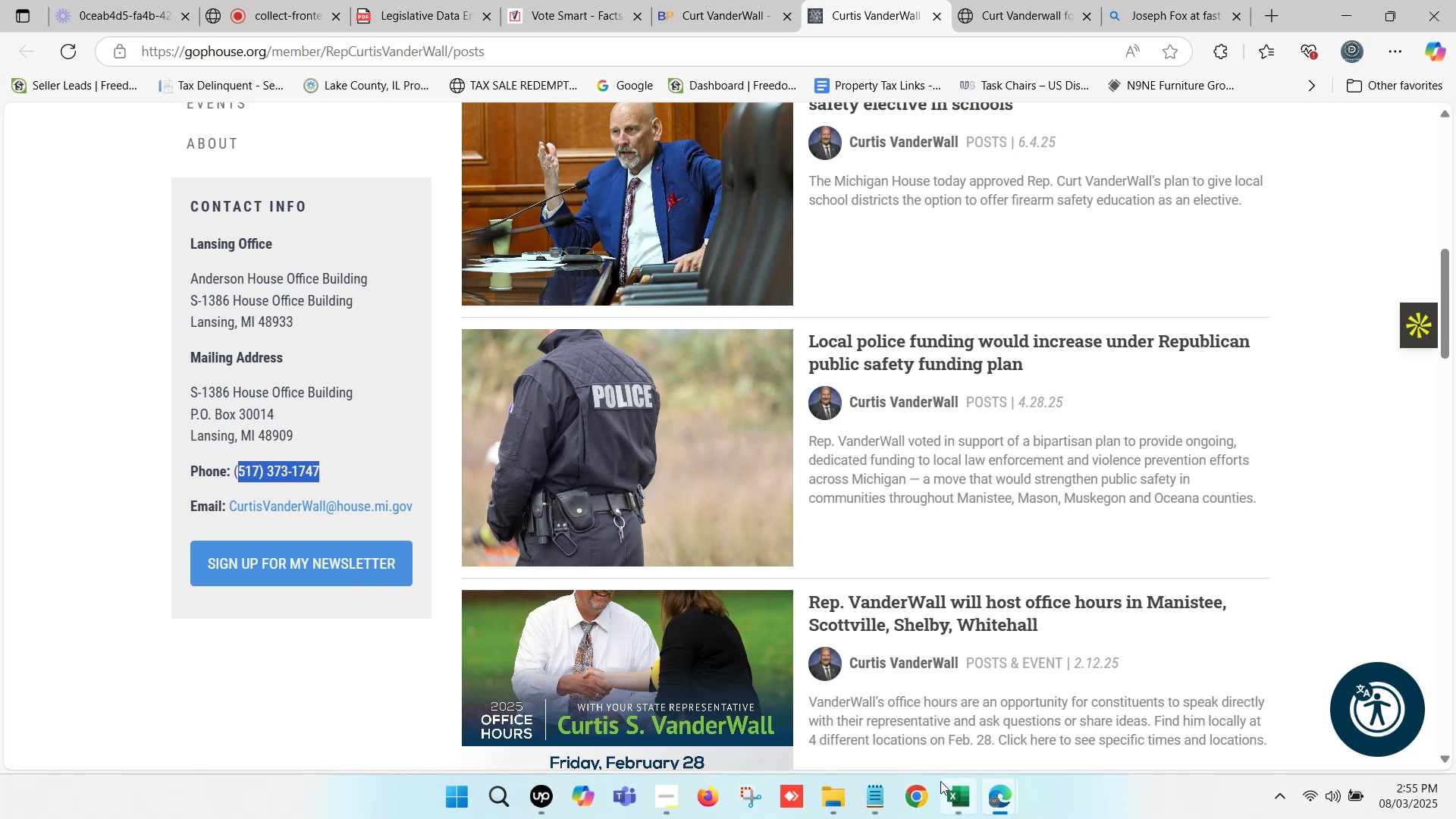 
left_click([950, 788])
 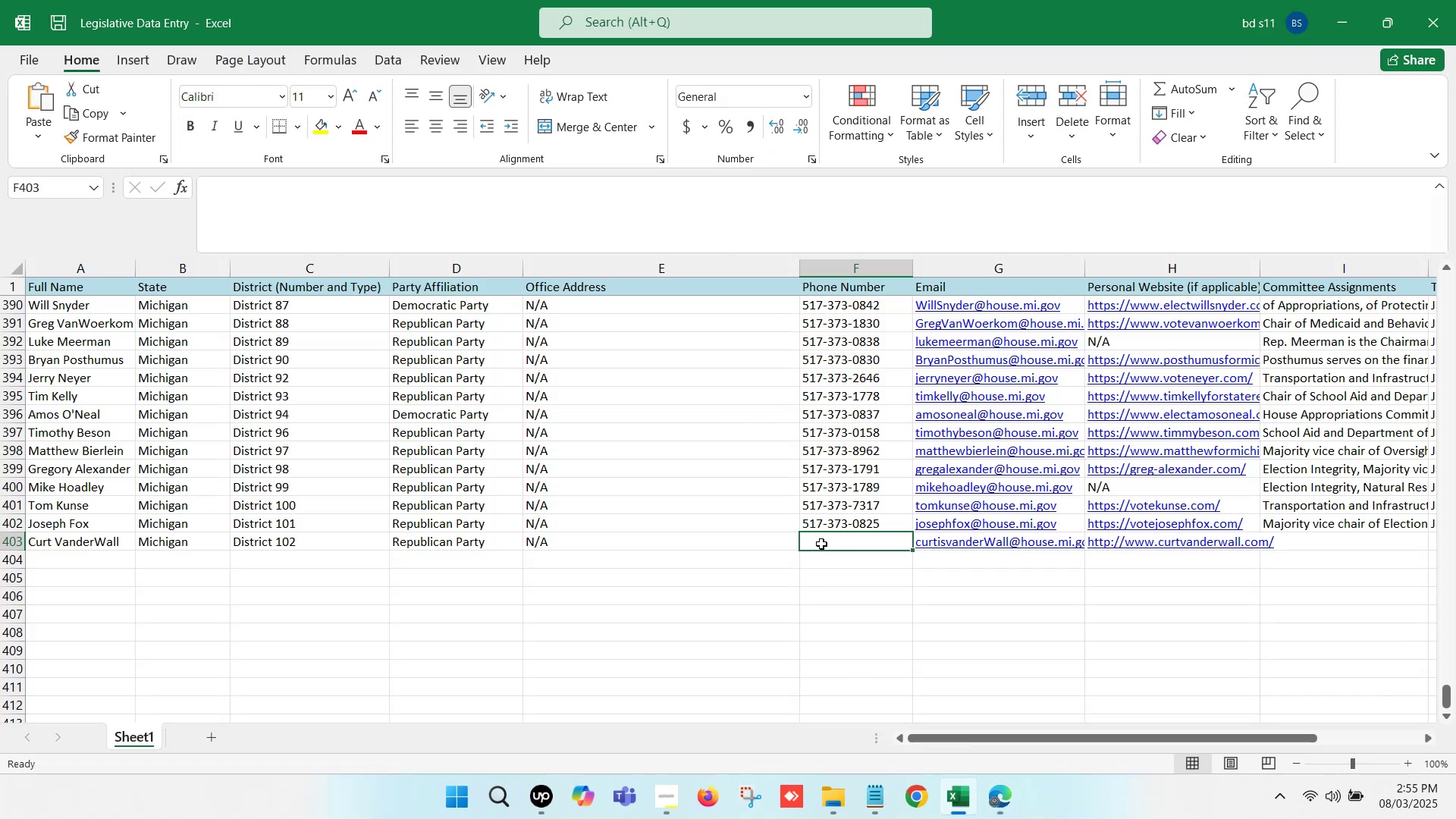 
double_click([821, 544])
 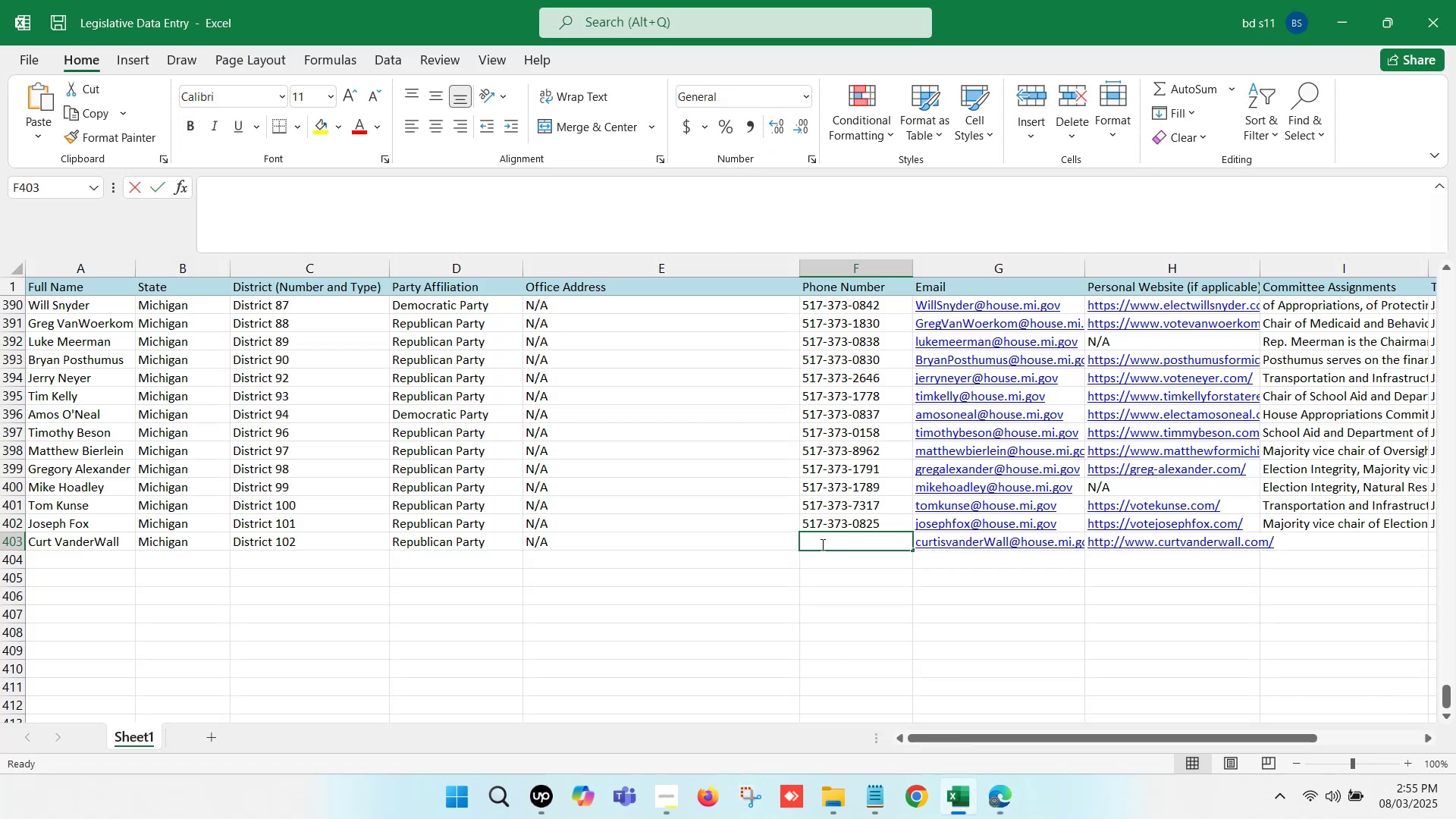 
key(Control+V)
 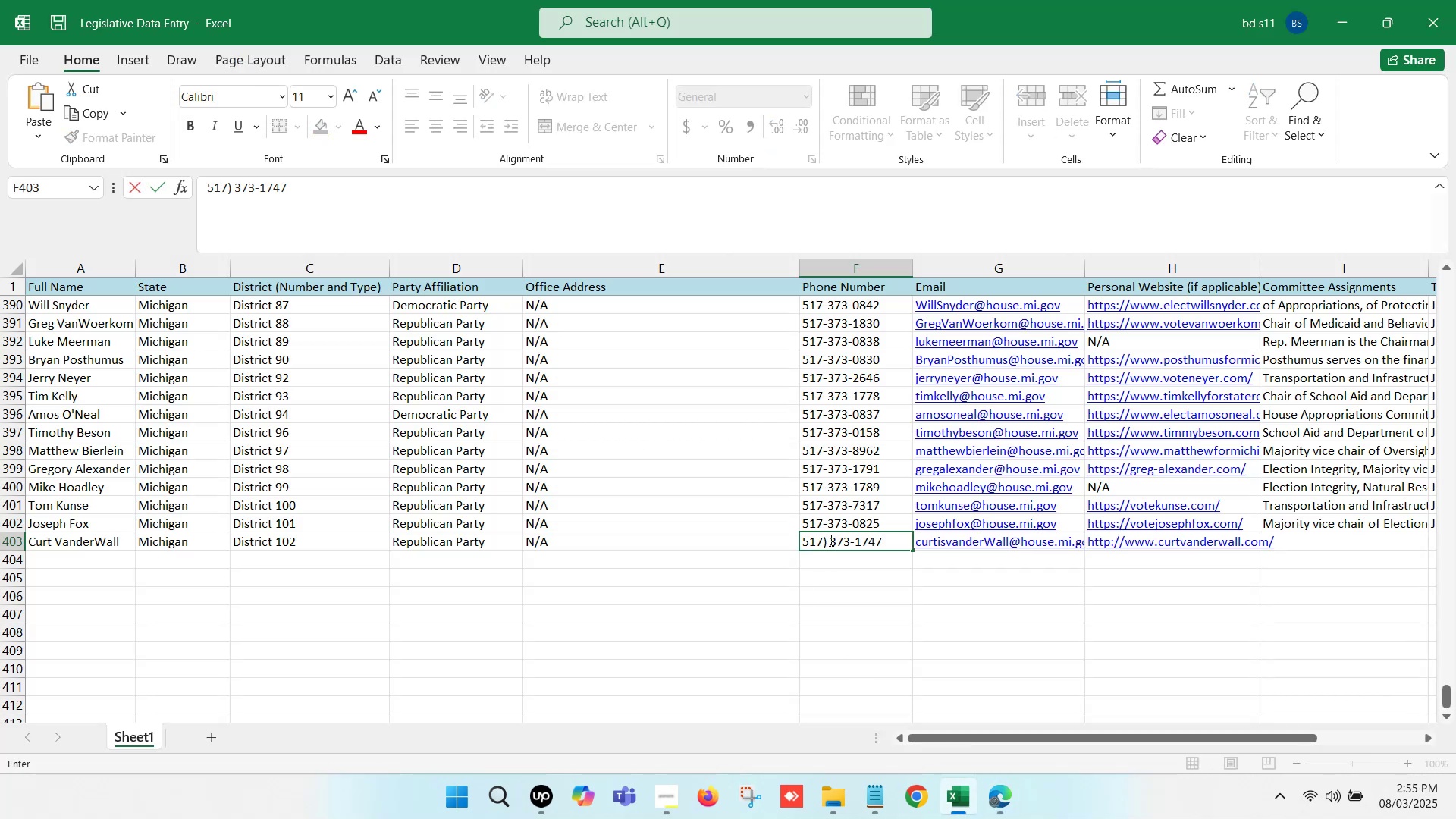 
left_click([830, 540])
 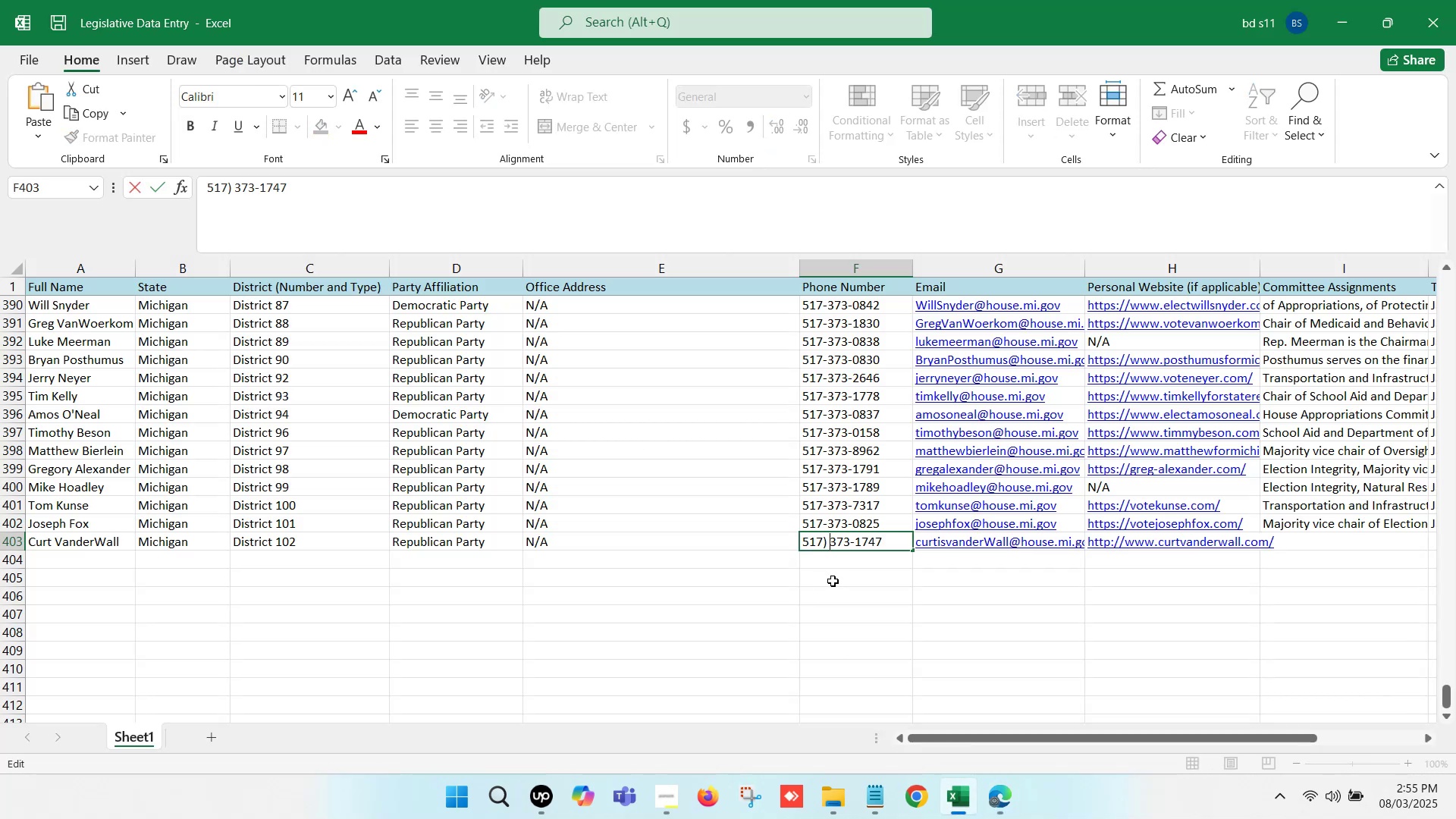 
key(Backspace)
 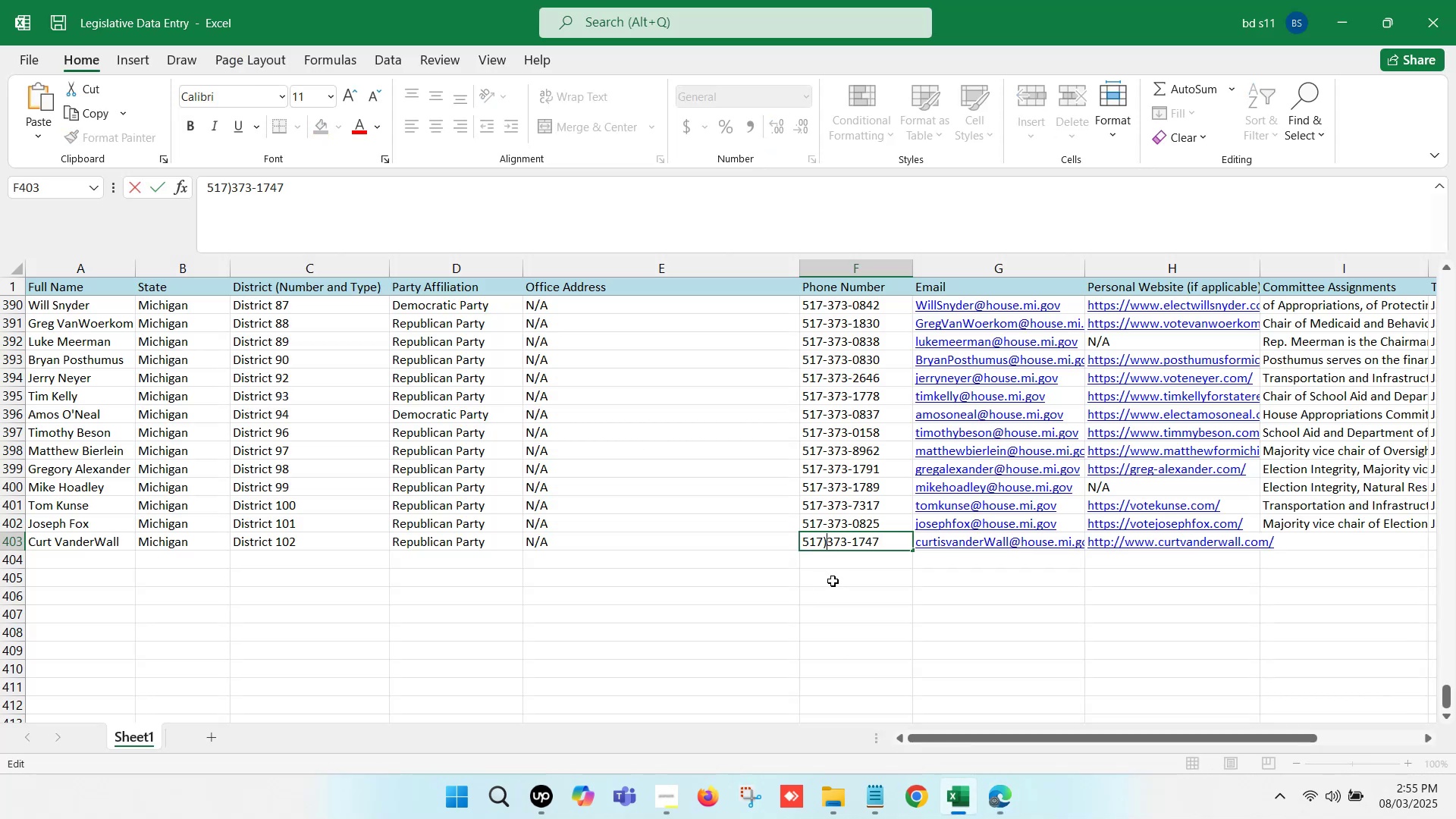 
key(Backspace)
 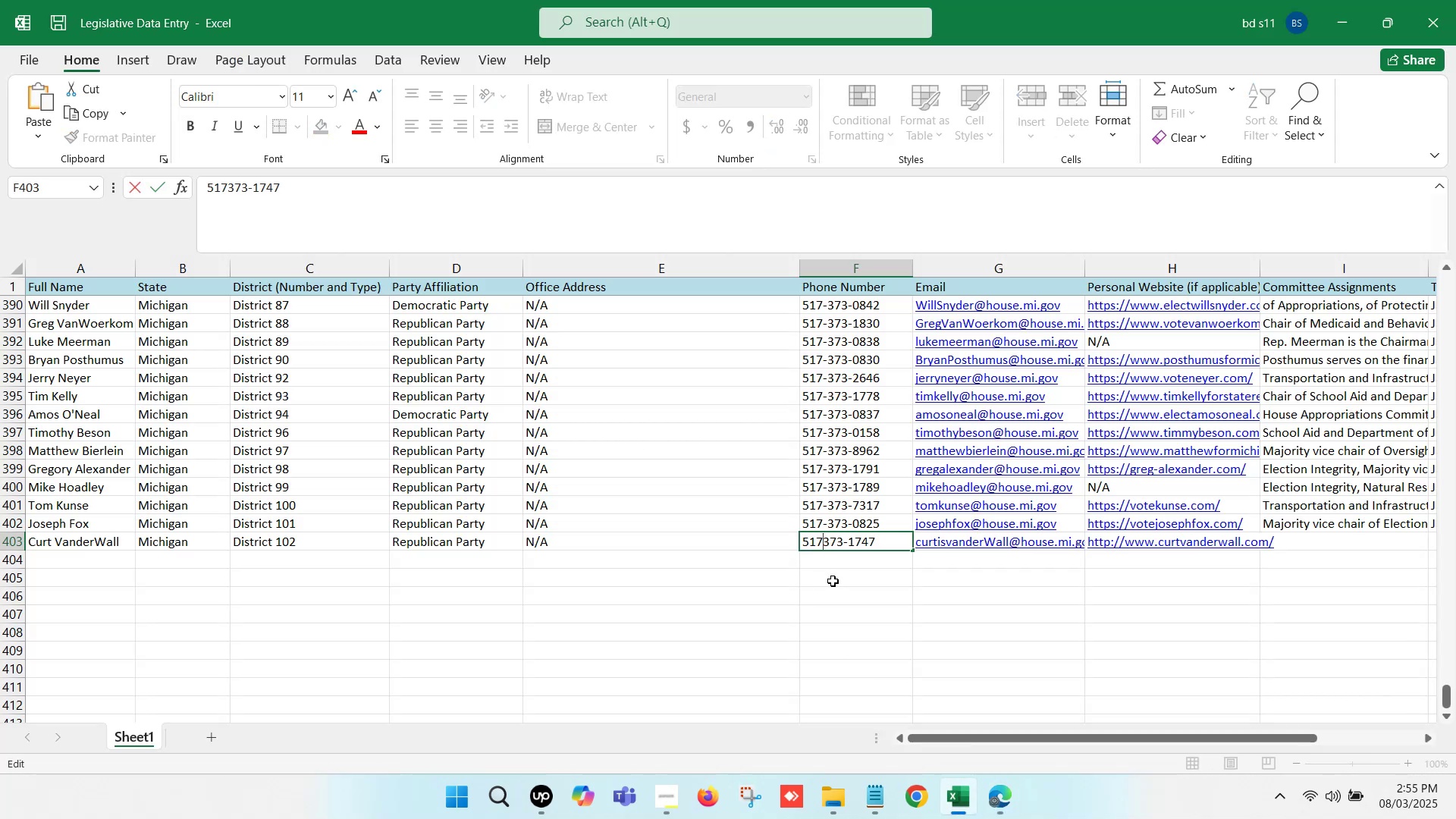 
key(Minus)
 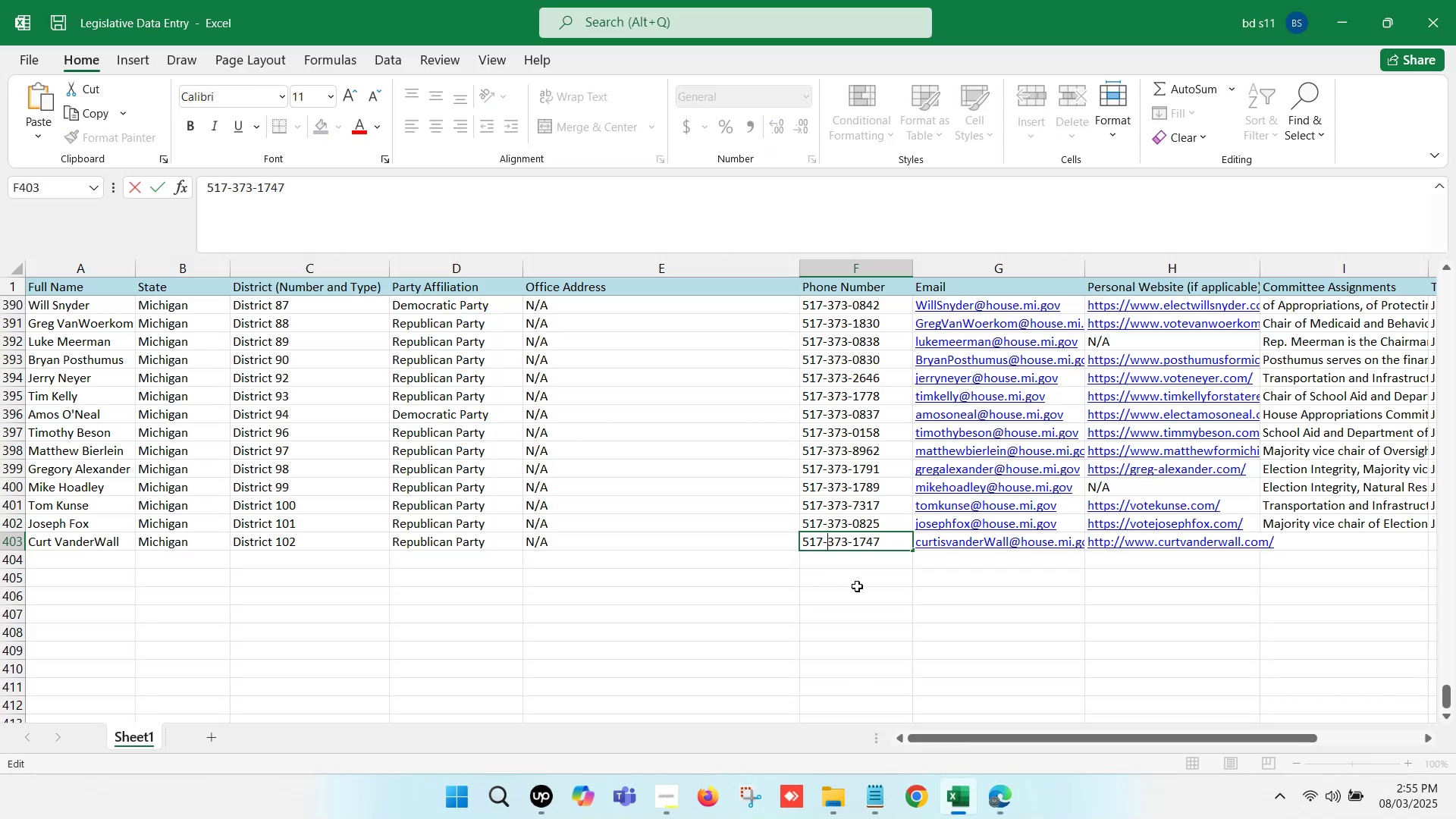 
left_click([871, 585])
 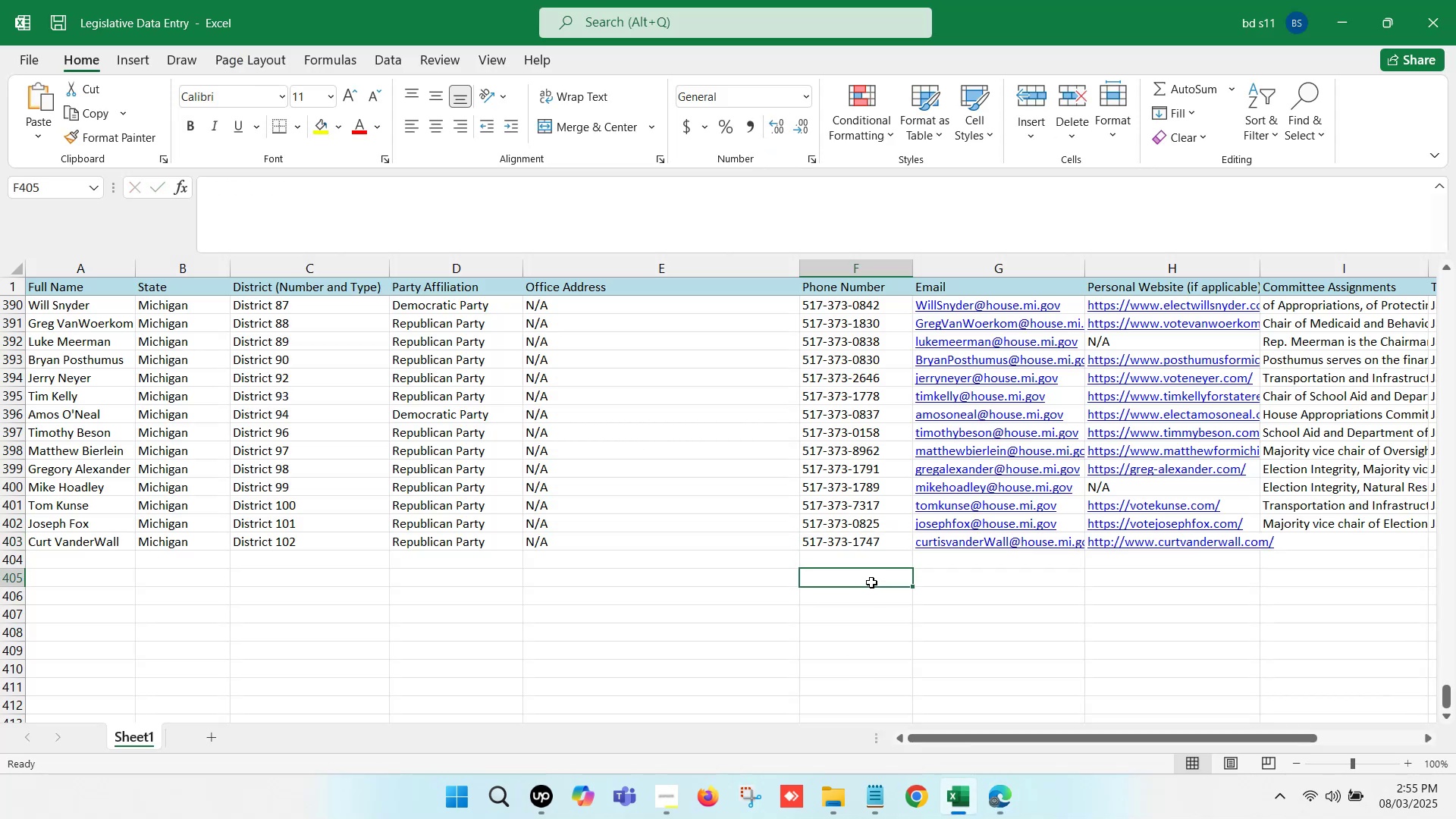 
key(Control+S)
 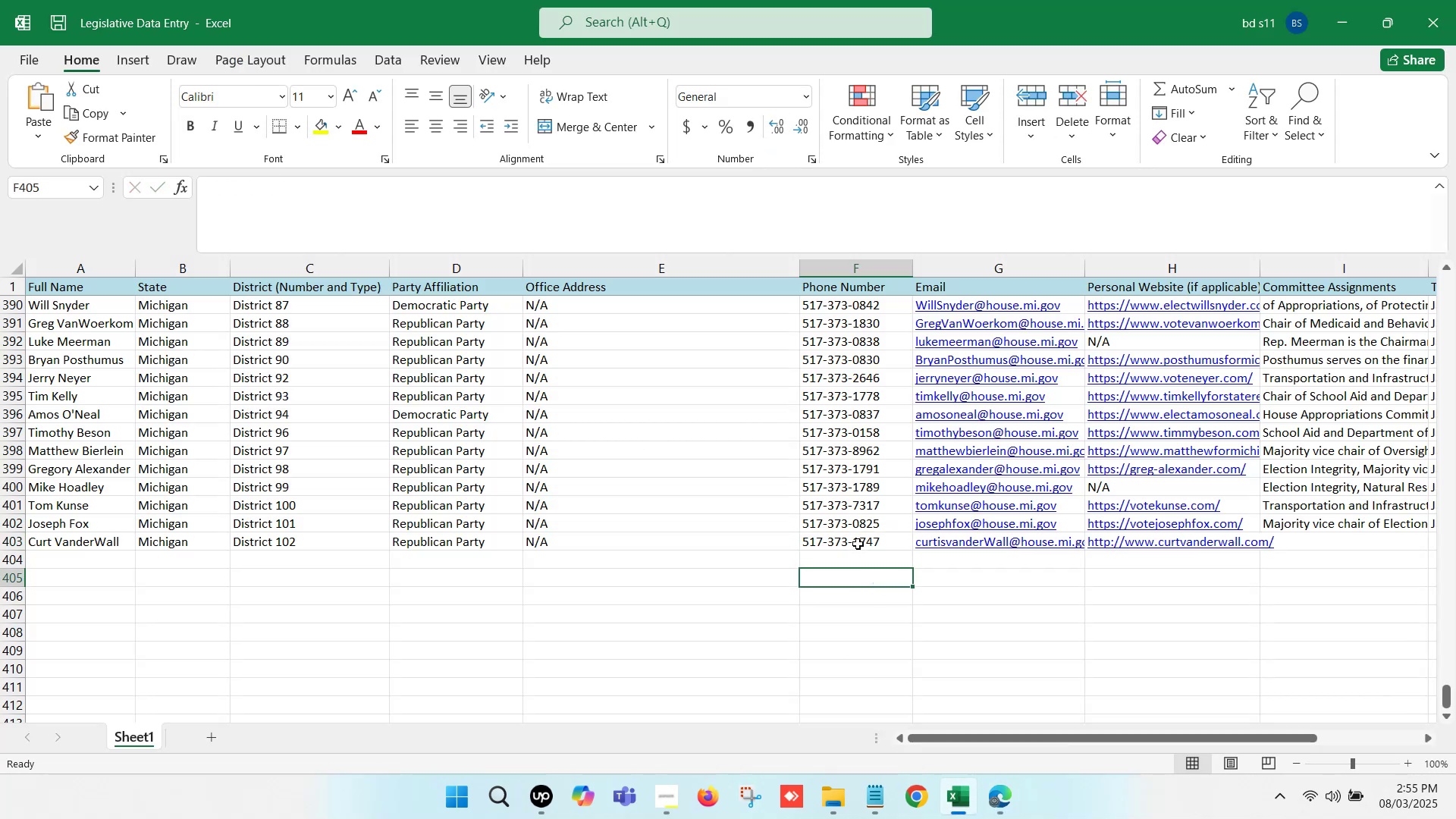 
left_click([855, 541])
 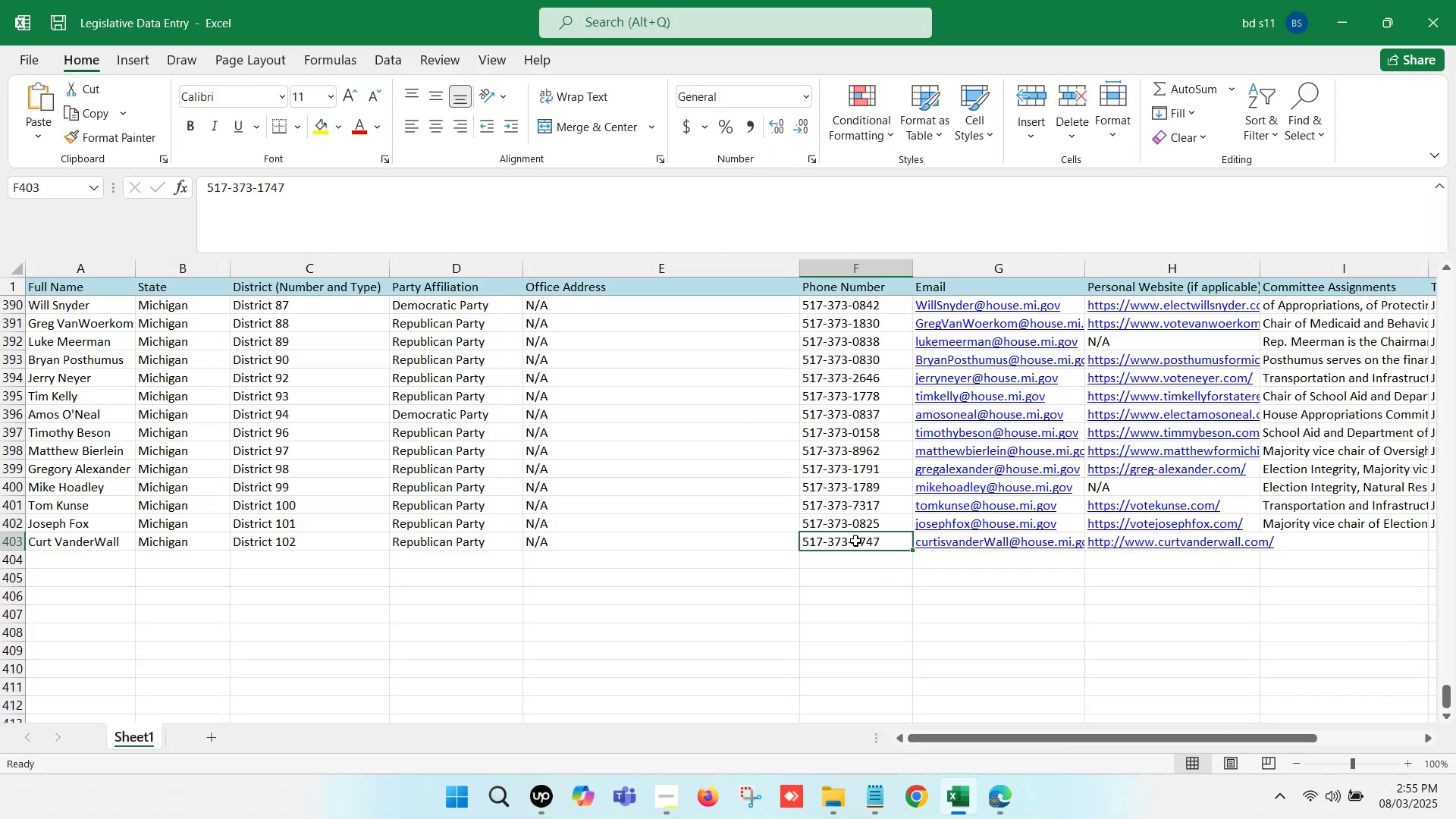 
key(ArrowRight)
 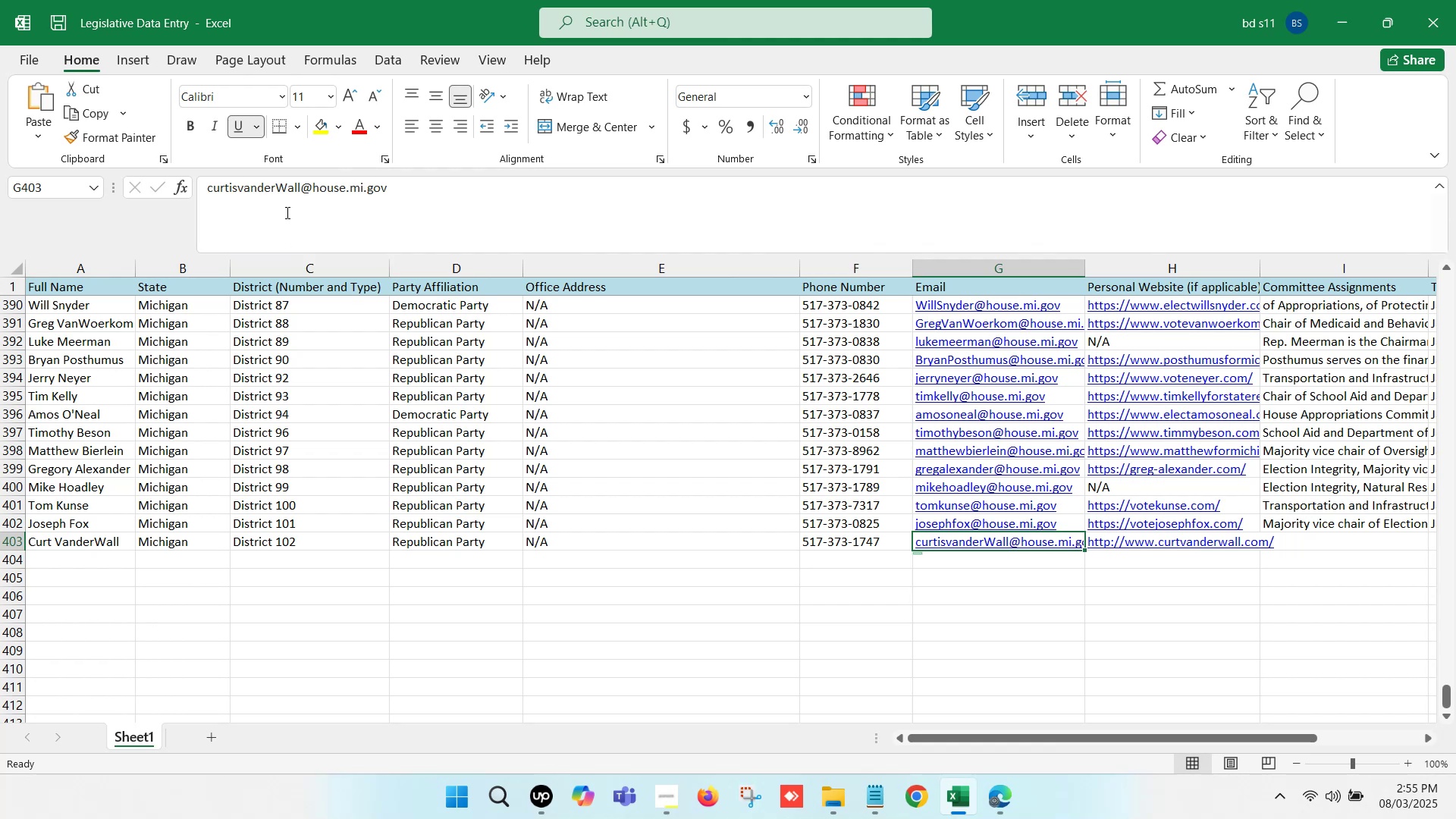 
left_click([284, 190])
 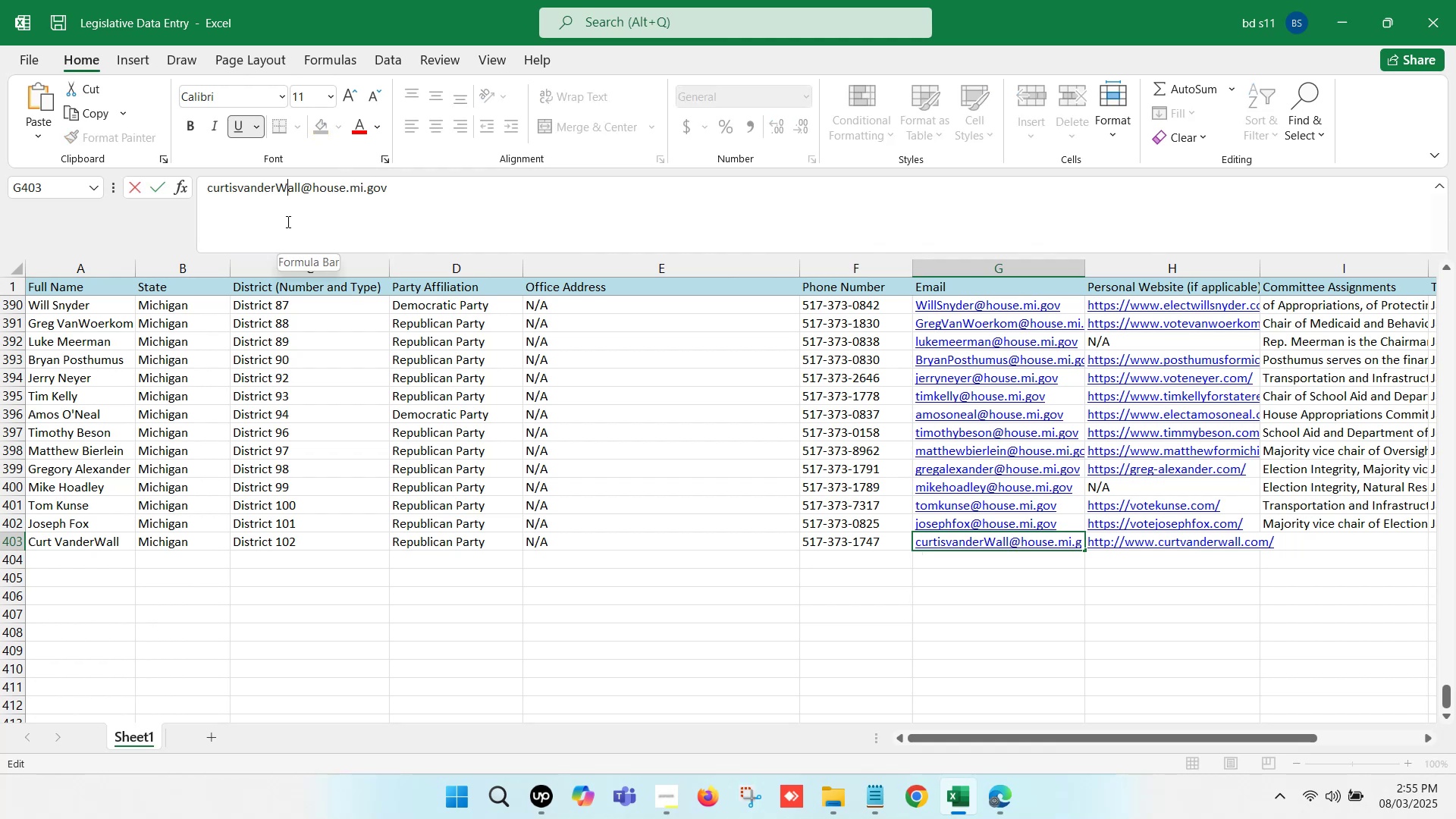 
key(Backspace)
 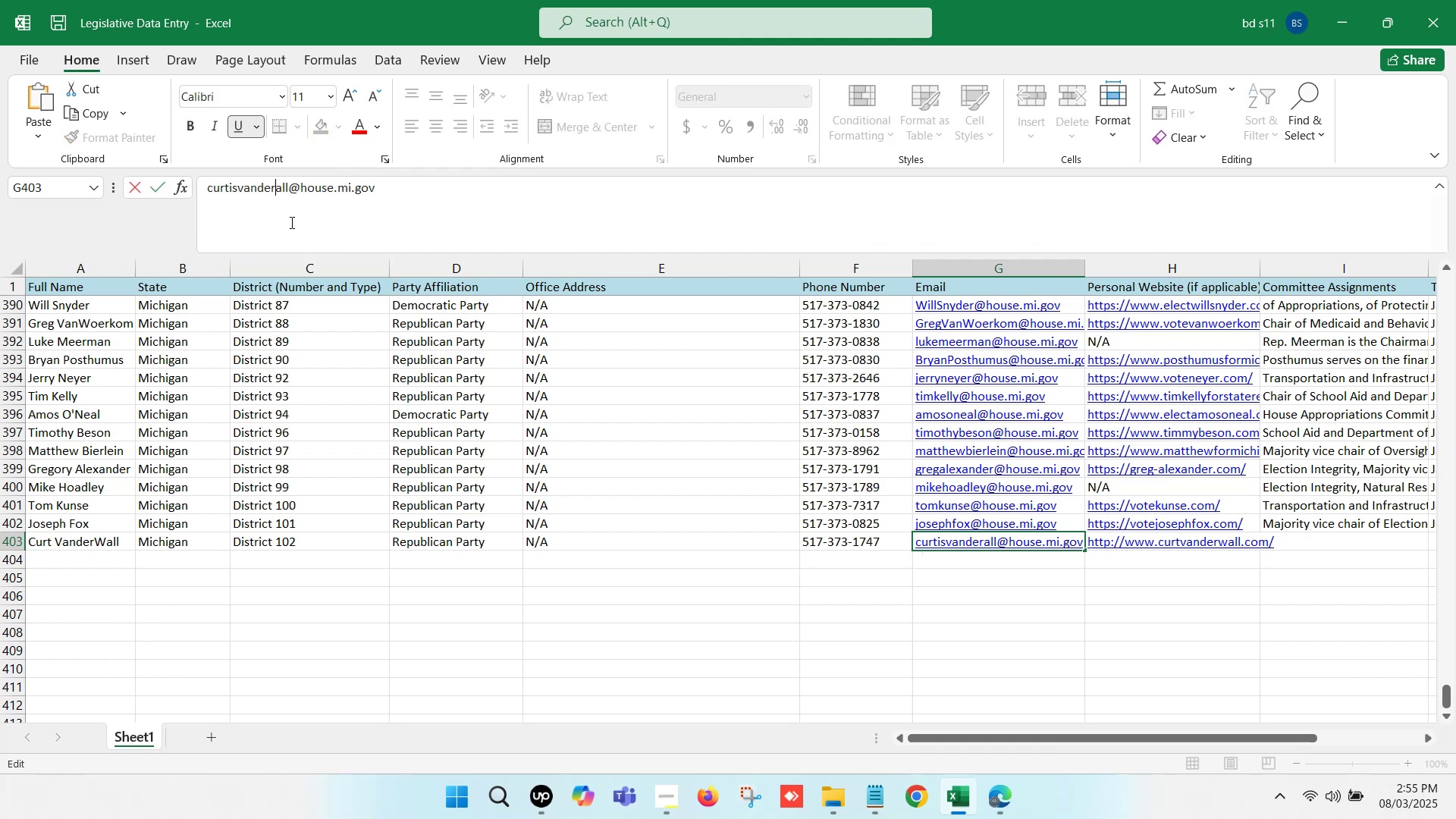 
key(W)
 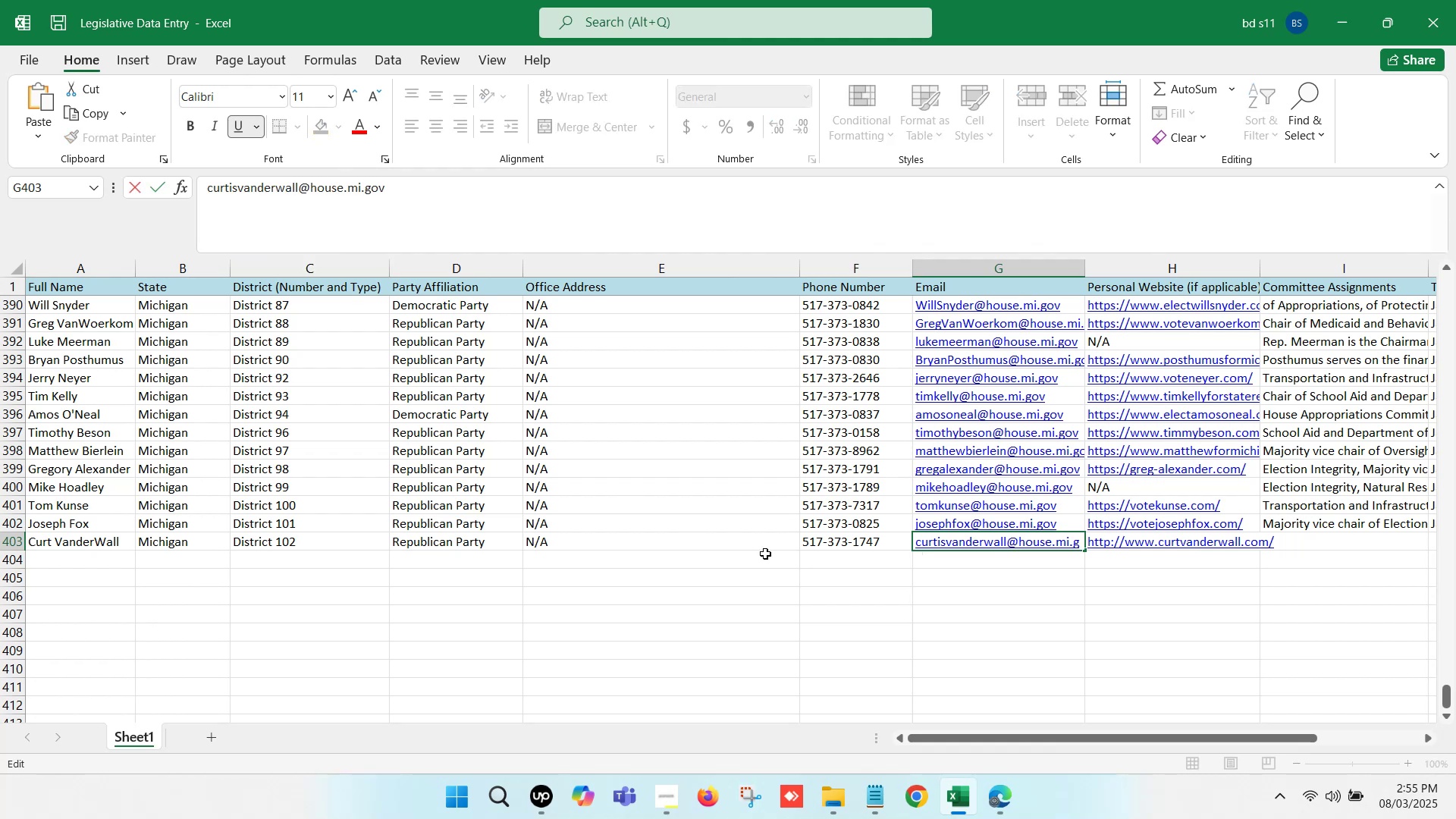 
left_click([811, 590])
 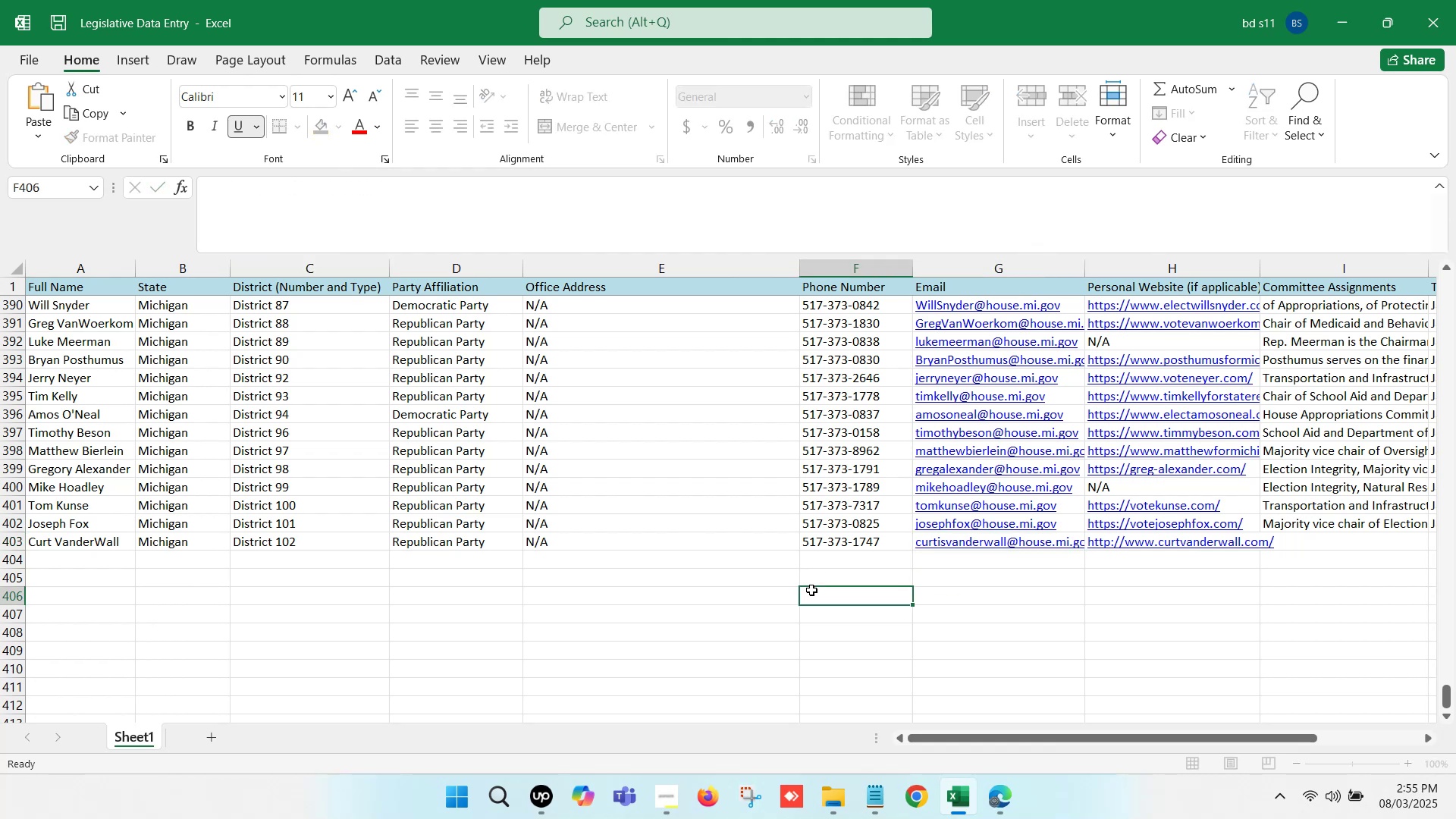 
key(Control+S)
 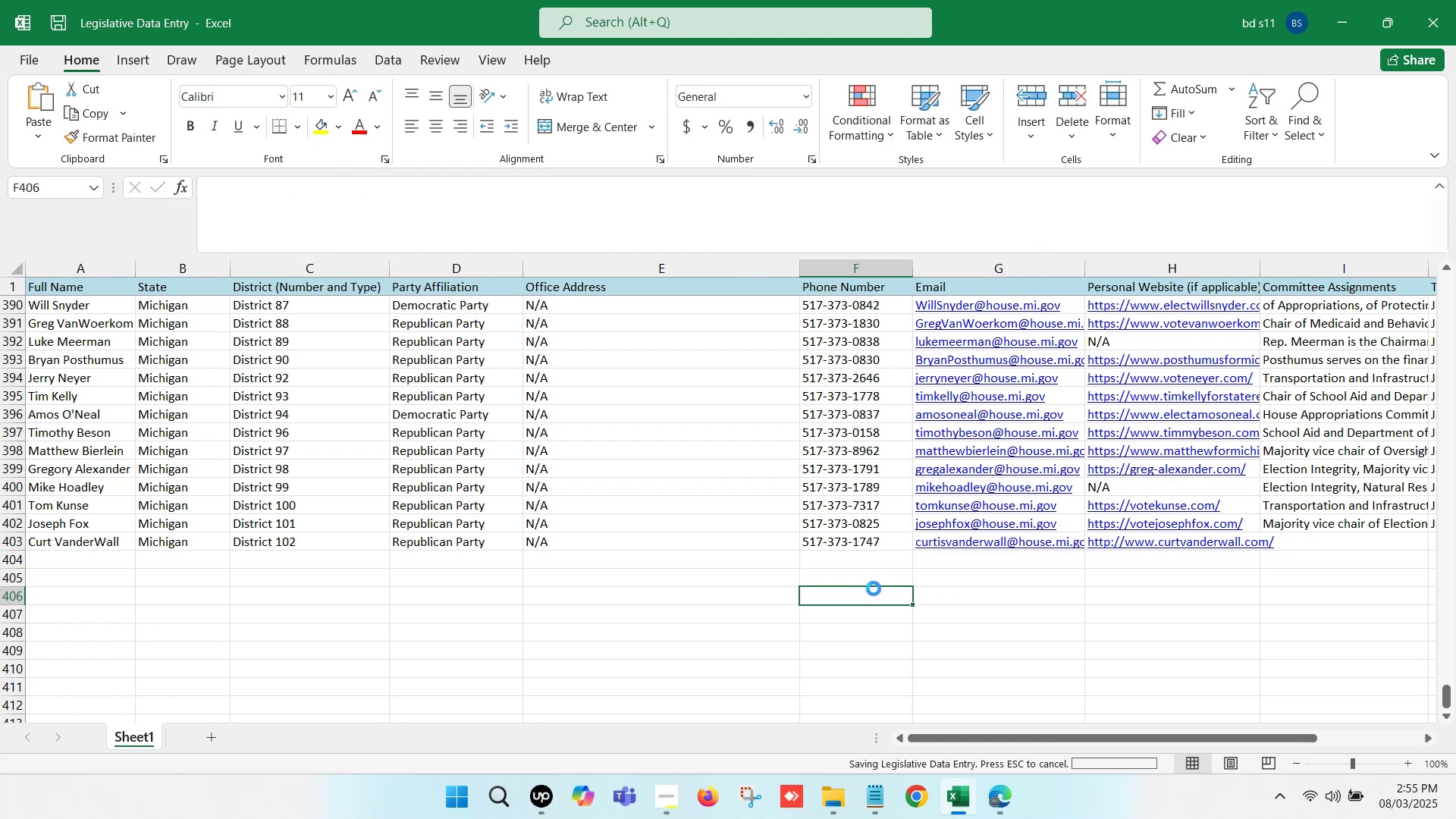 
key(Control+S)
 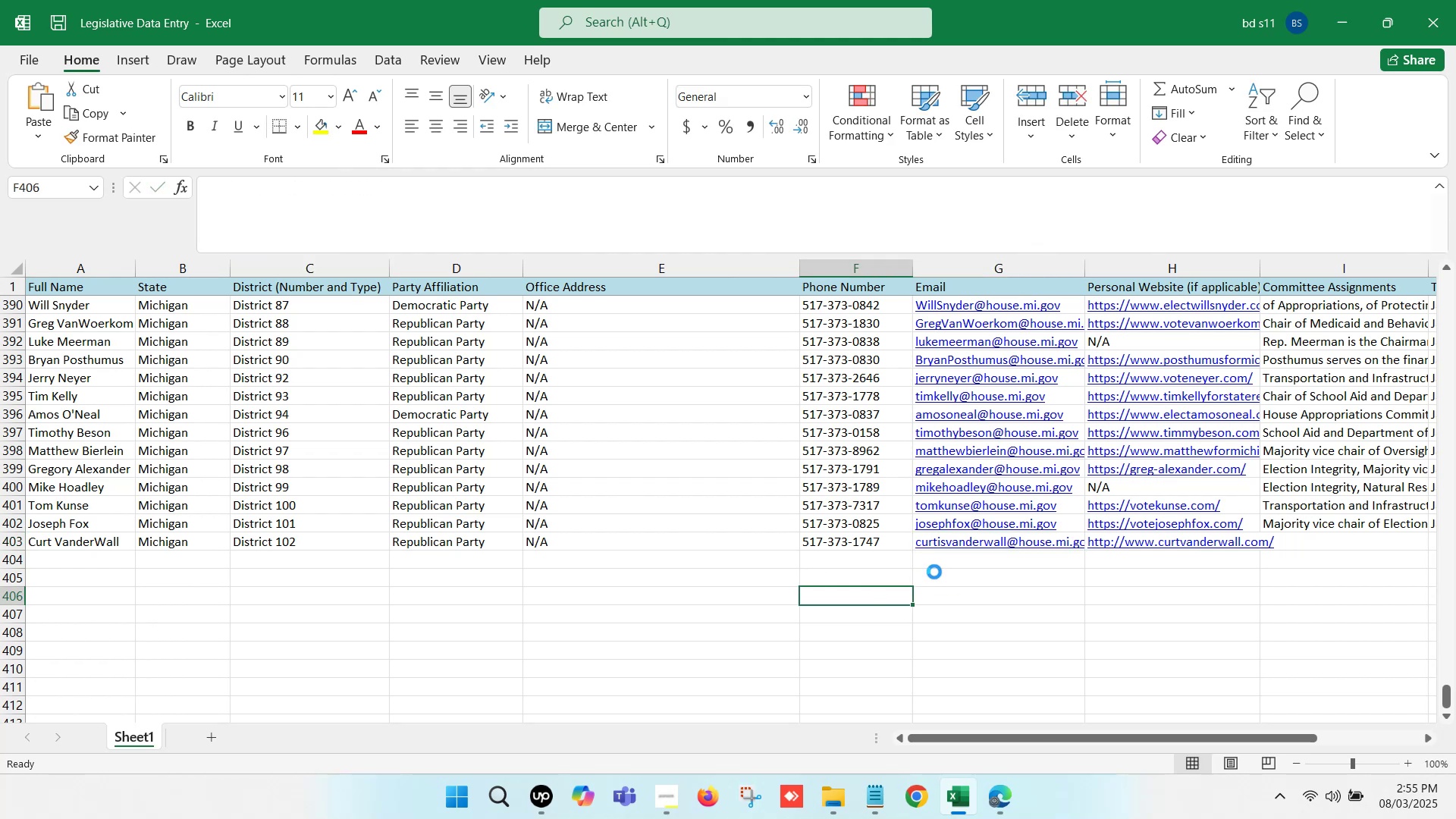 
left_click([937, 572])
 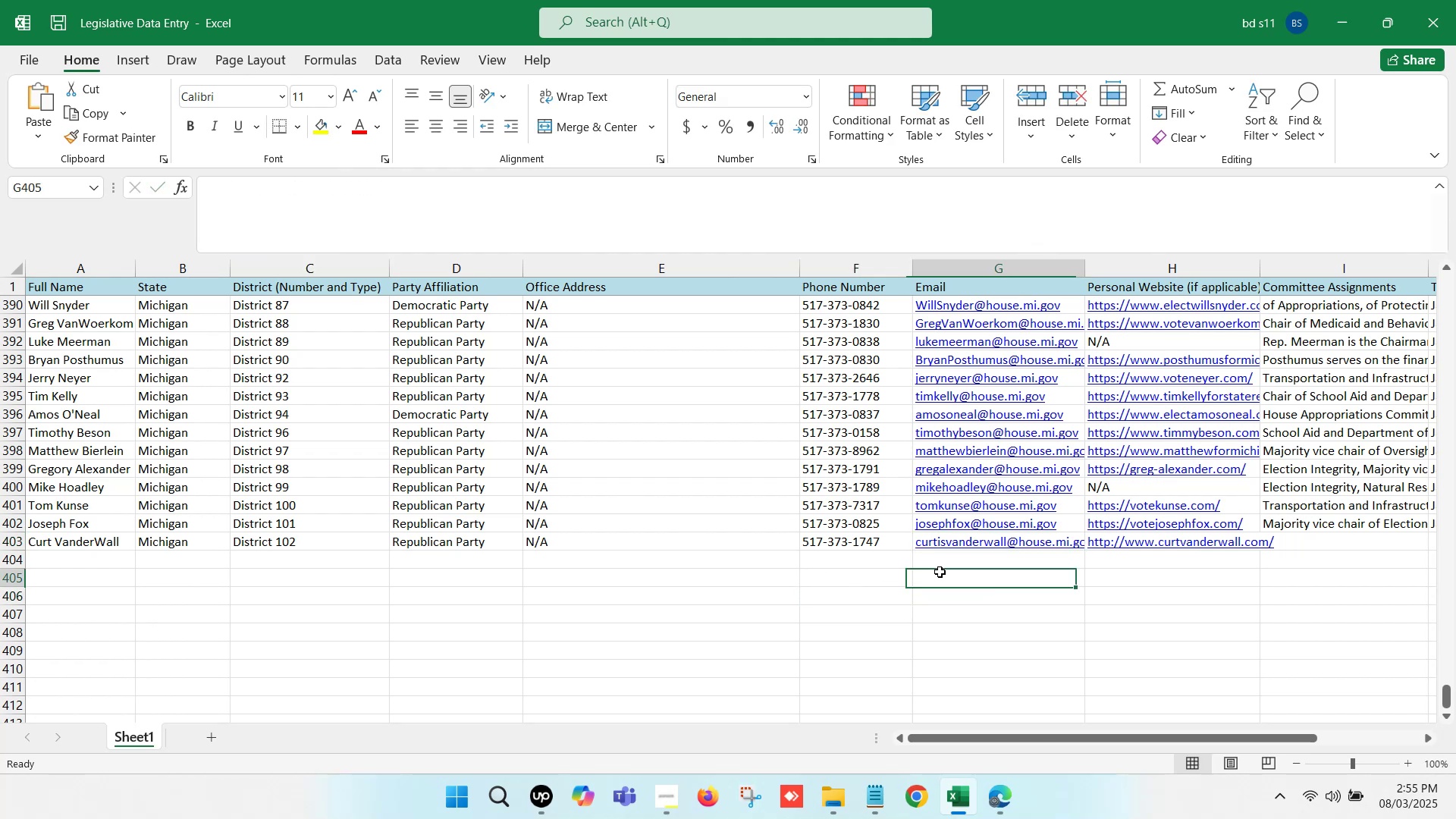 
key(ArrowRight)
 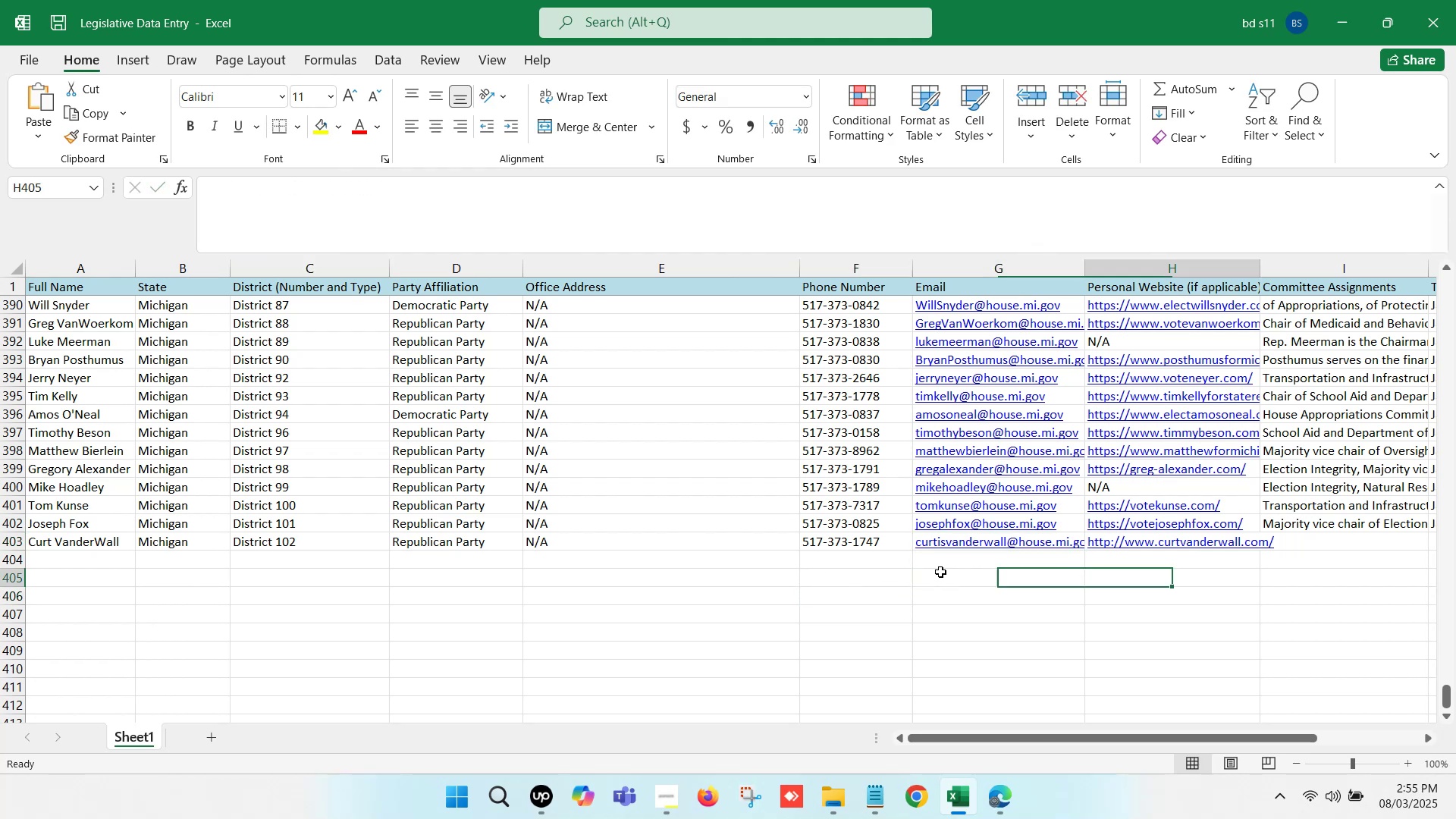 
key(ArrowRight)
 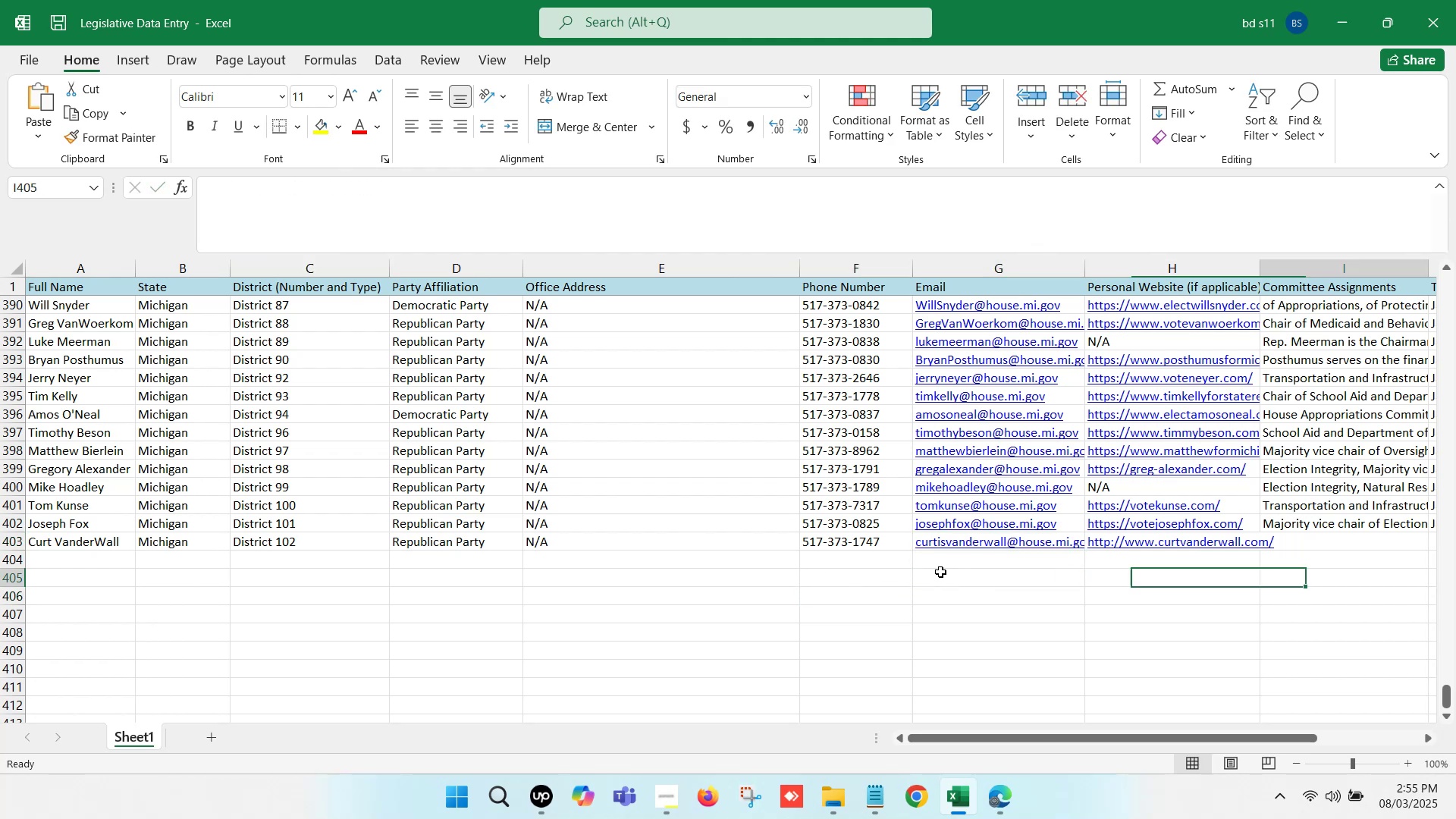 
key(ArrowRight)
 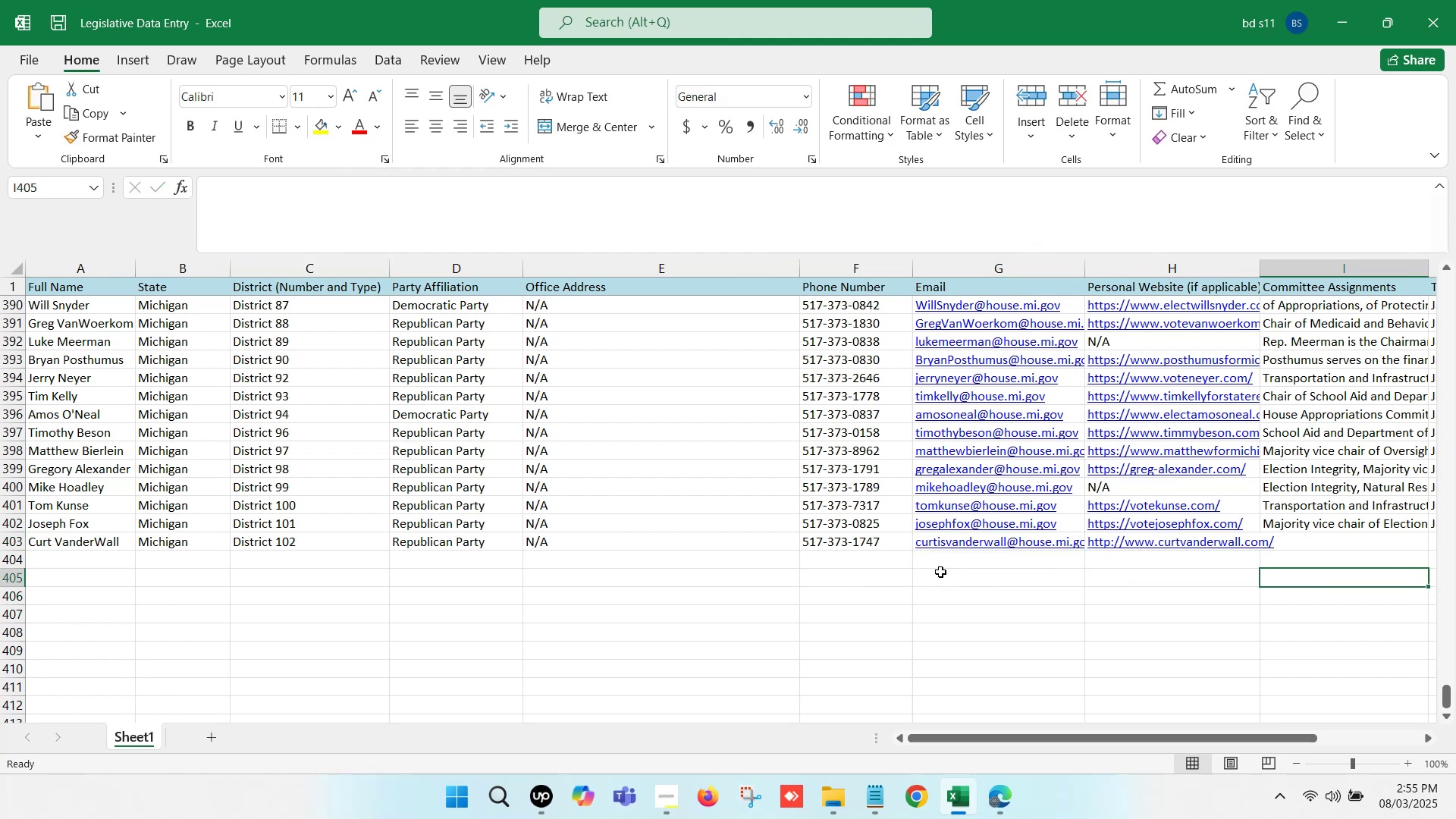 
key(ArrowRight)
 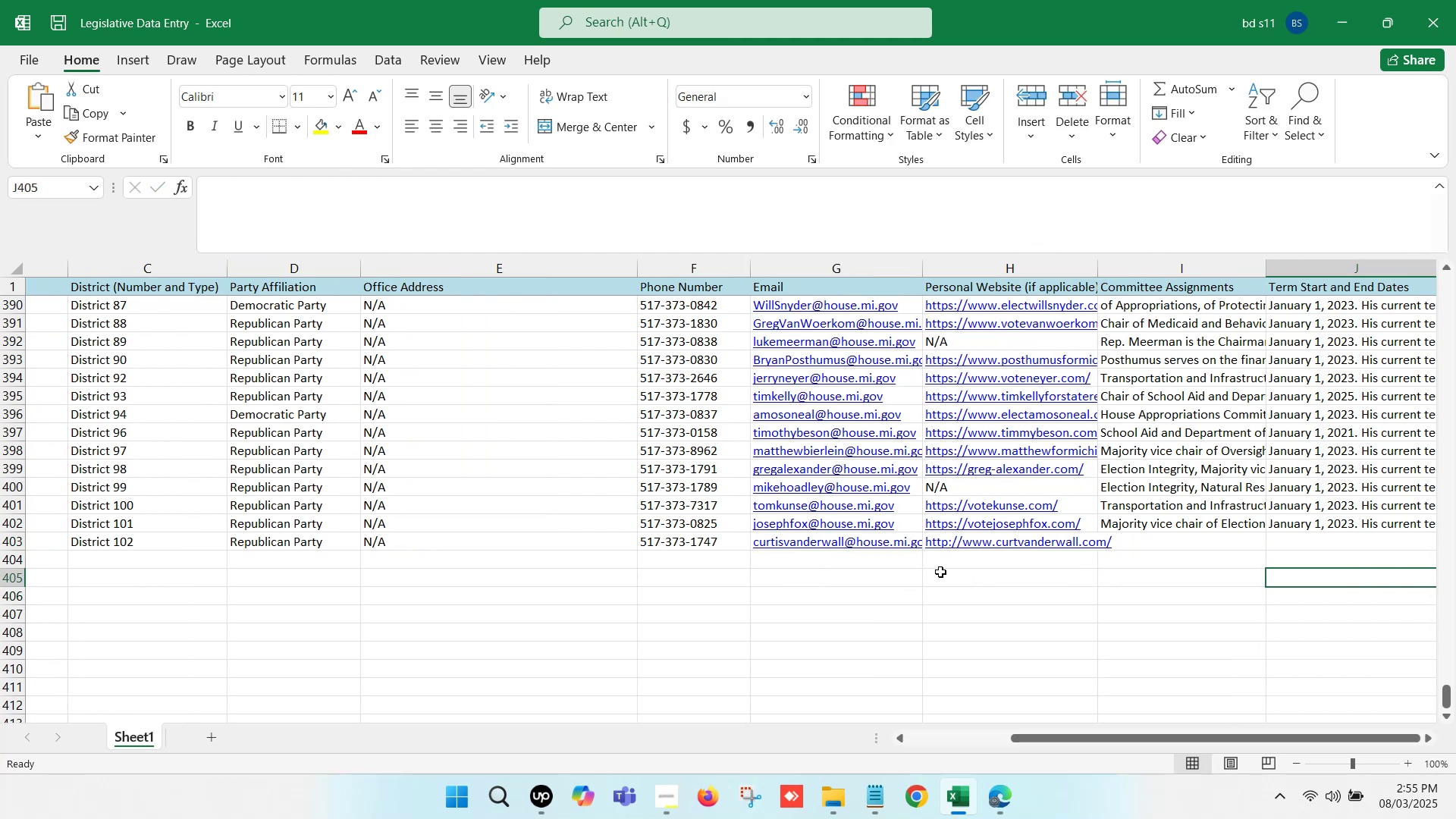 
key(ArrowRight)
 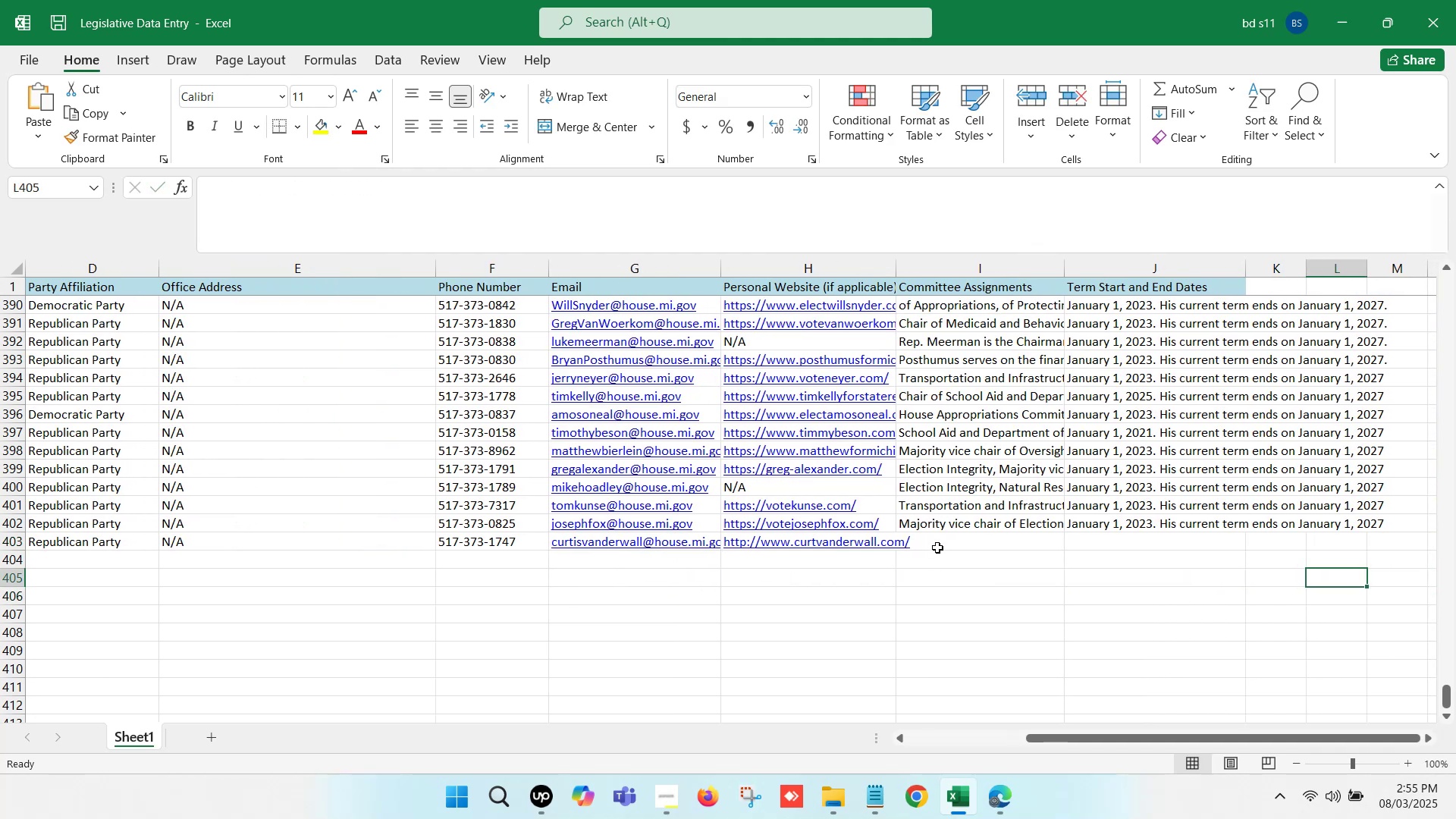 
left_click([941, 540])
 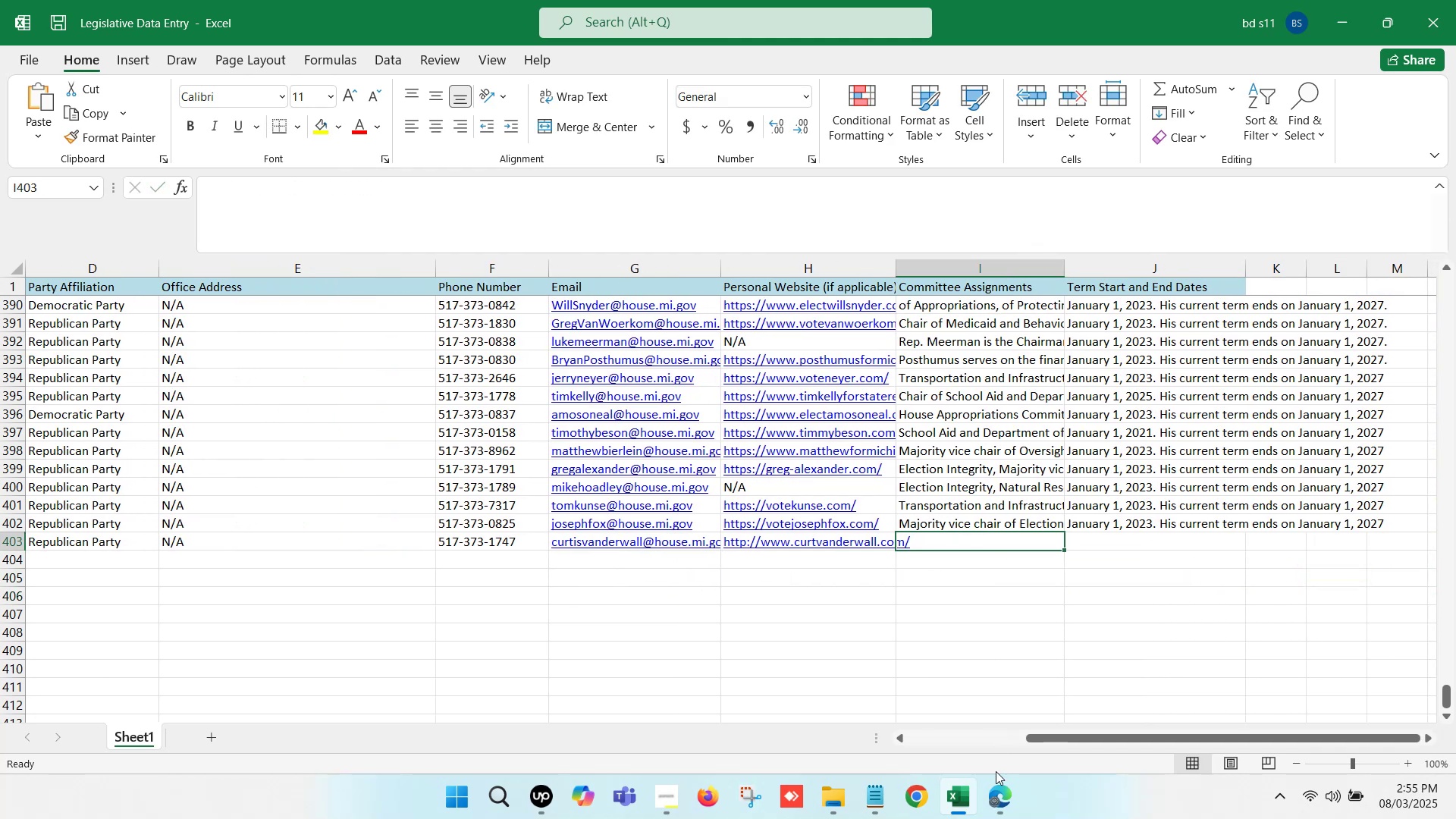 
left_click([994, 805])
 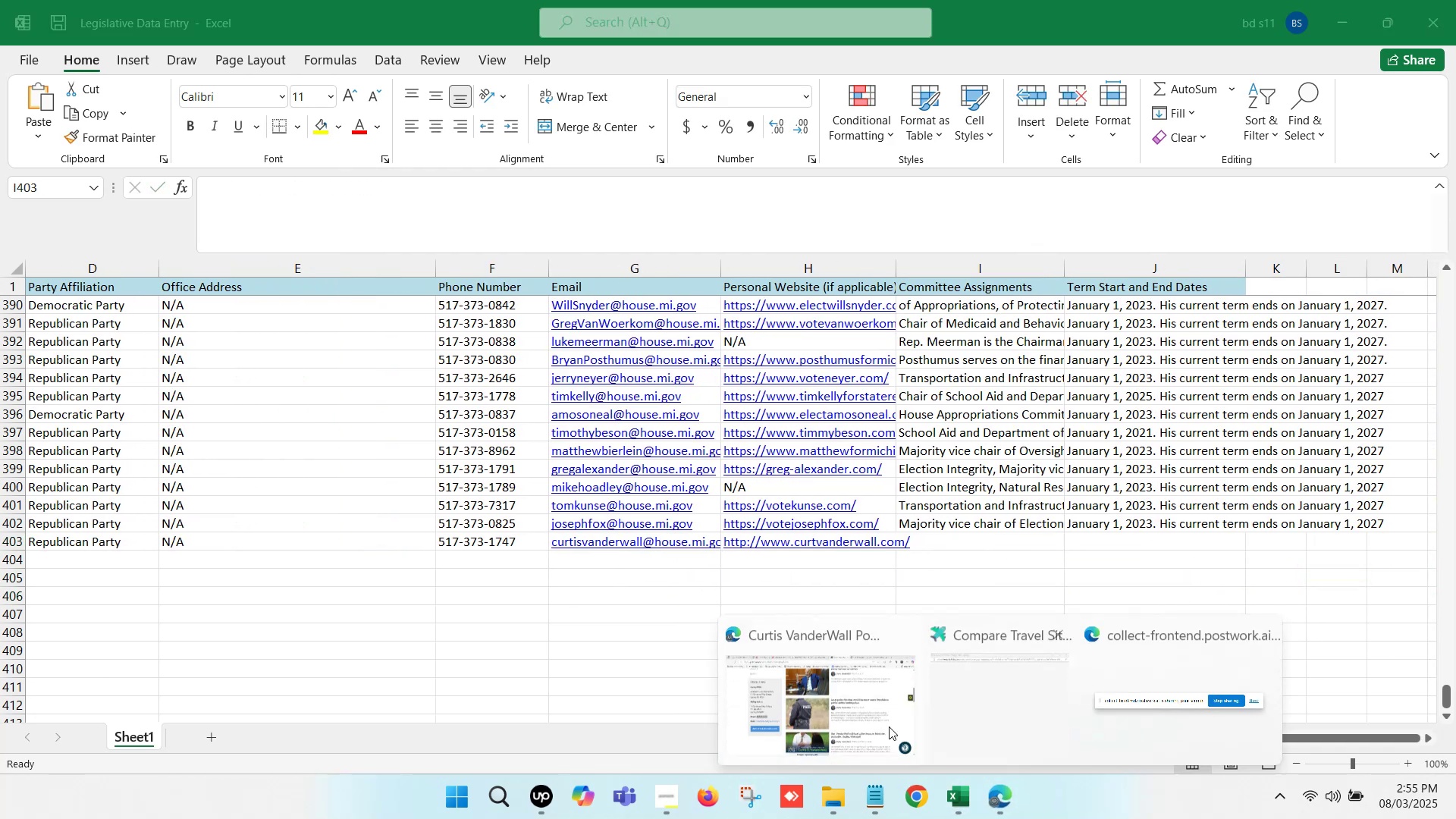 
left_click([824, 697])
 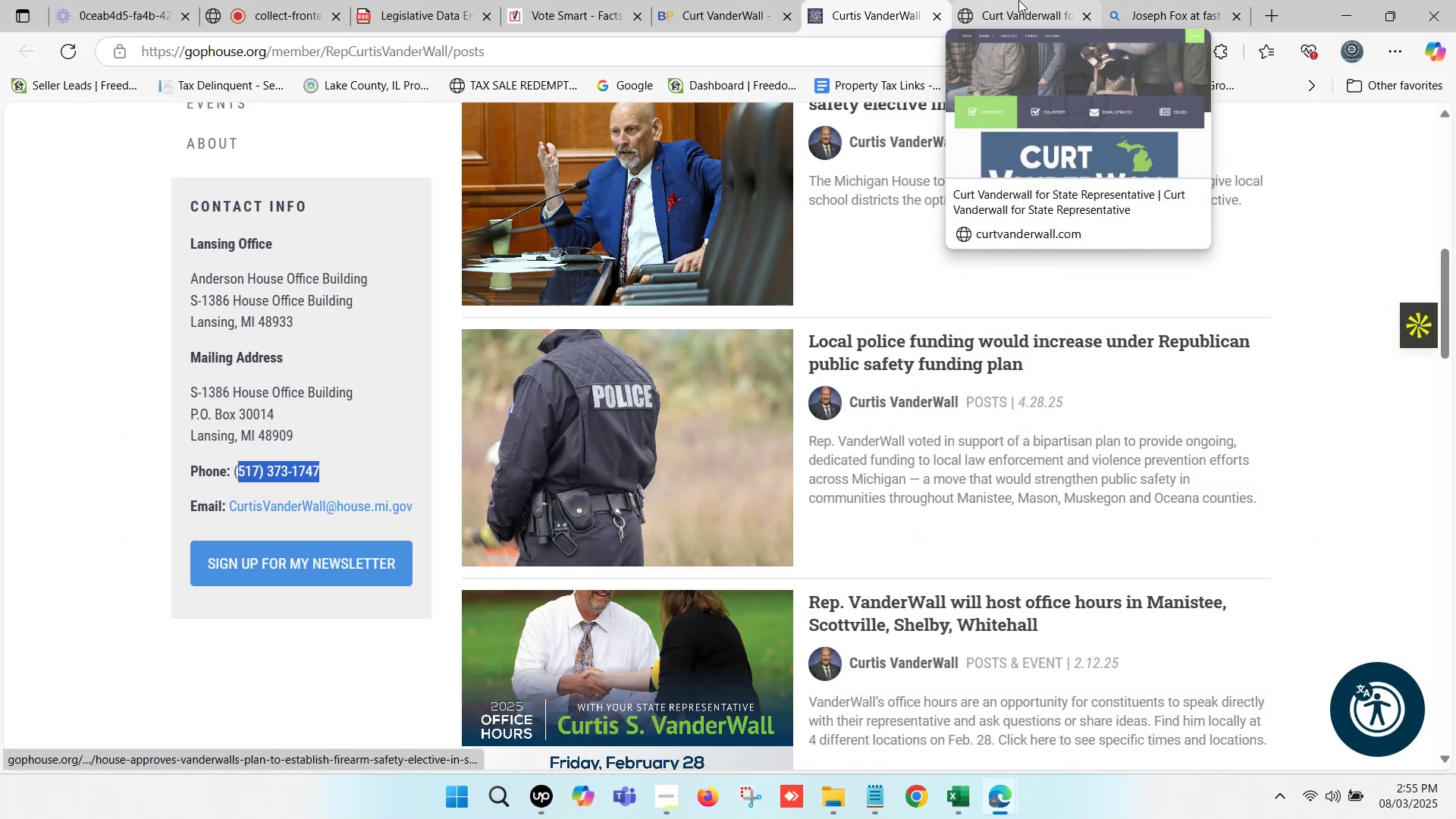 
left_click([1018, 0])
 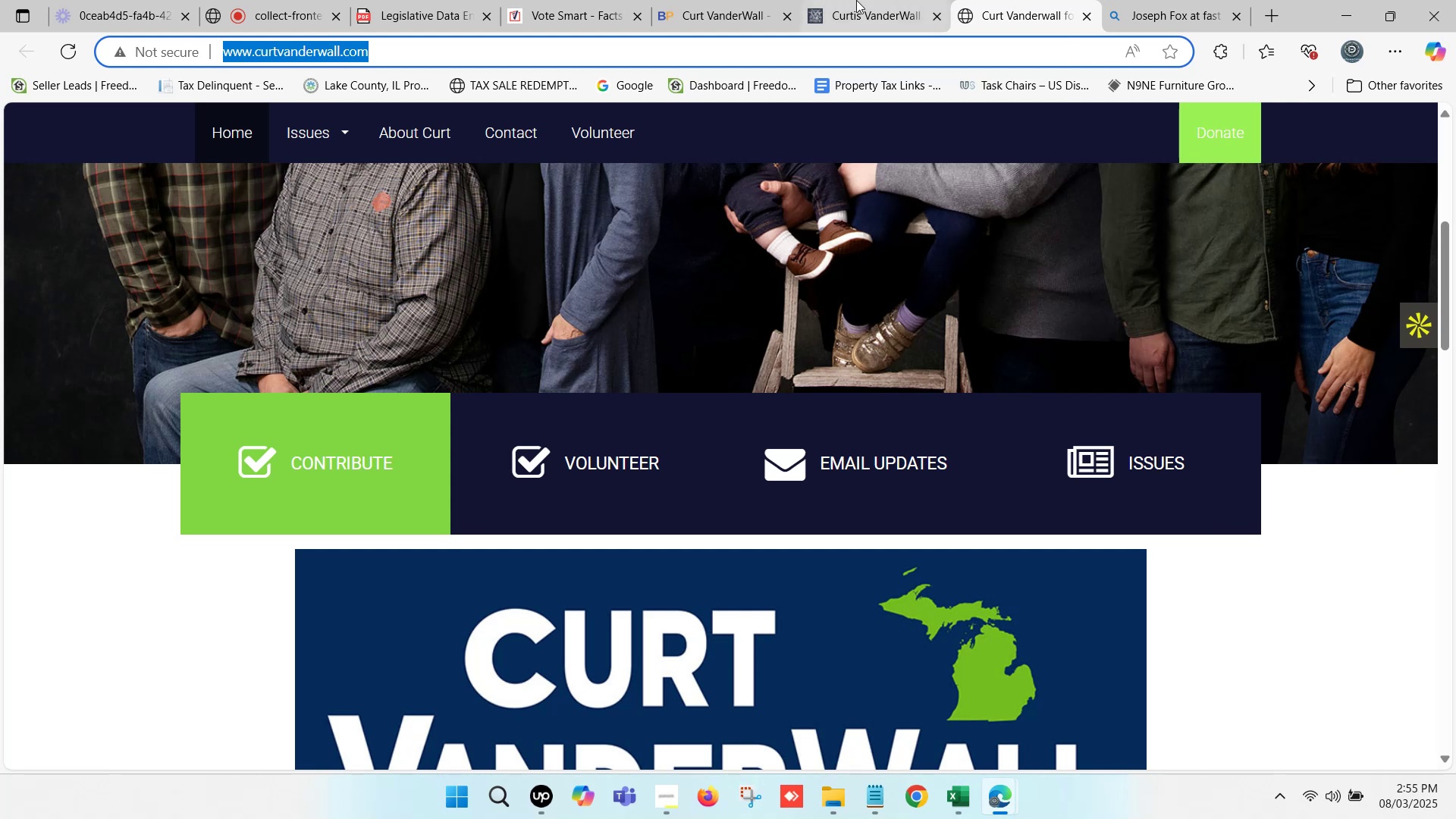 
left_click([856, 0])
 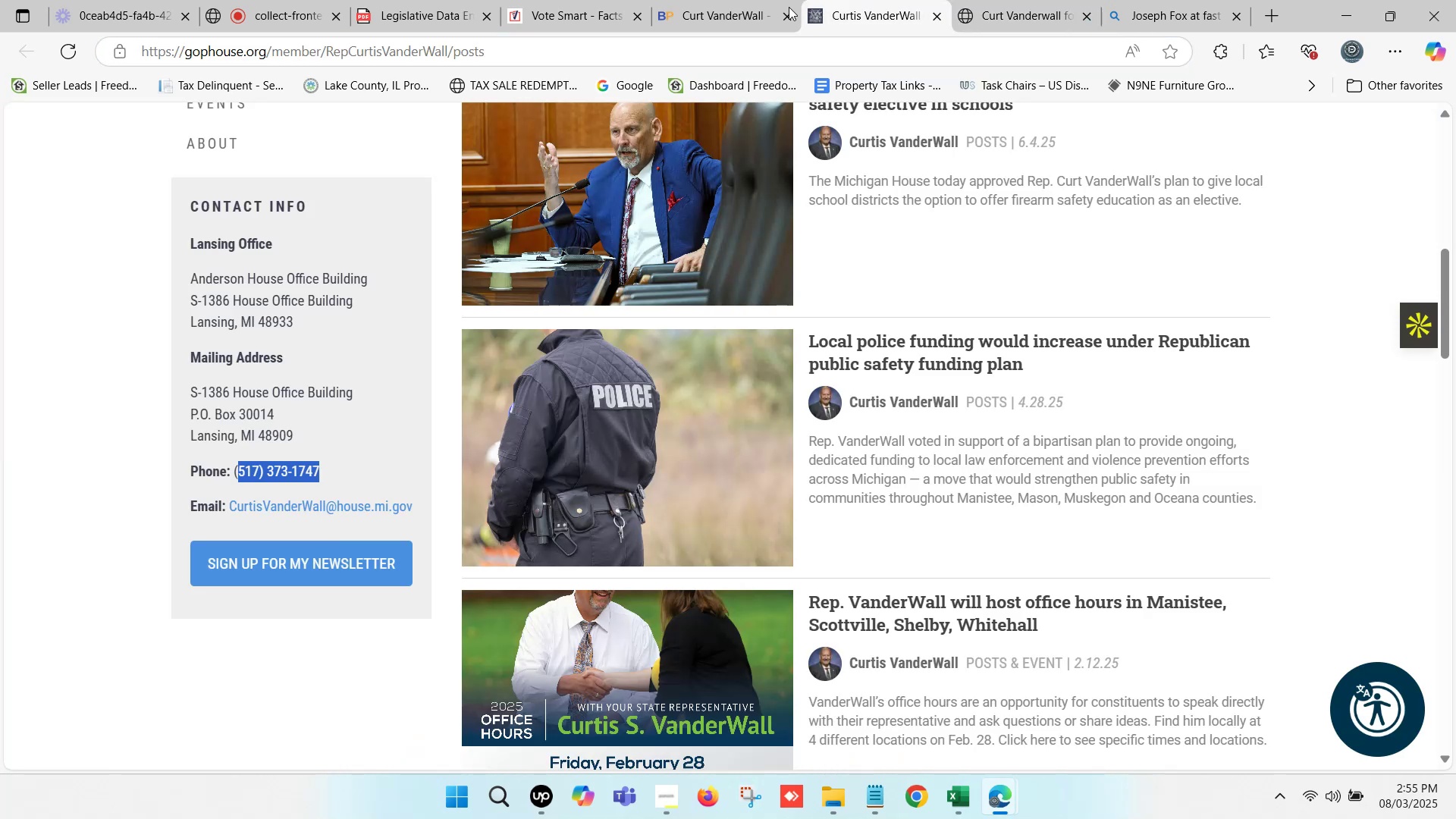 
left_click([732, 0])
 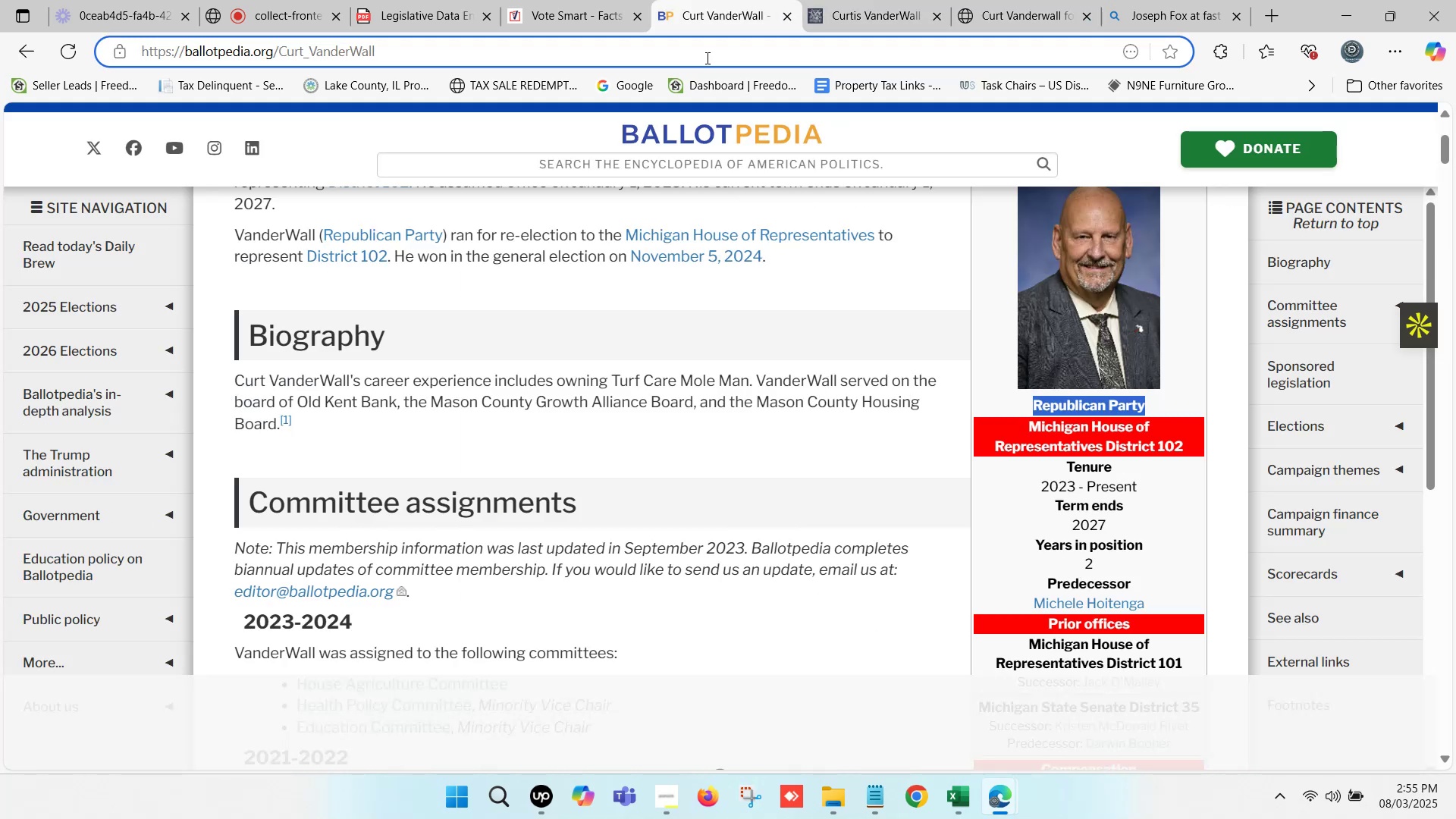 
scroll: coordinate [742, 328], scroll_direction: up, amount: 6.0
 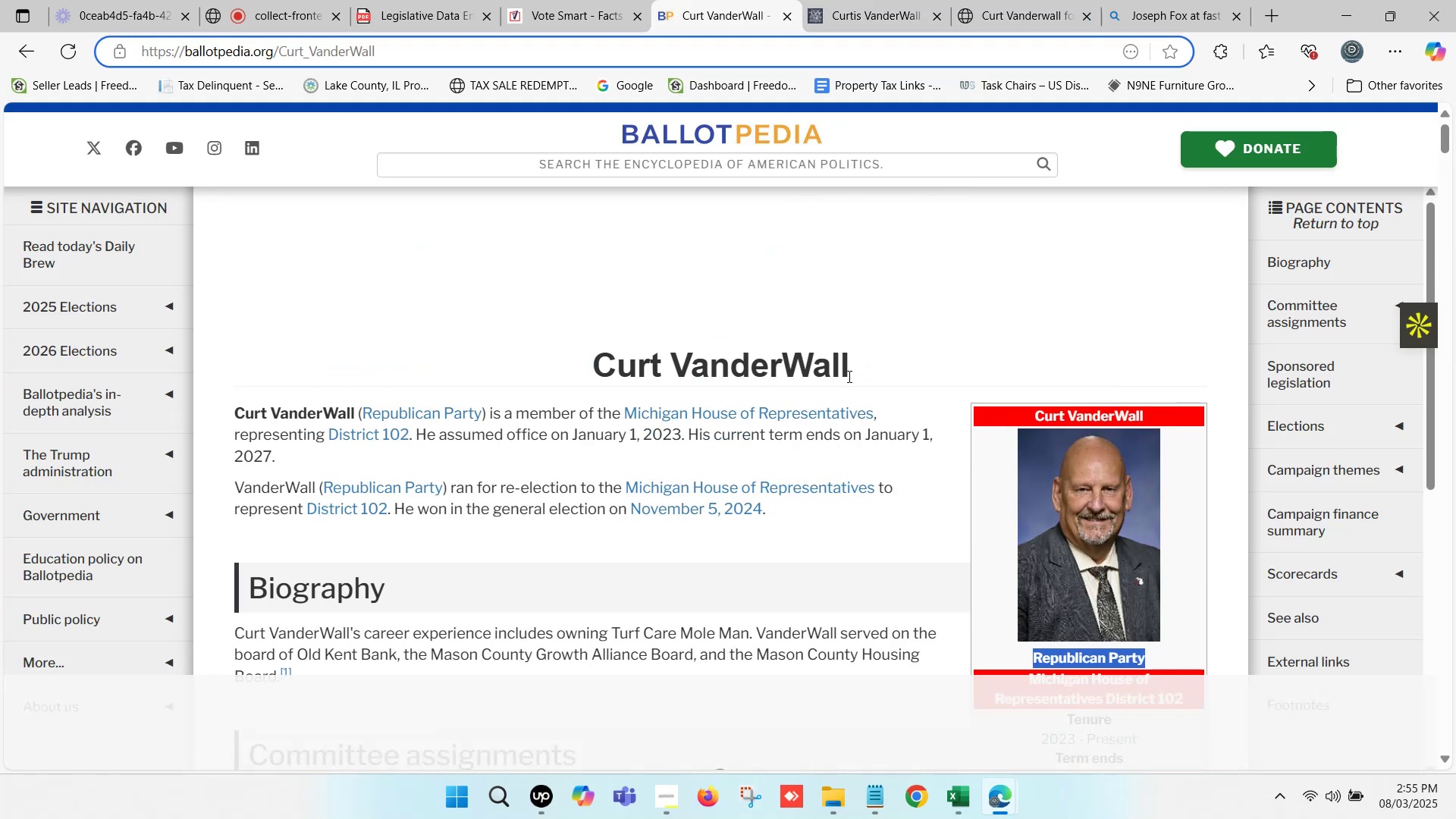 
left_click_drag(start_coordinate=[852, 367], to_coordinate=[595, 356])
 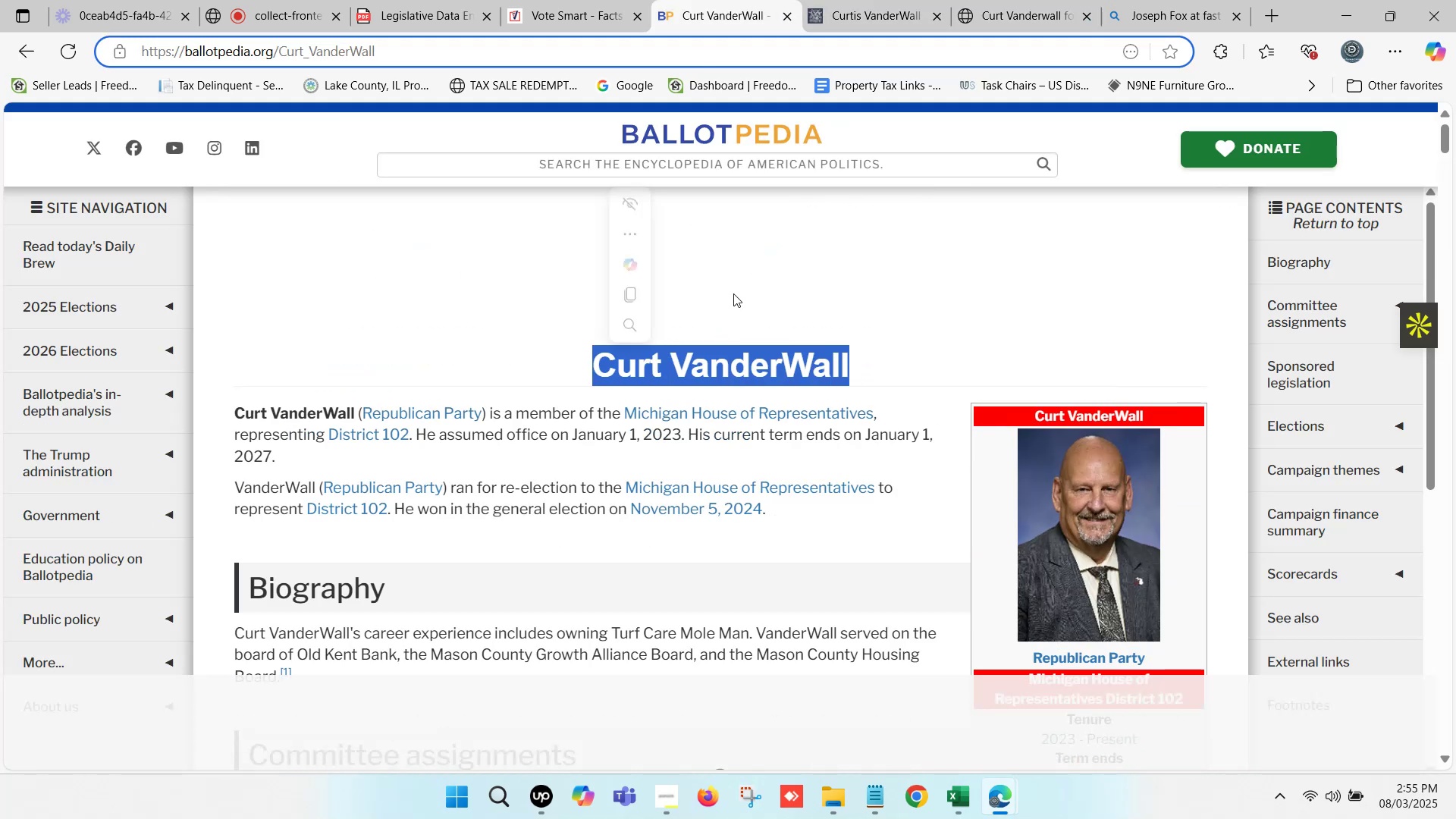 
key(Control+C)
 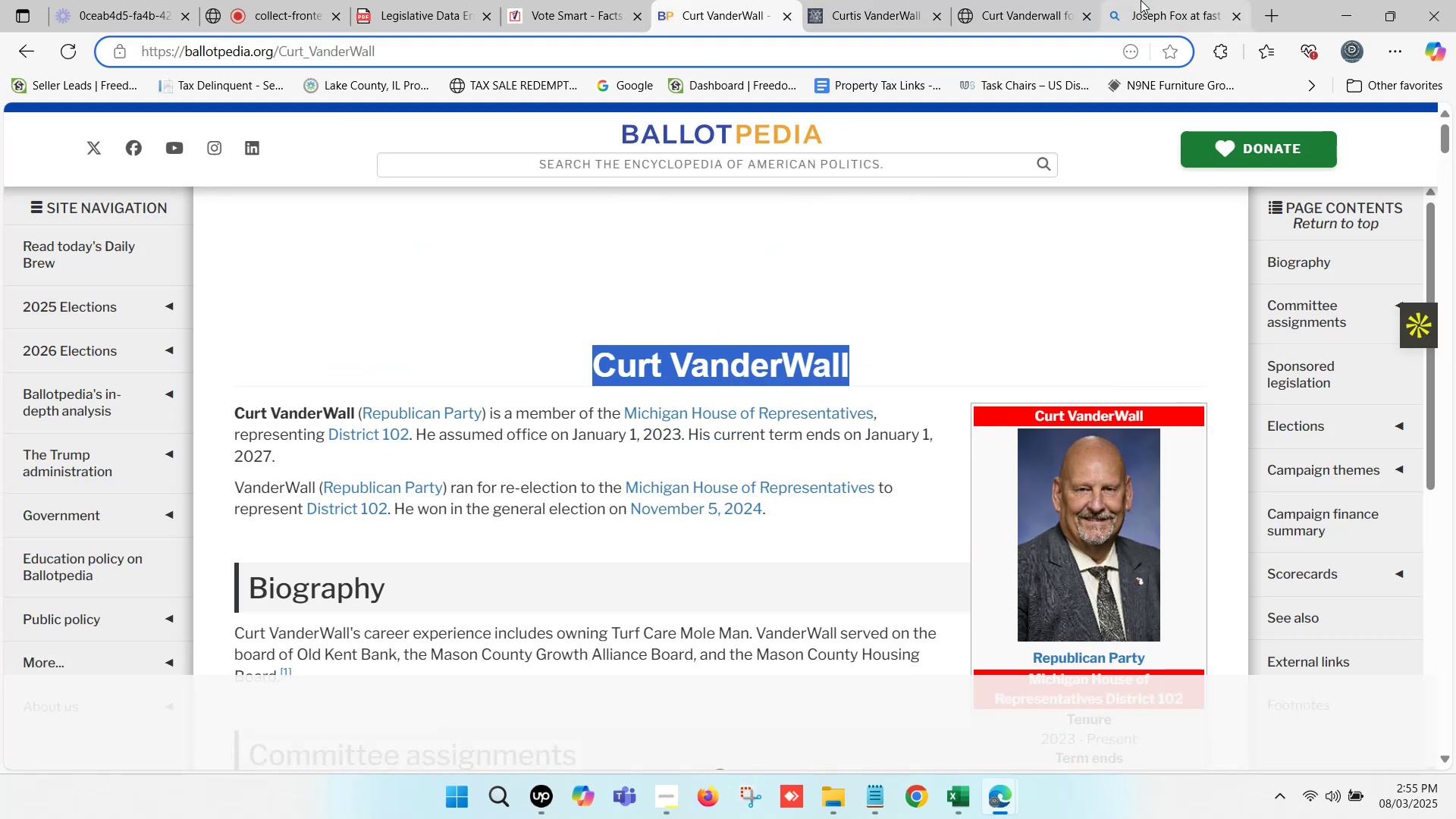 
left_click([1141, 0])
 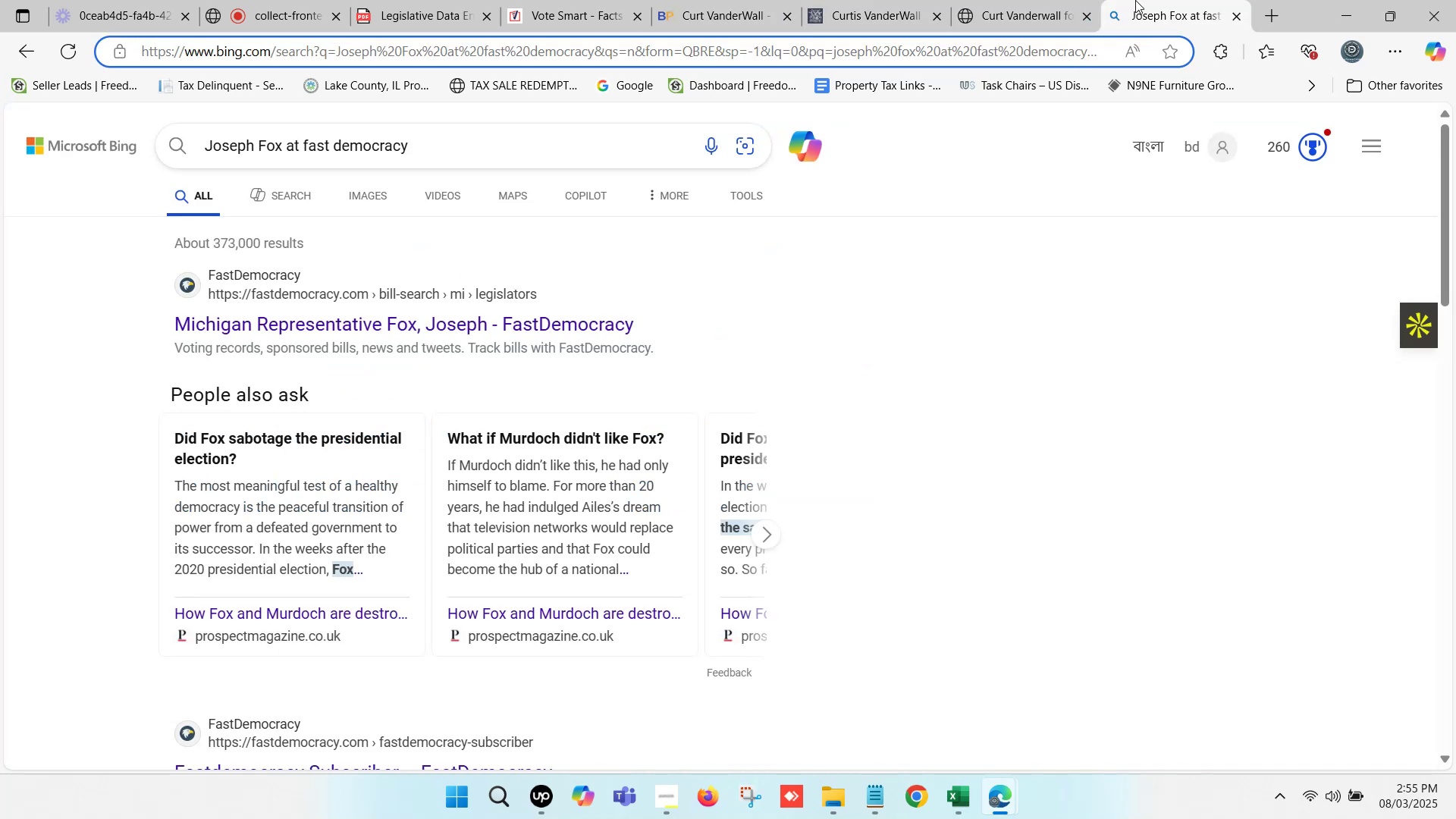 
scroll: coordinate [454, 238], scroll_direction: up, amount: 4.0
 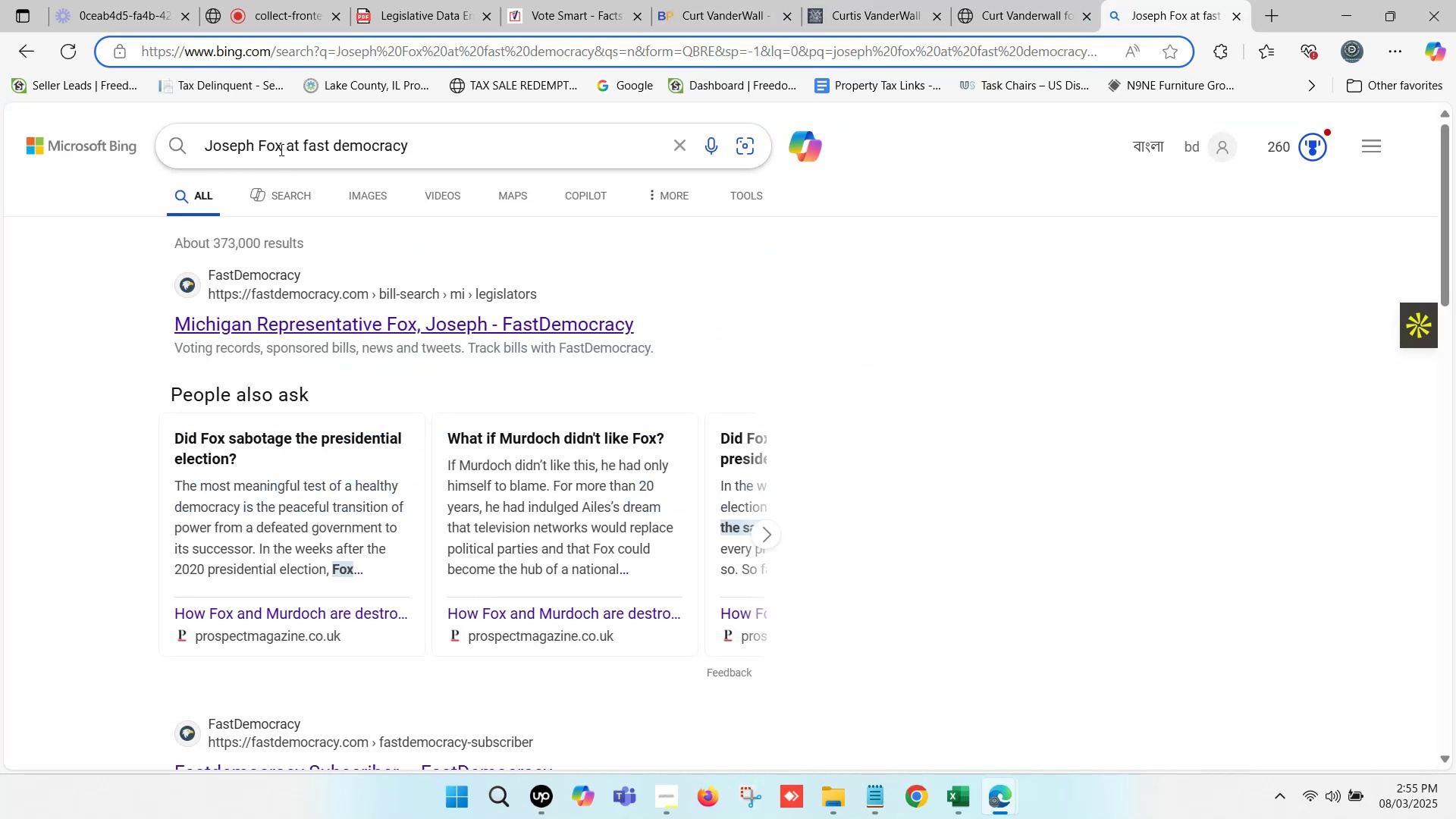 
left_click_drag(start_coordinate=[280, 143], to_coordinate=[180, 142])
 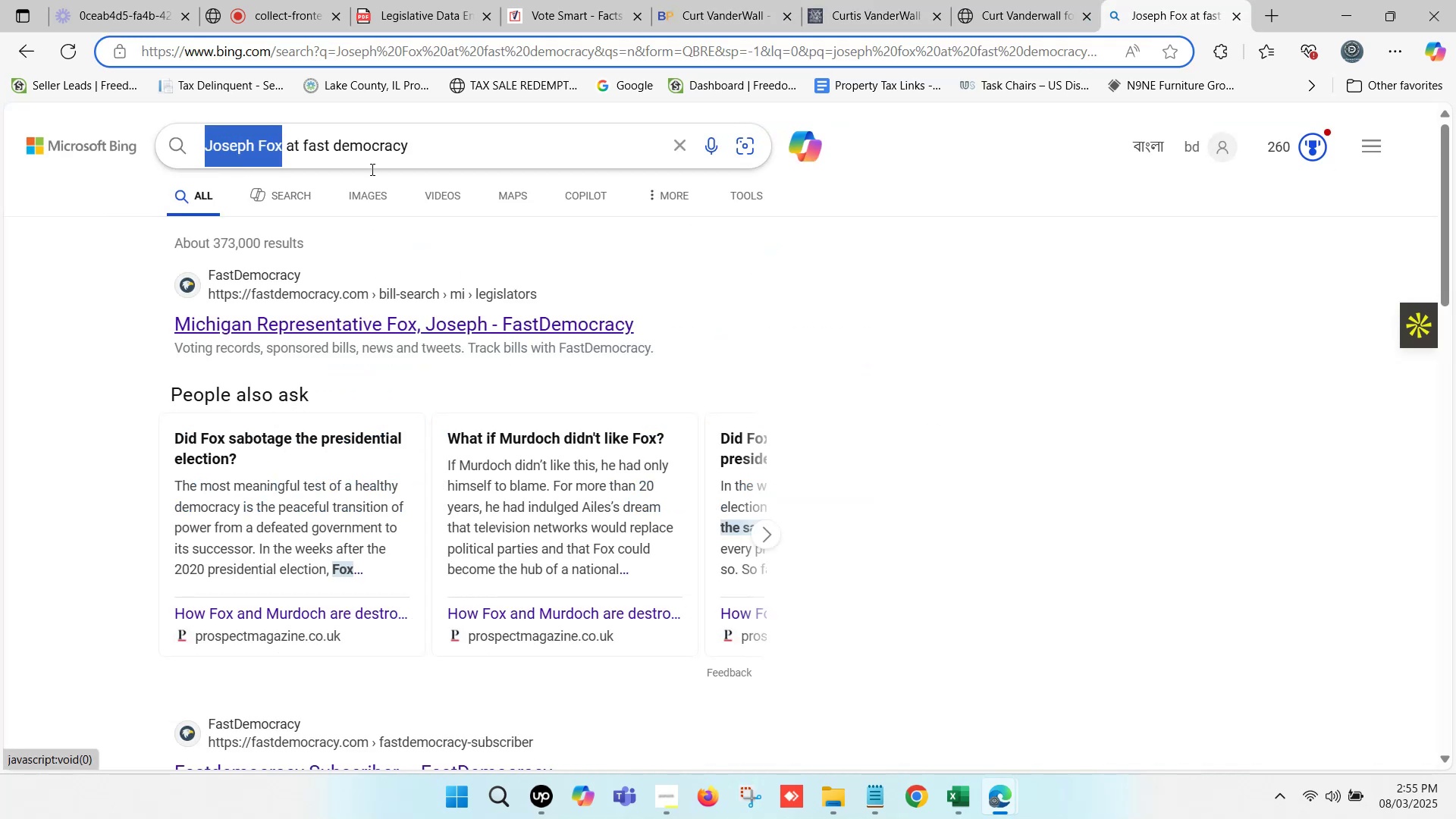 
key(Control+ControlLeft)
 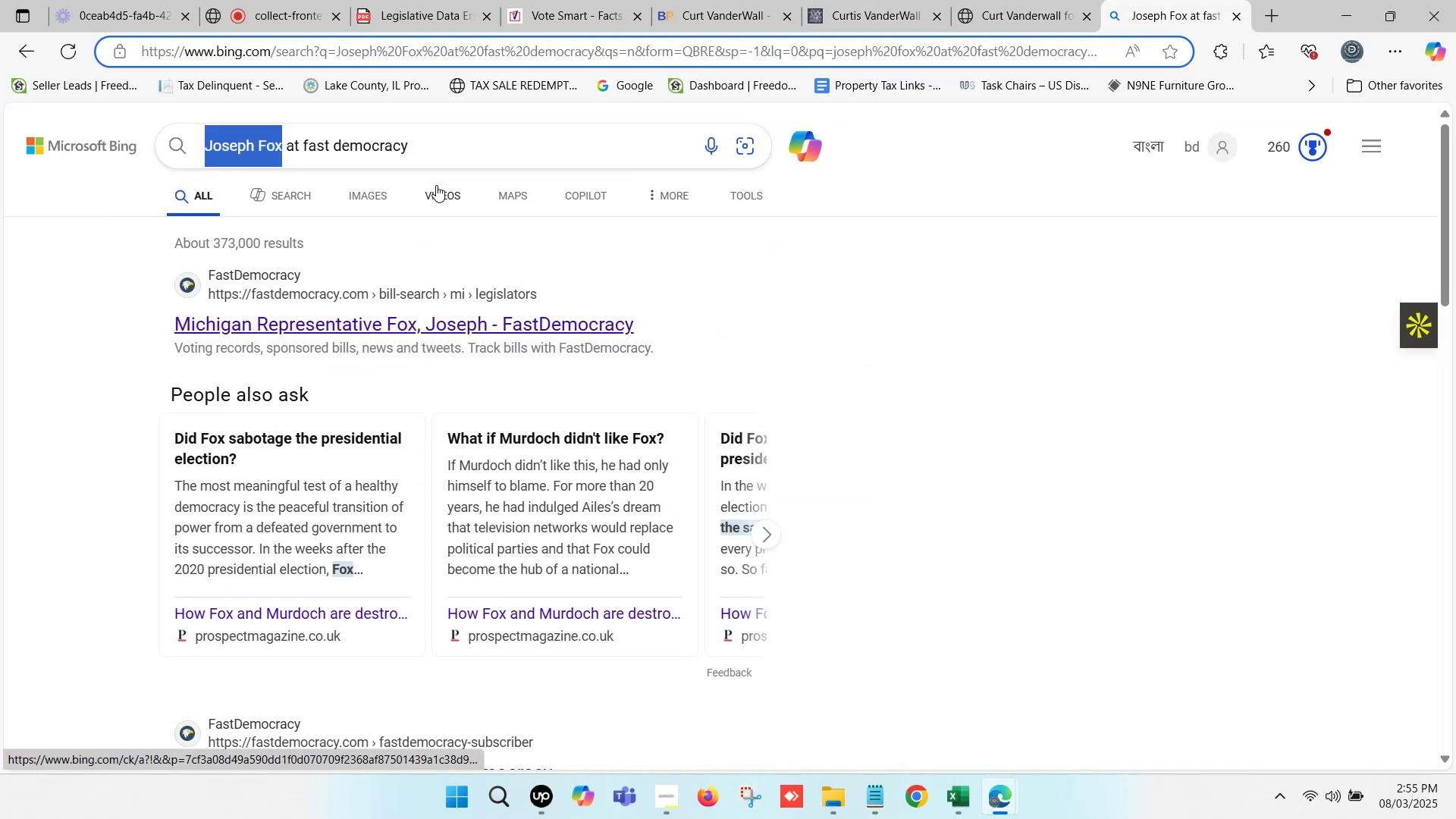 
key(Control+V)
 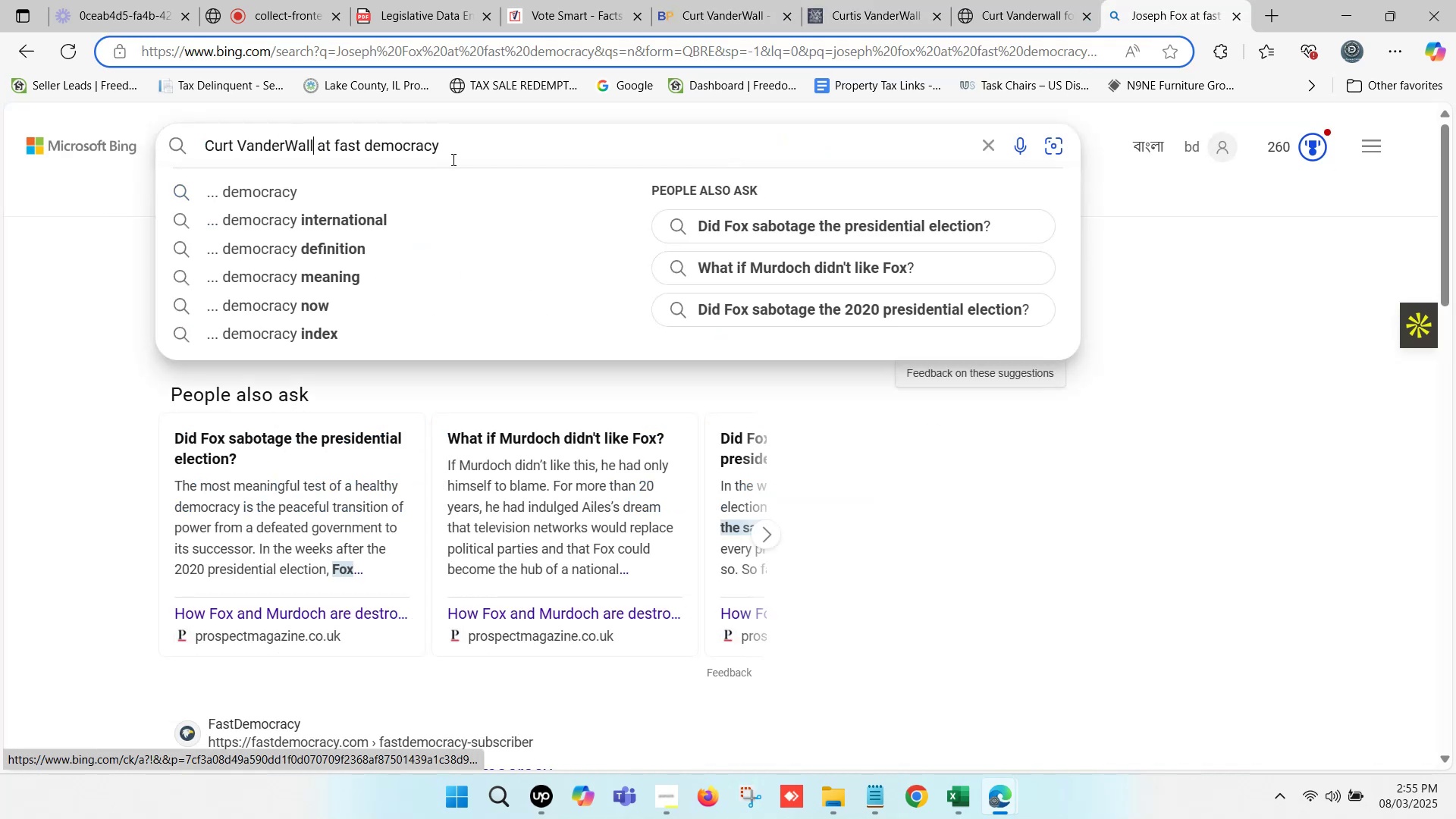 
left_click([466, 151])
 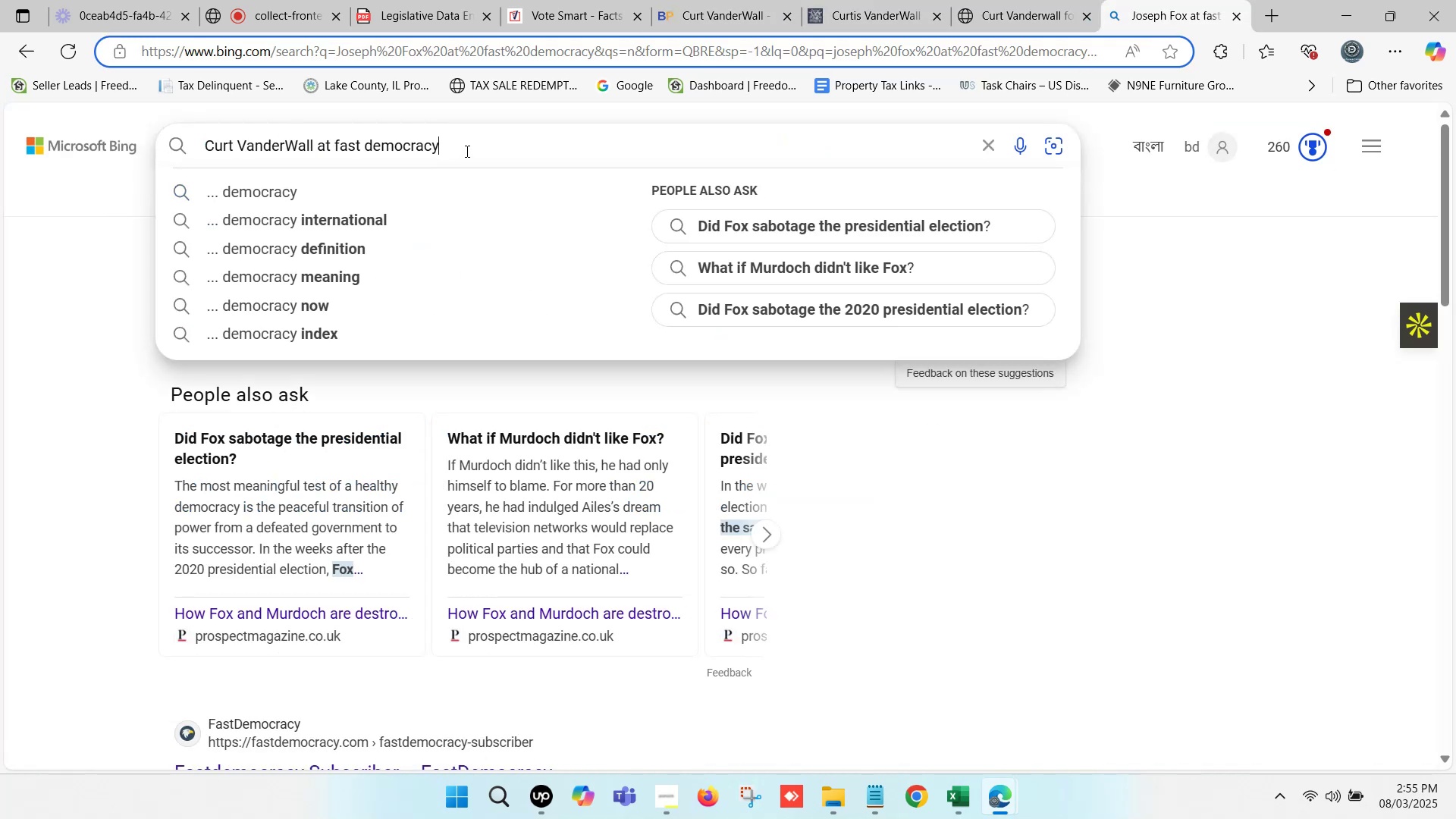 
key(Enter)
 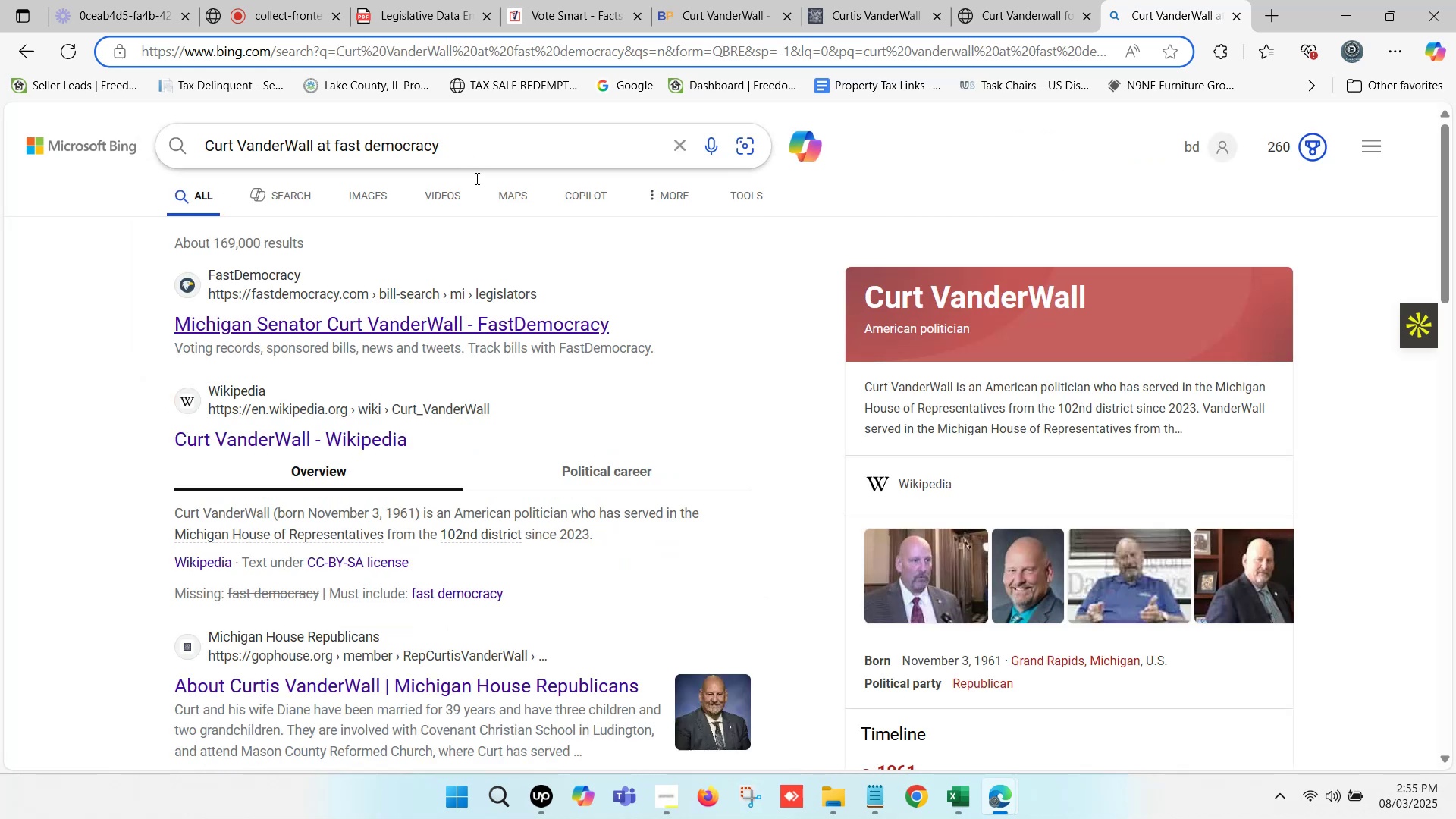 
left_click([463, 320])
 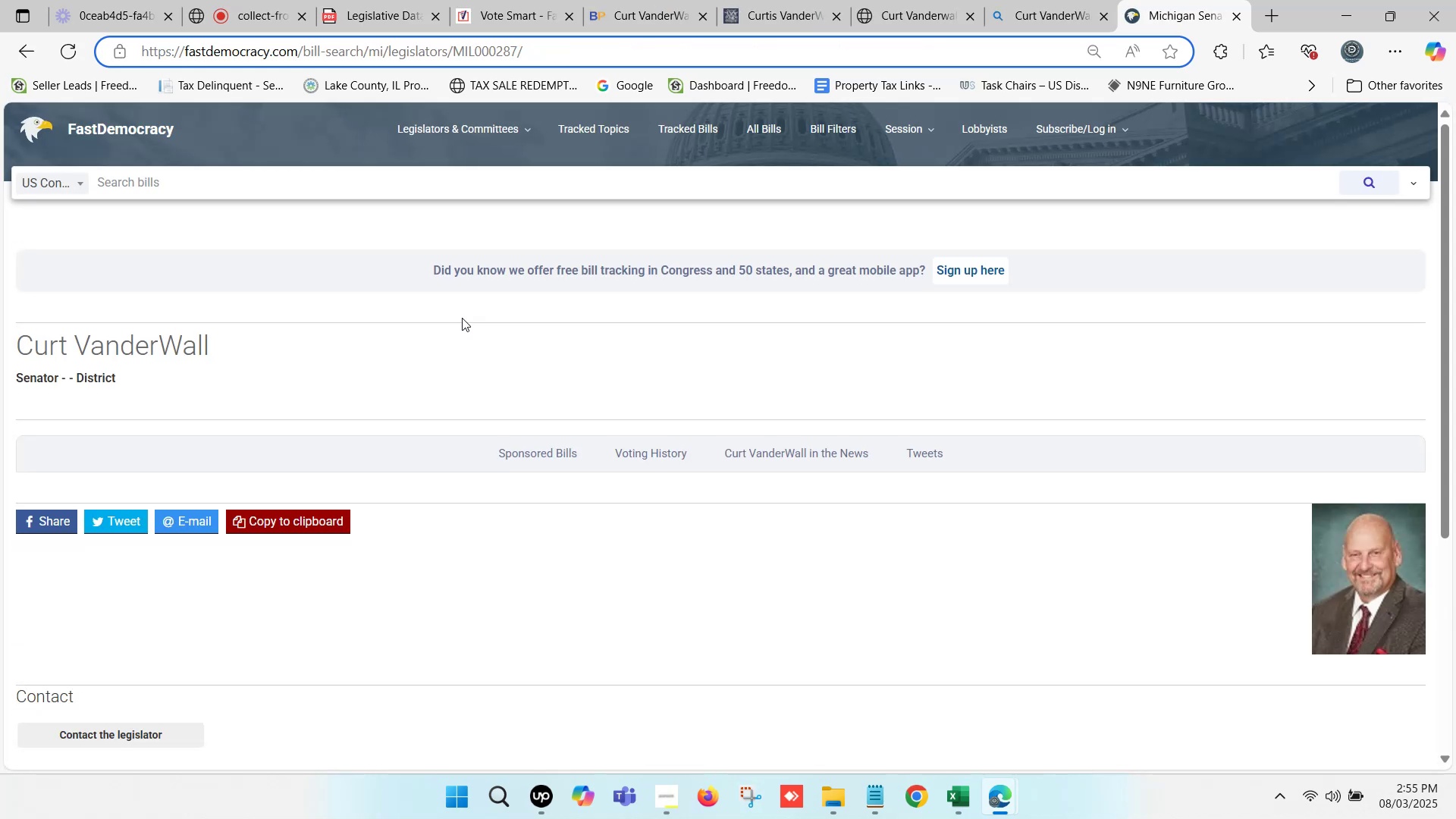 
wait(6.14)
 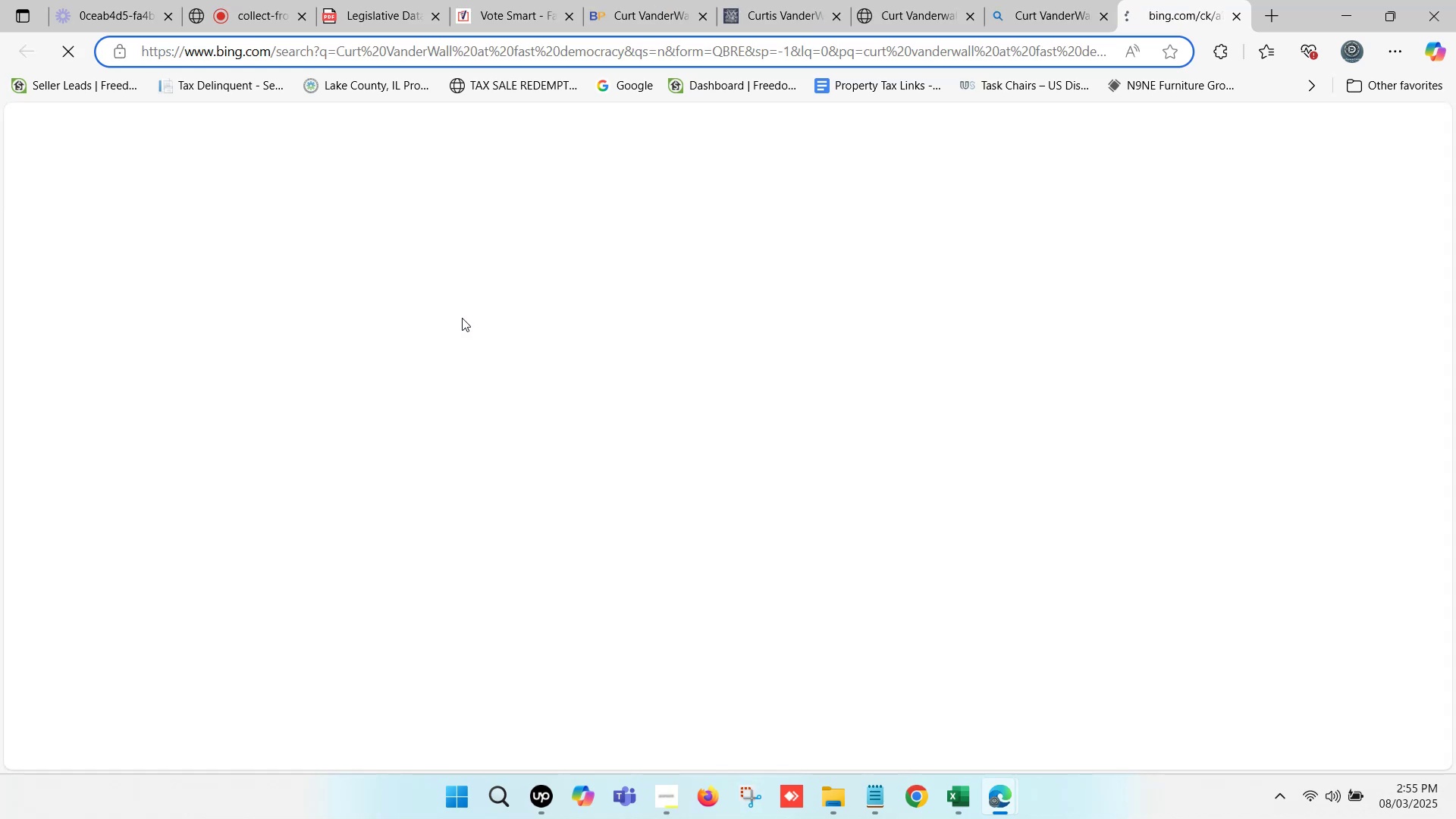 
scroll: coordinate [335, 406], scroll_direction: down, amount: 4.0
 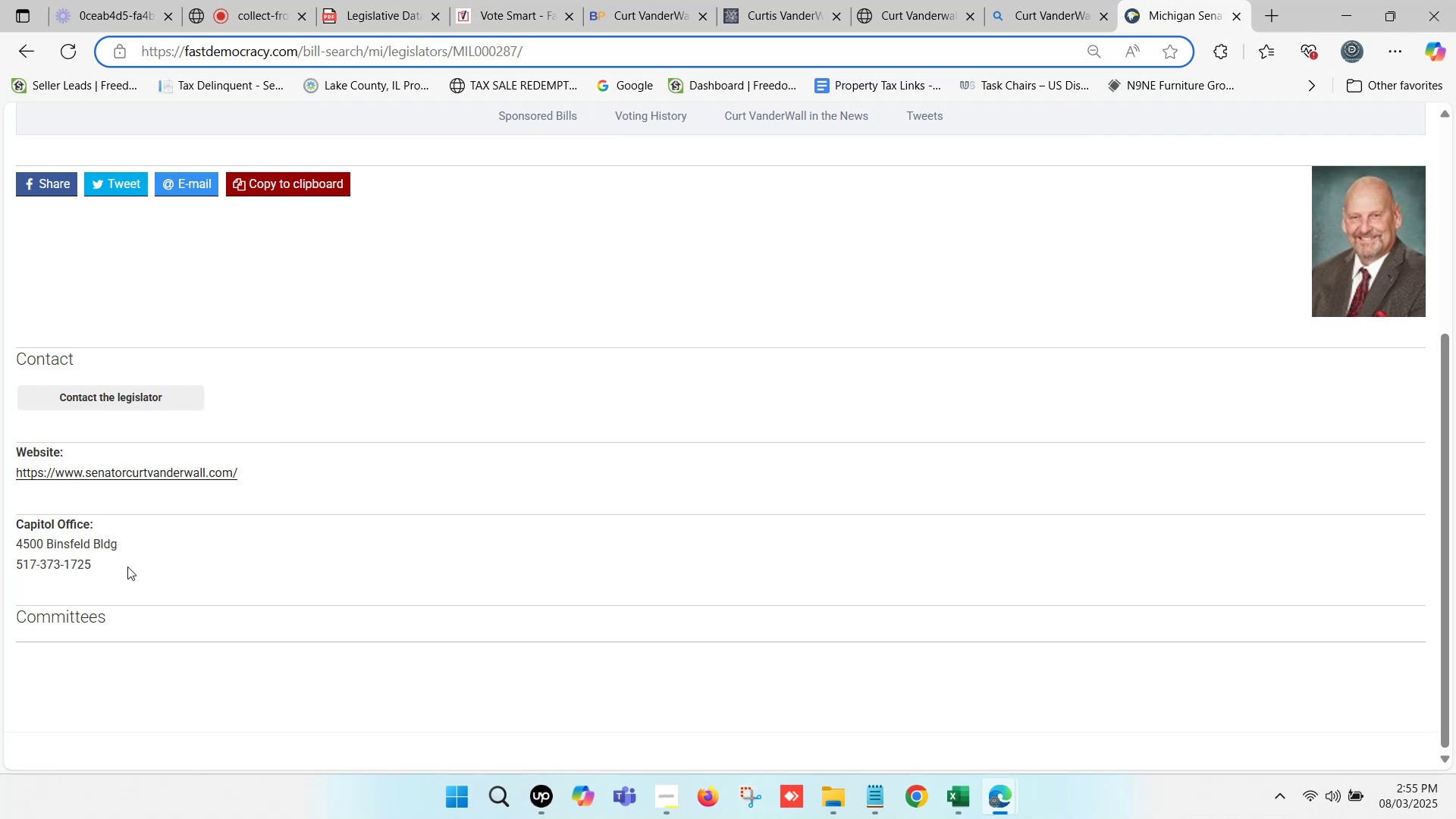 
left_click_drag(start_coordinate=[113, 570], to_coordinate=[12, 570])
 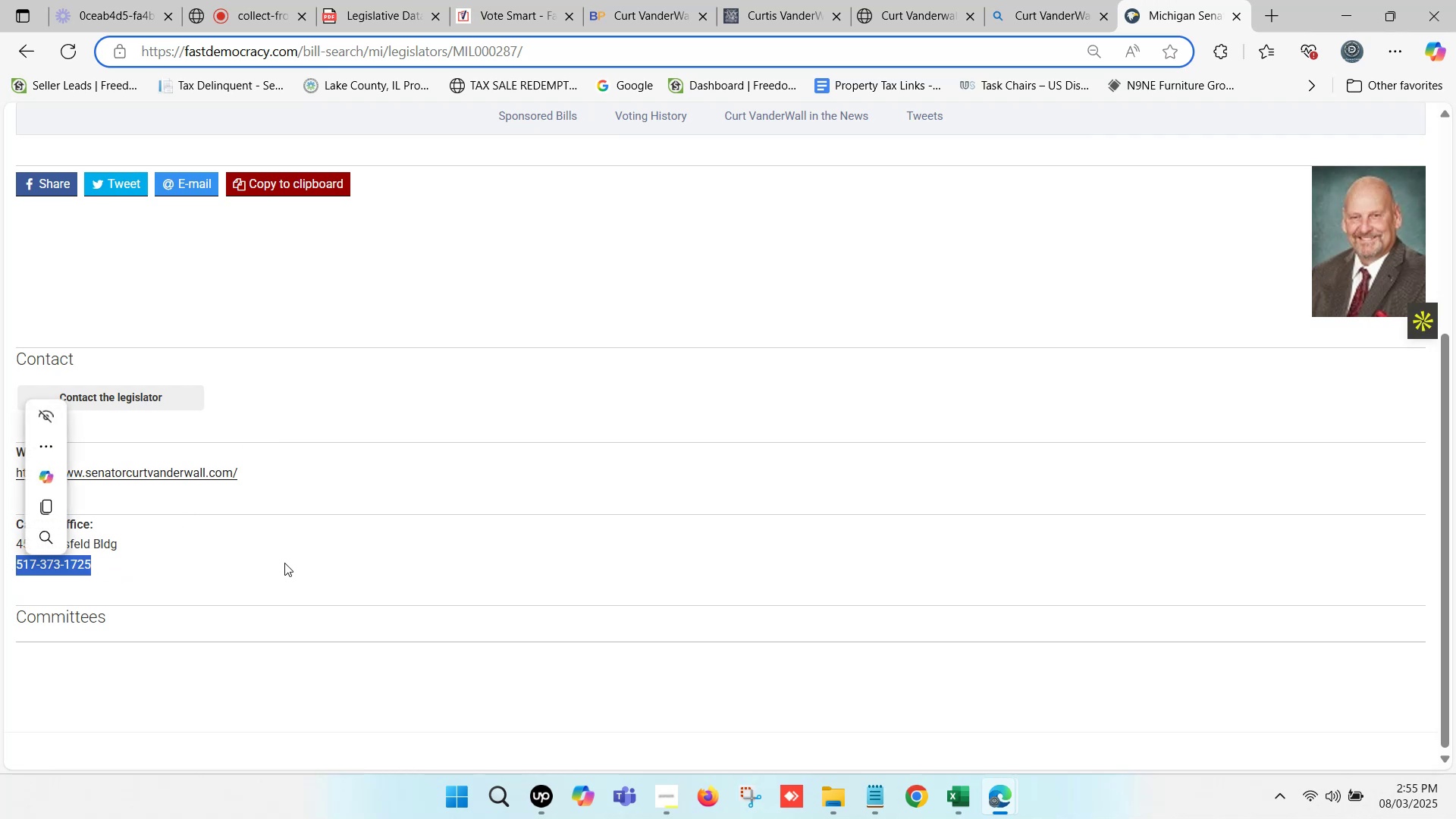 
key(Control+C)
 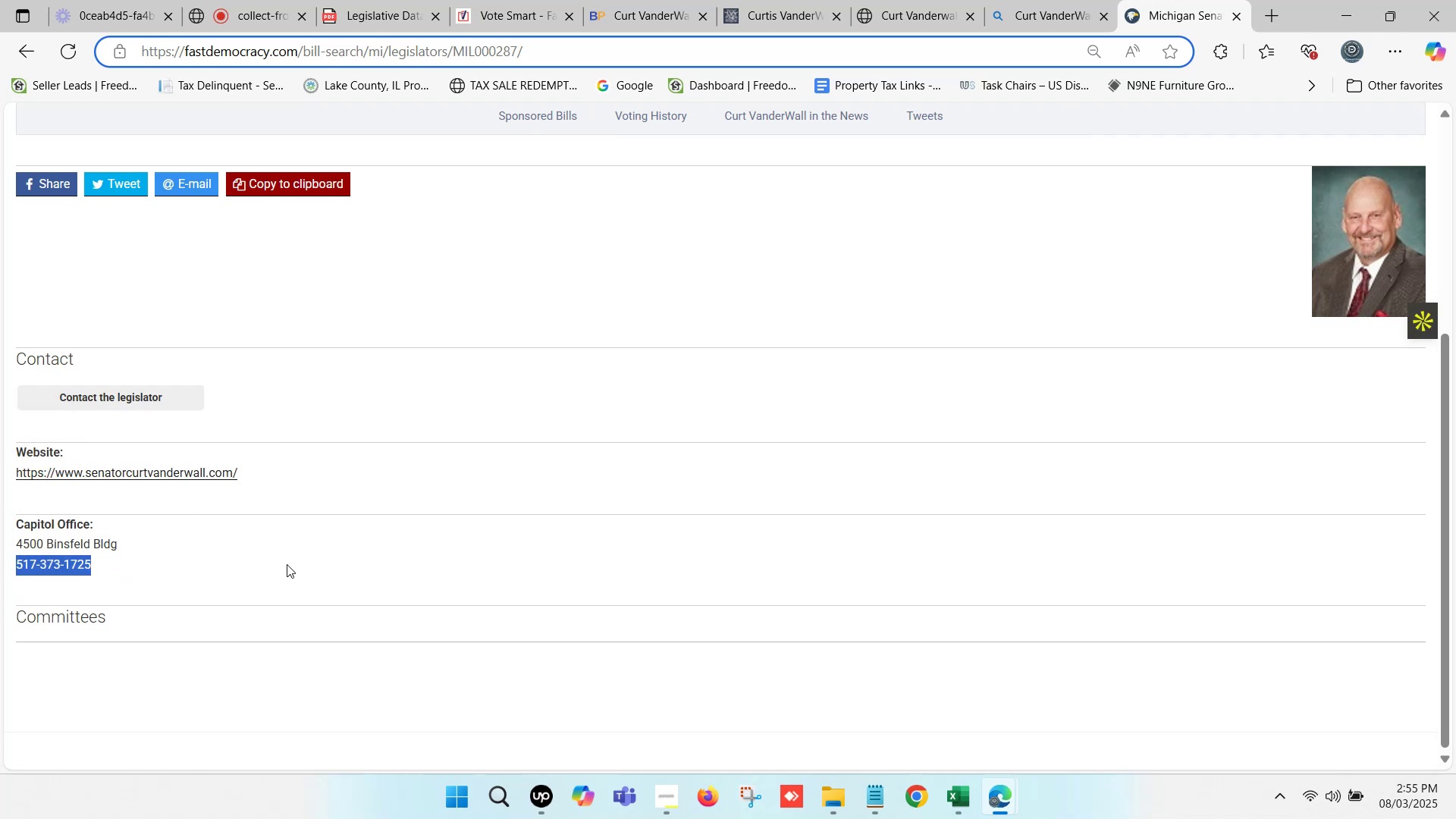 
key(Control+C)
 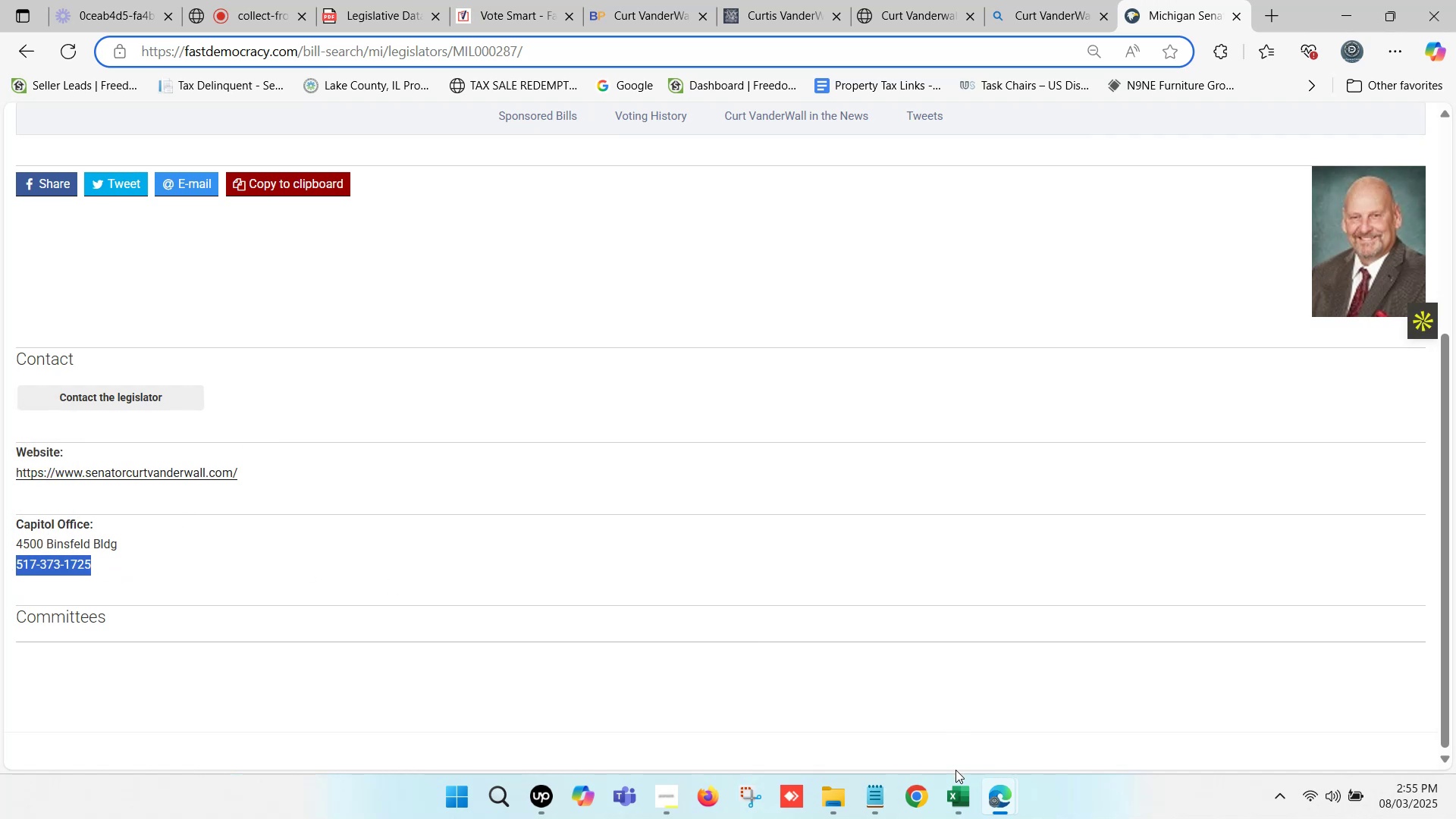 
left_click([962, 792])
 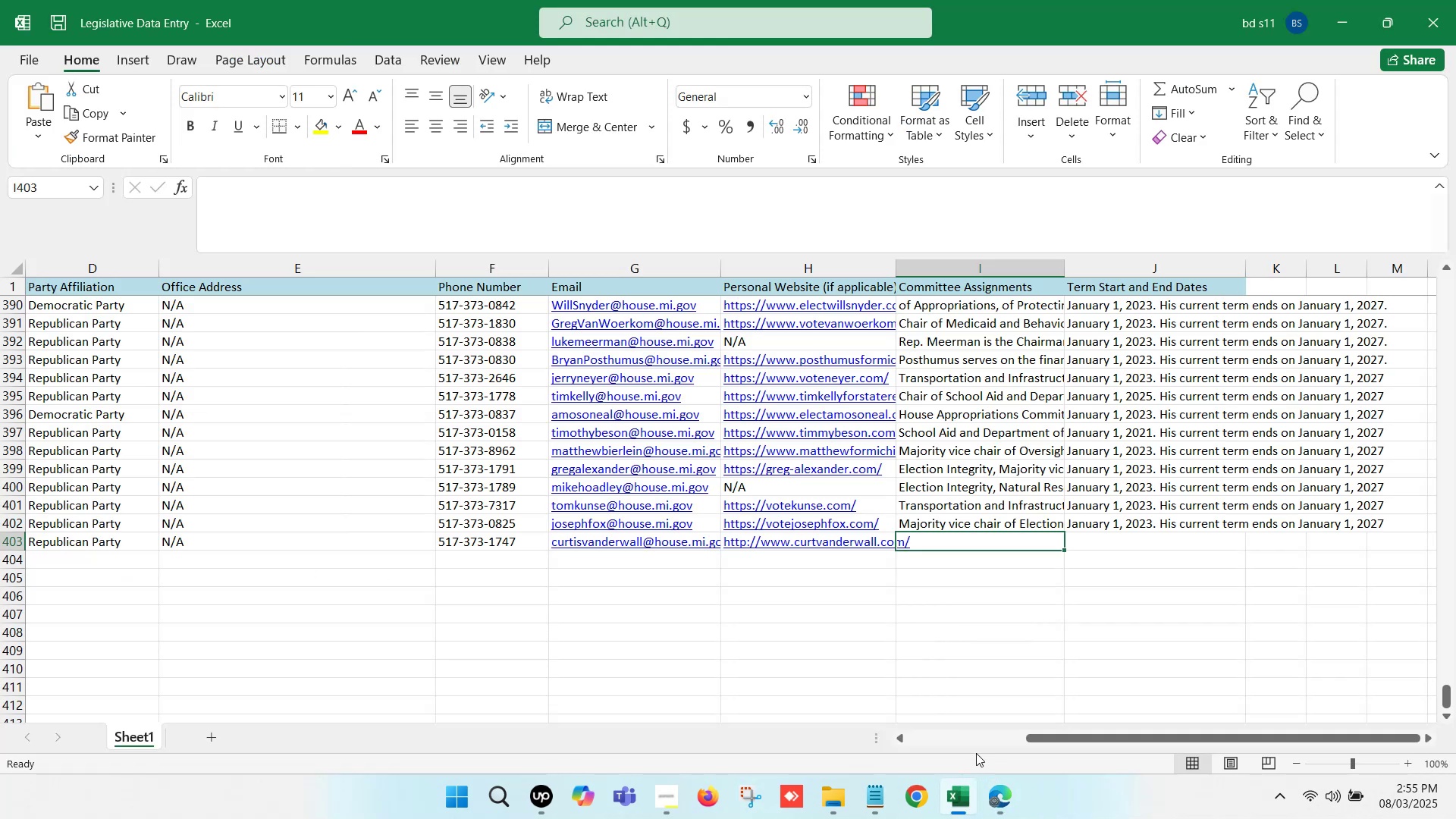 
left_click([993, 783])
 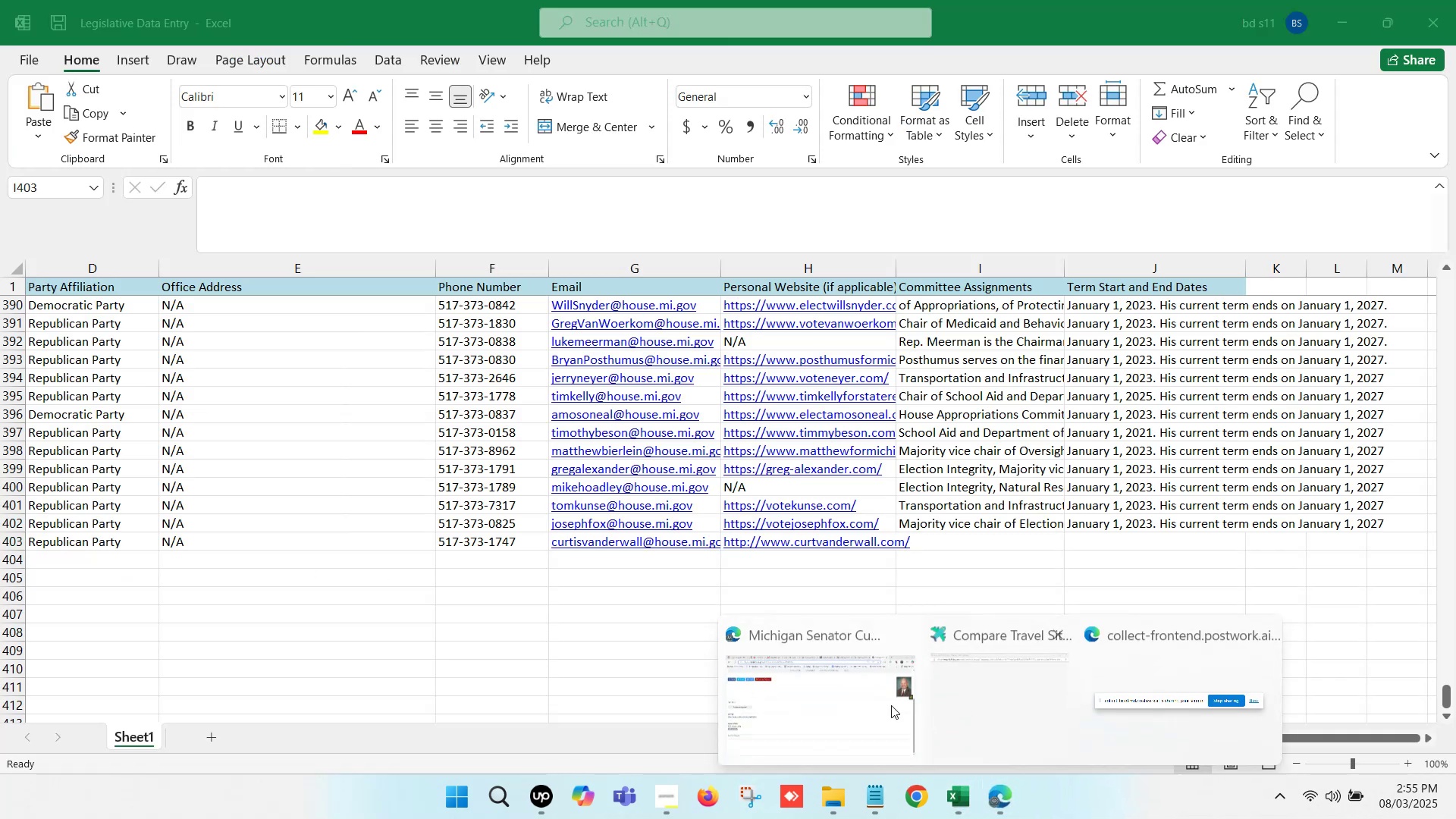 
left_click([825, 683])
 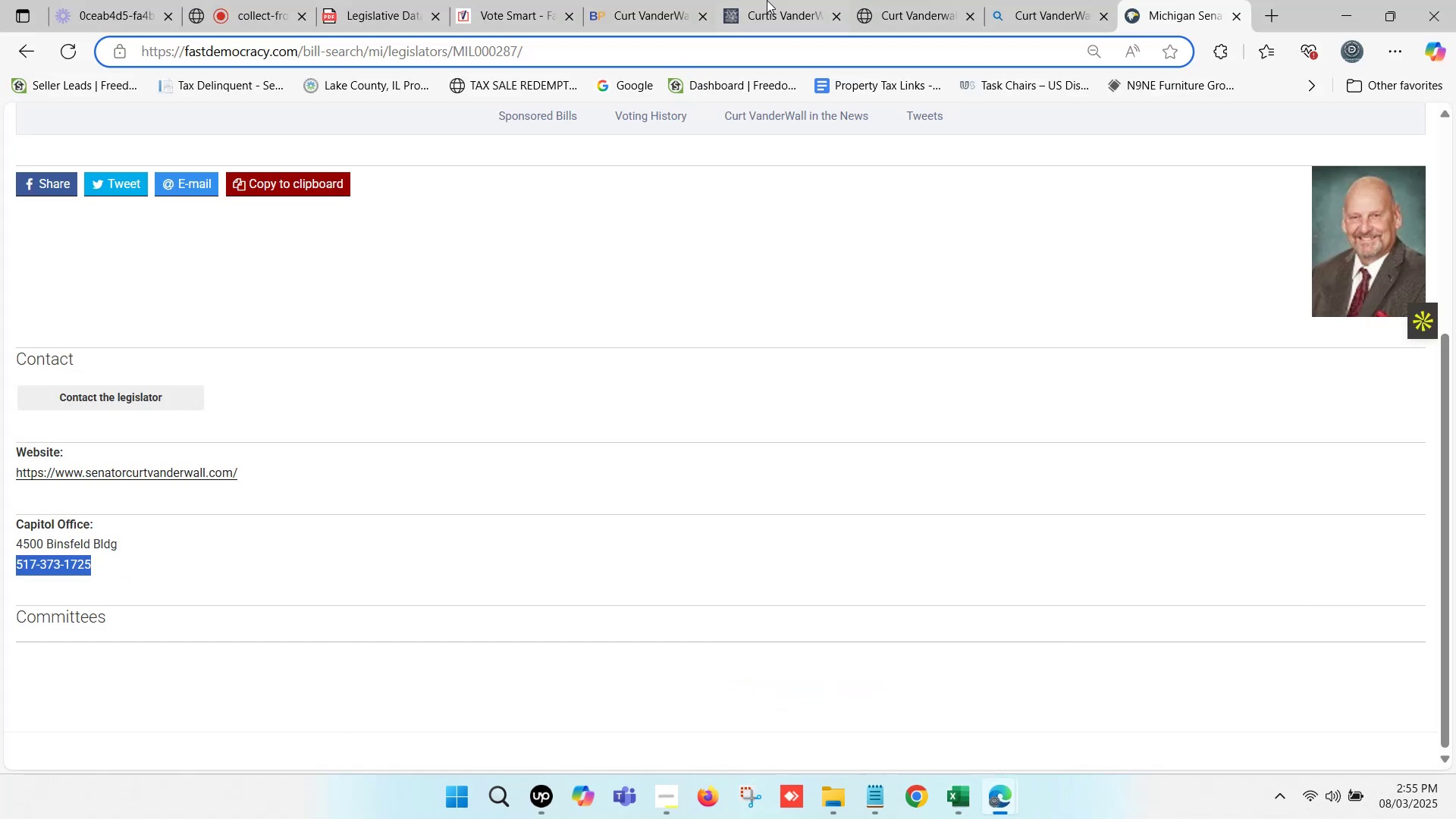 
left_click([651, 0])
 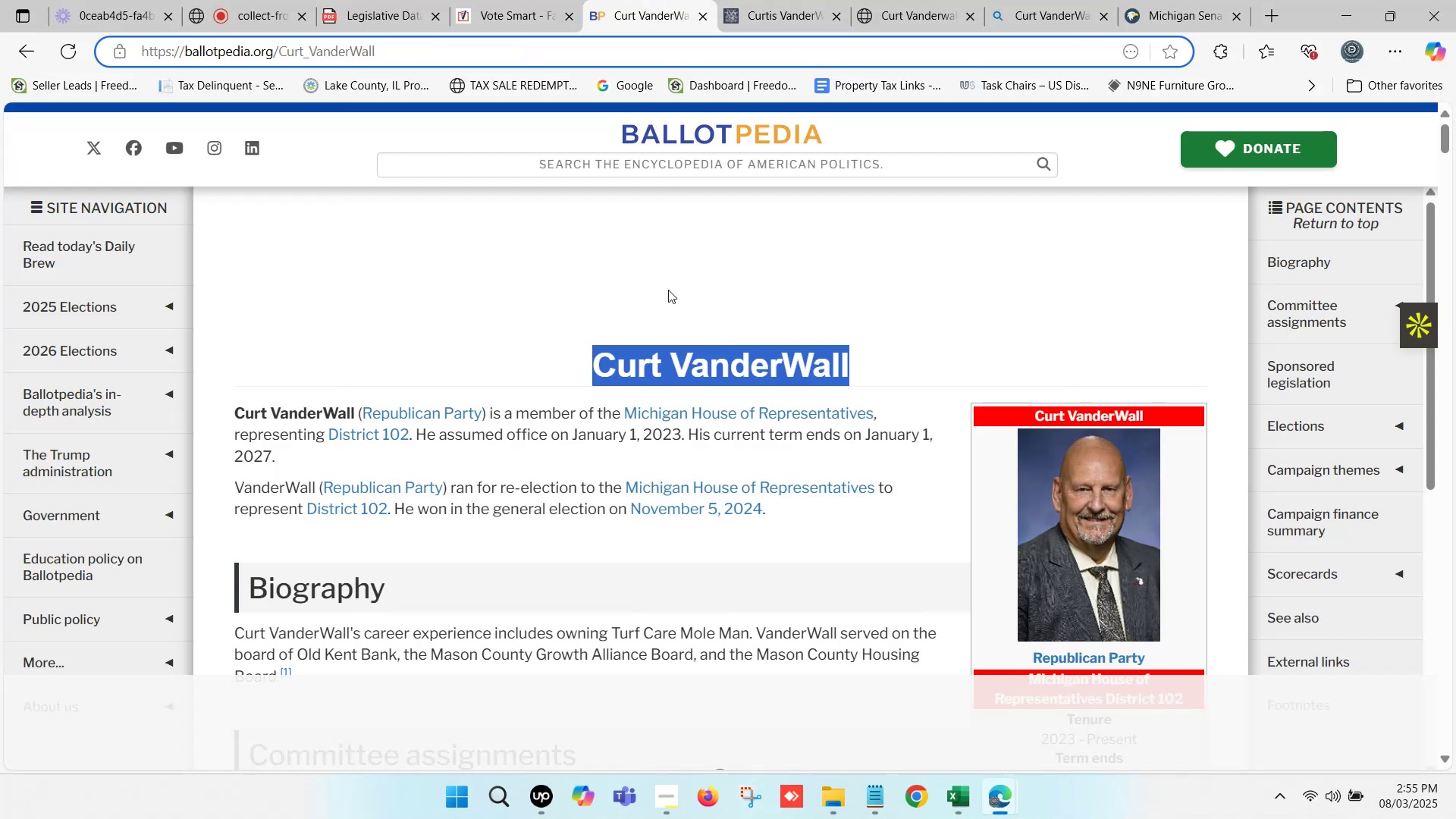 
scroll: coordinate [569, 334], scroll_direction: down, amount: 1.0
 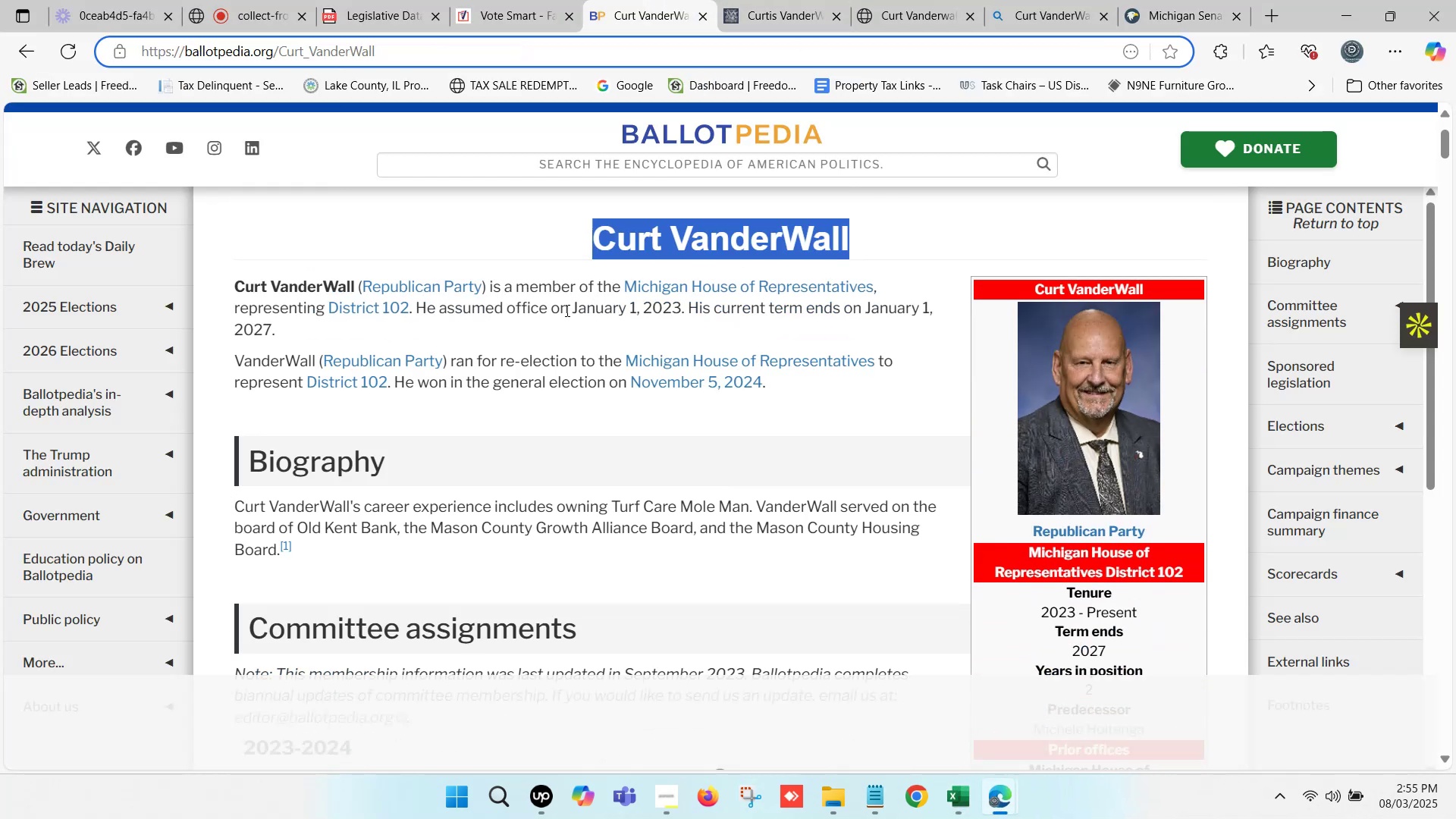 
left_click_drag(start_coordinate=[574, 305], to_coordinate=[269, 327])
 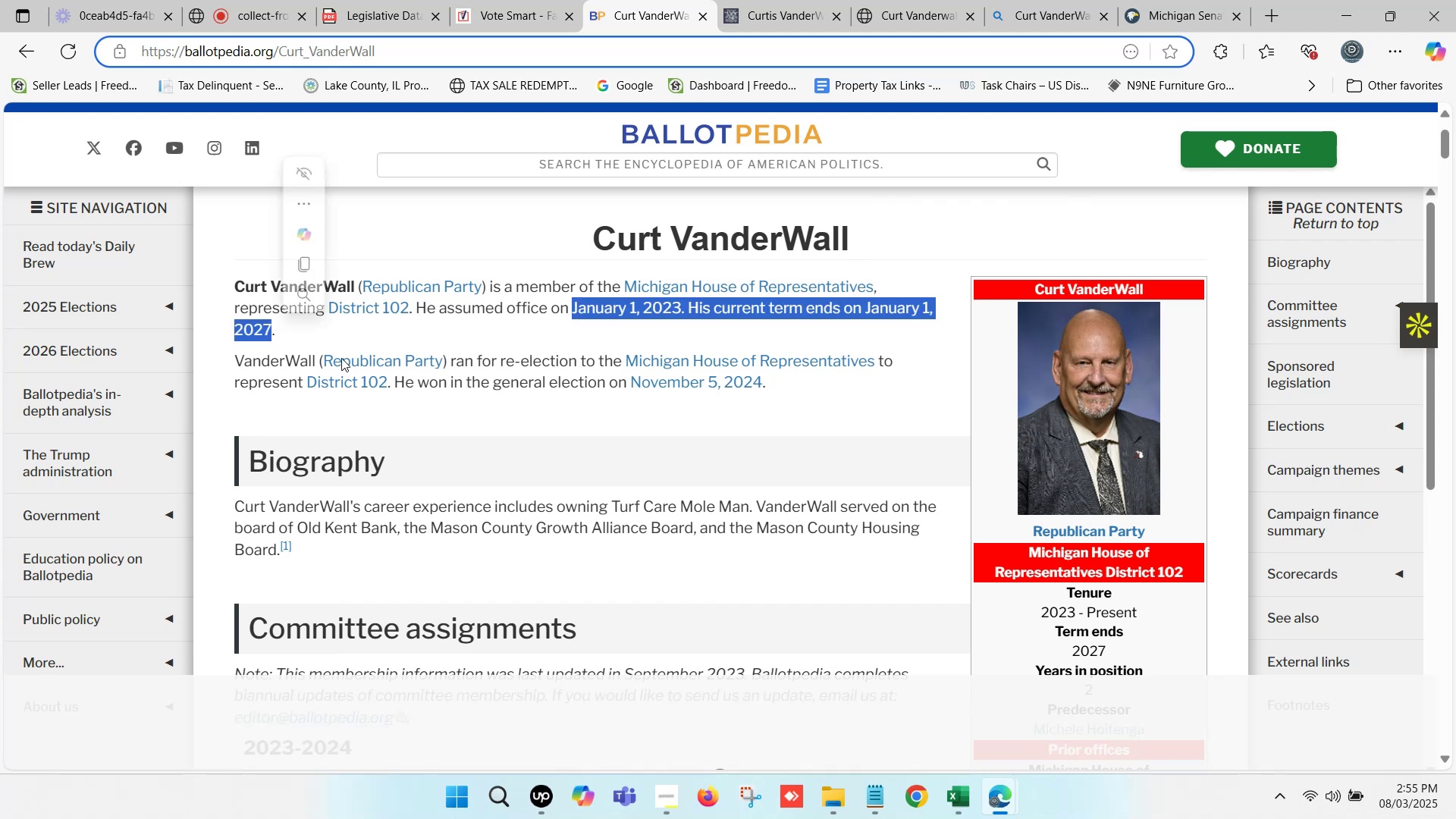 
key(Control+C)
 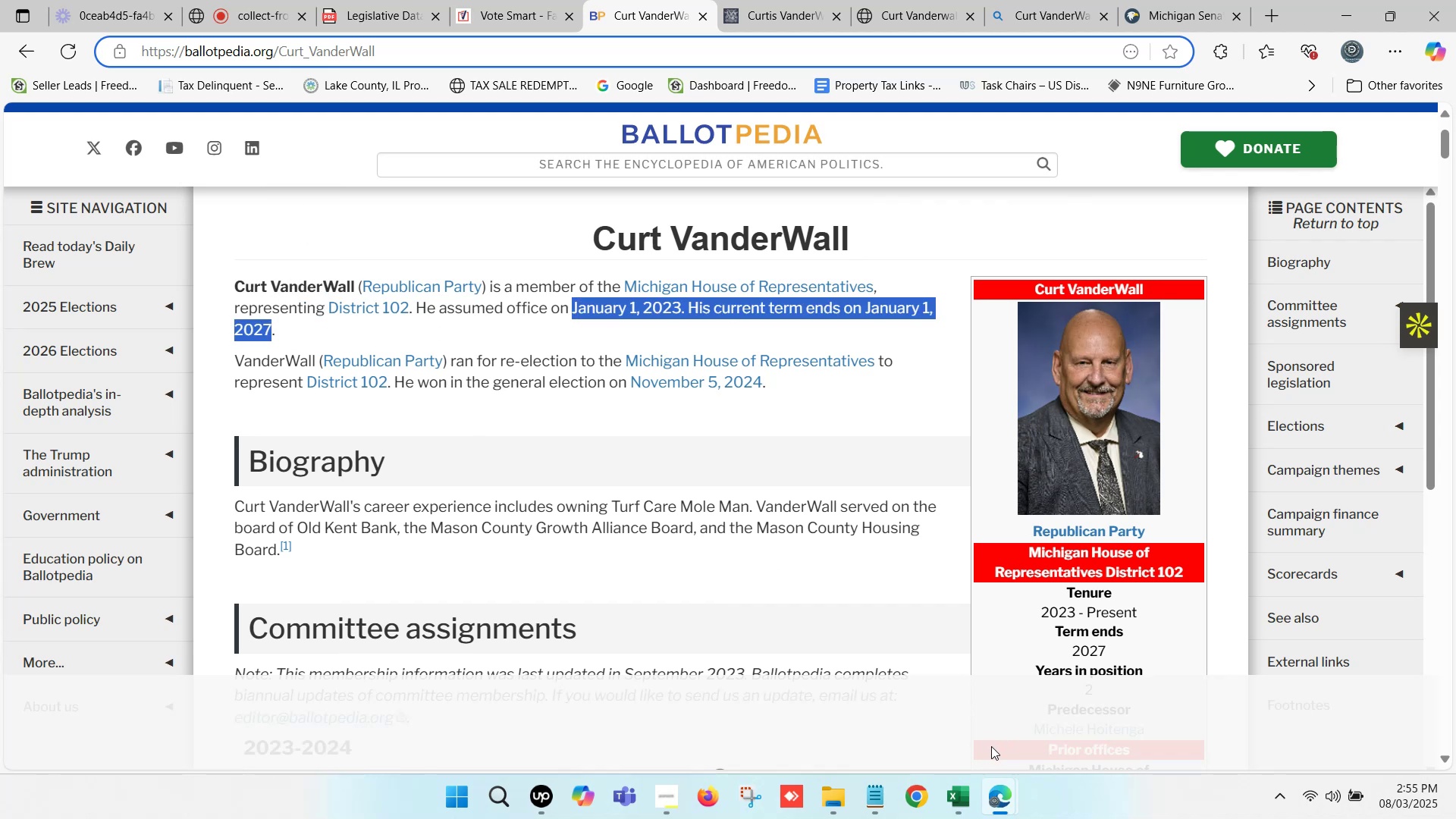 
left_click([949, 796])
 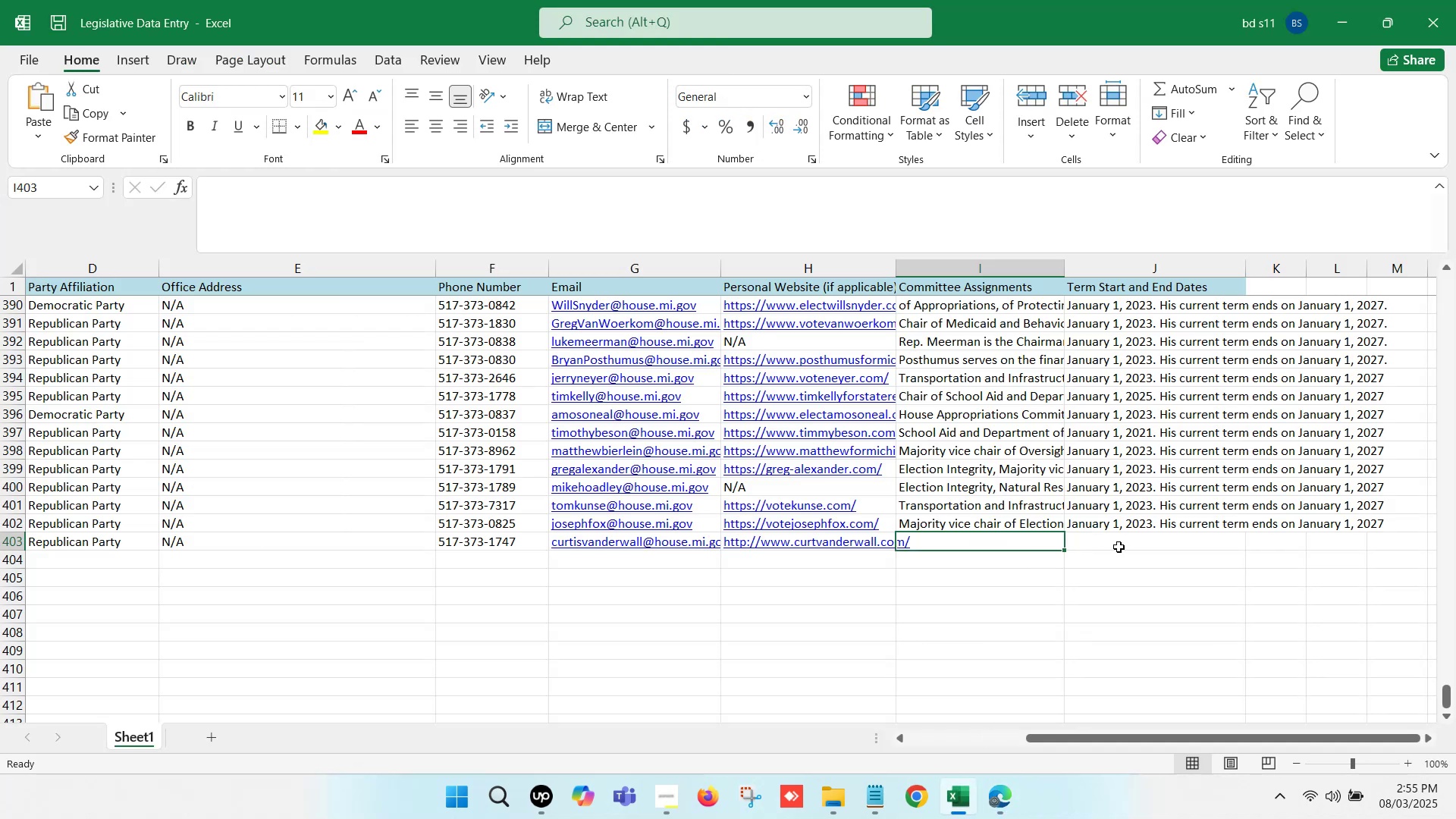 
double_click([1108, 540])
 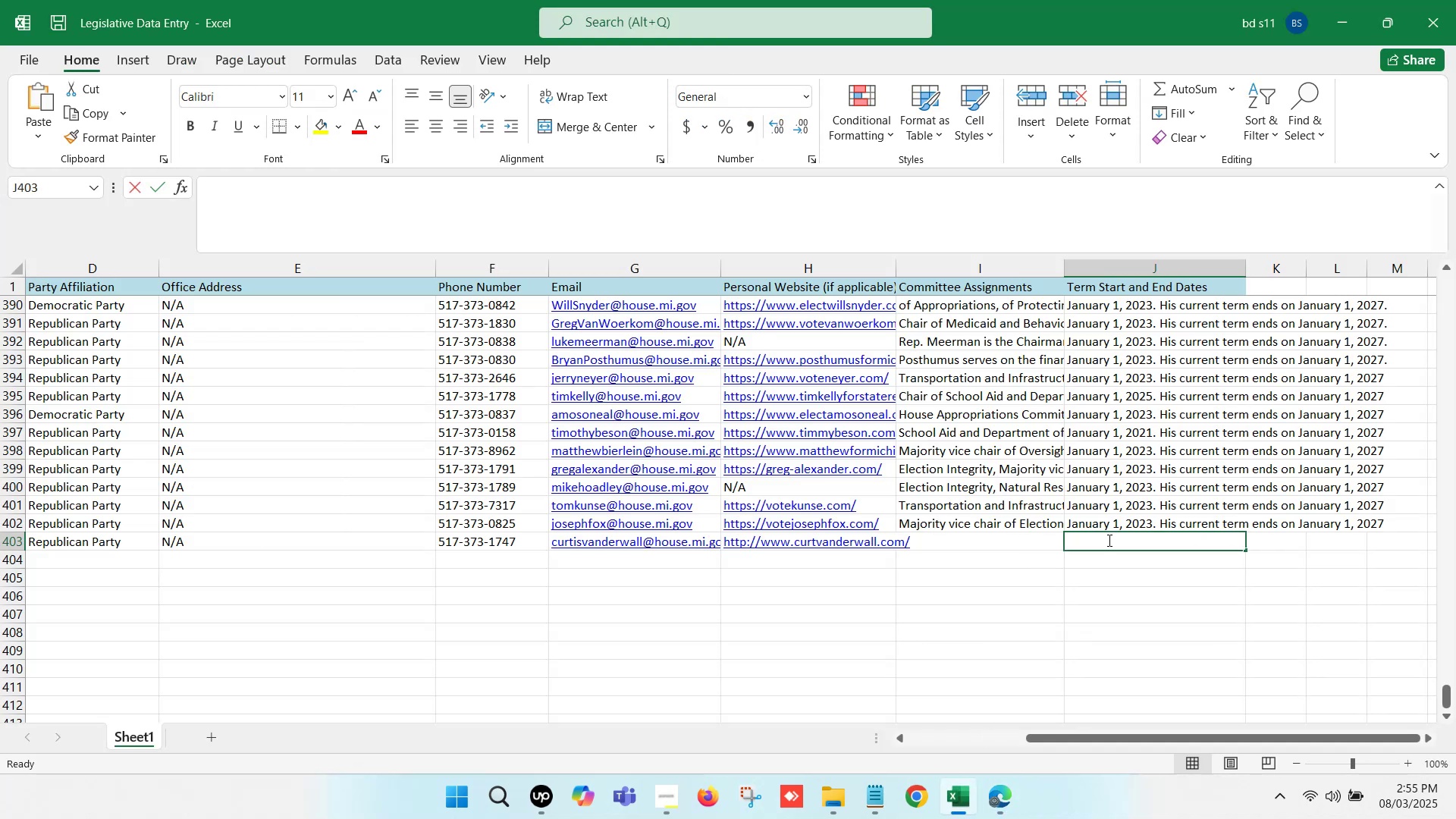 
key(Control+V)
 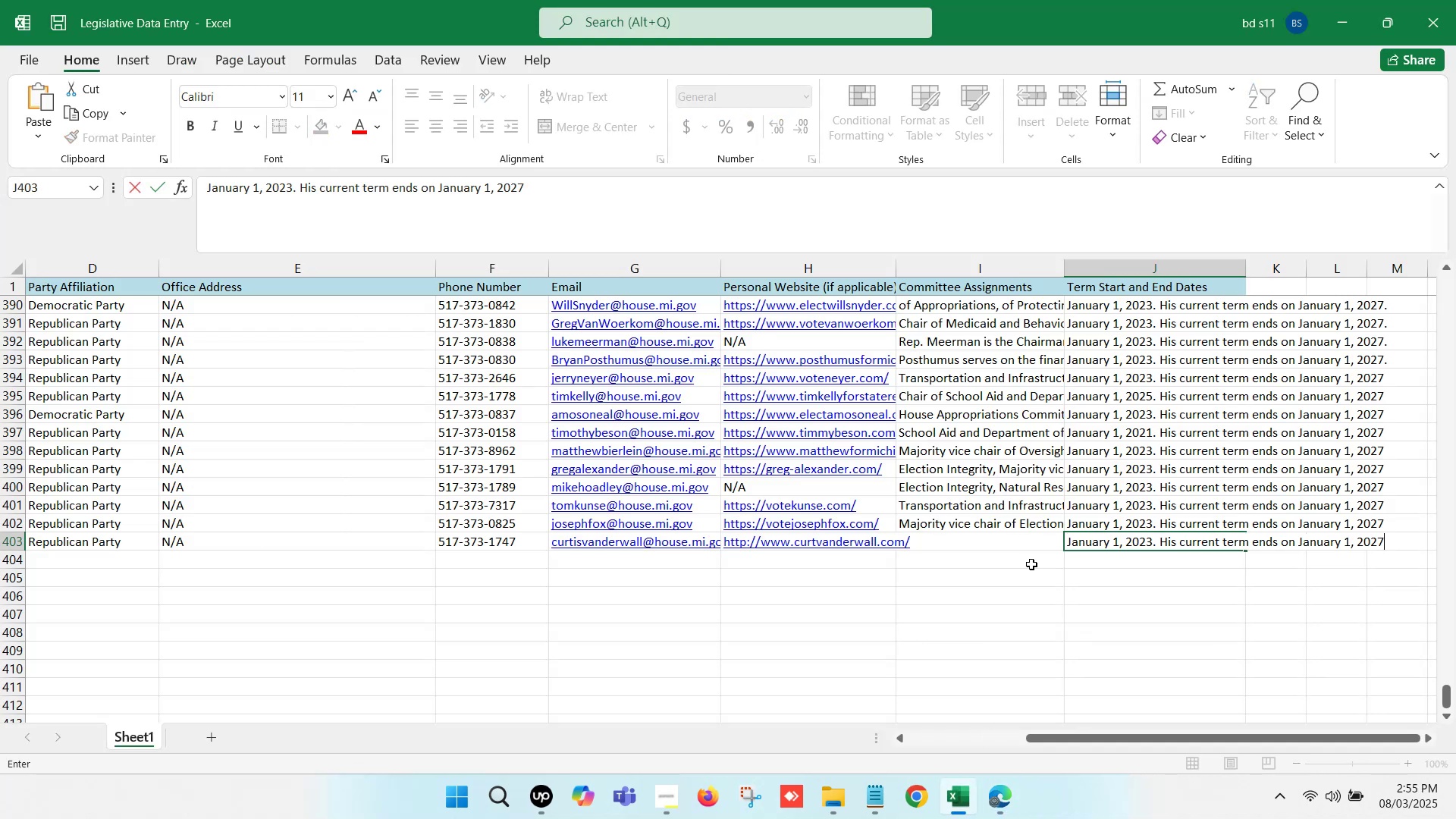 
left_click([1031, 564])
 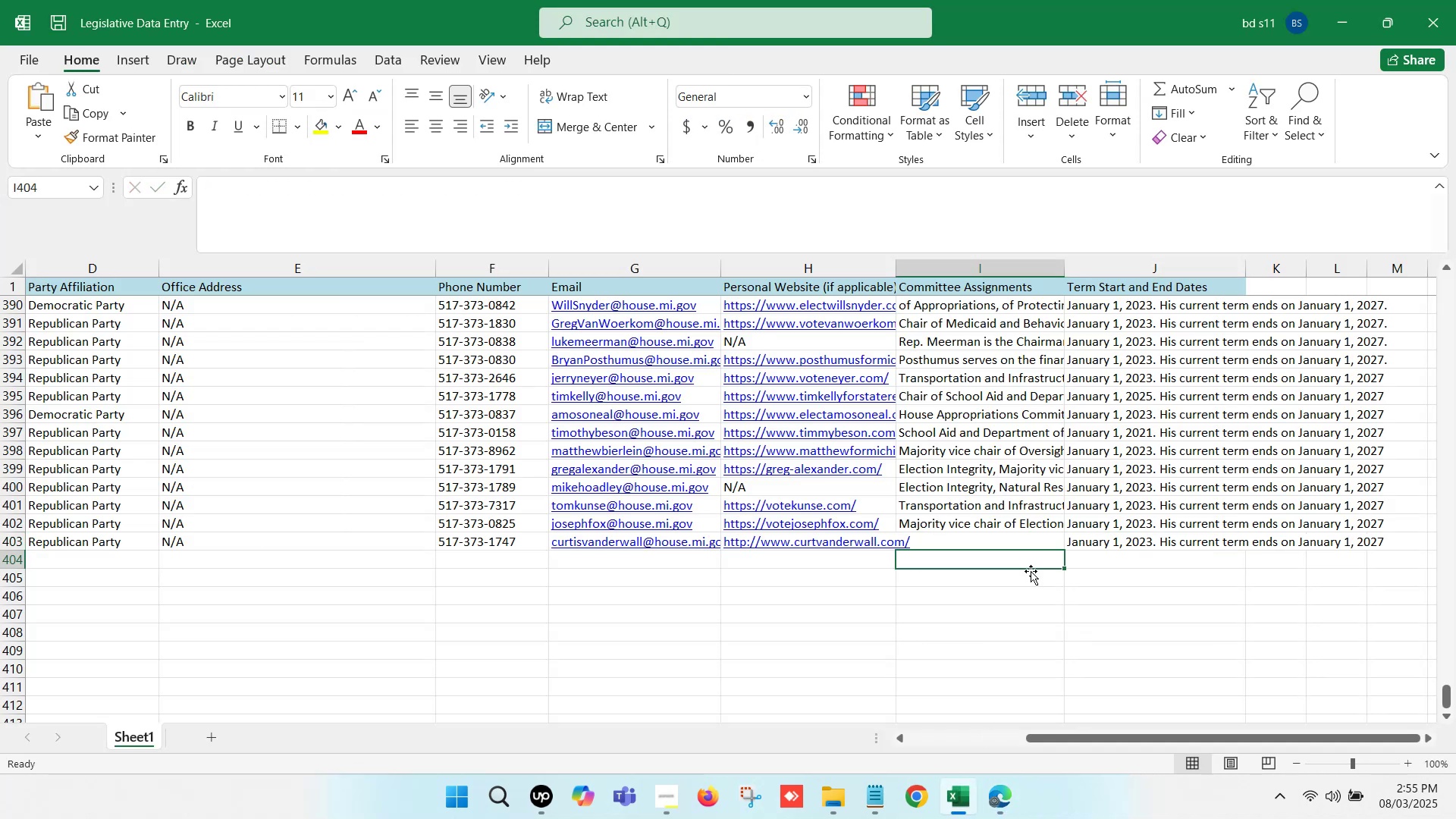 
key(Control+S)
 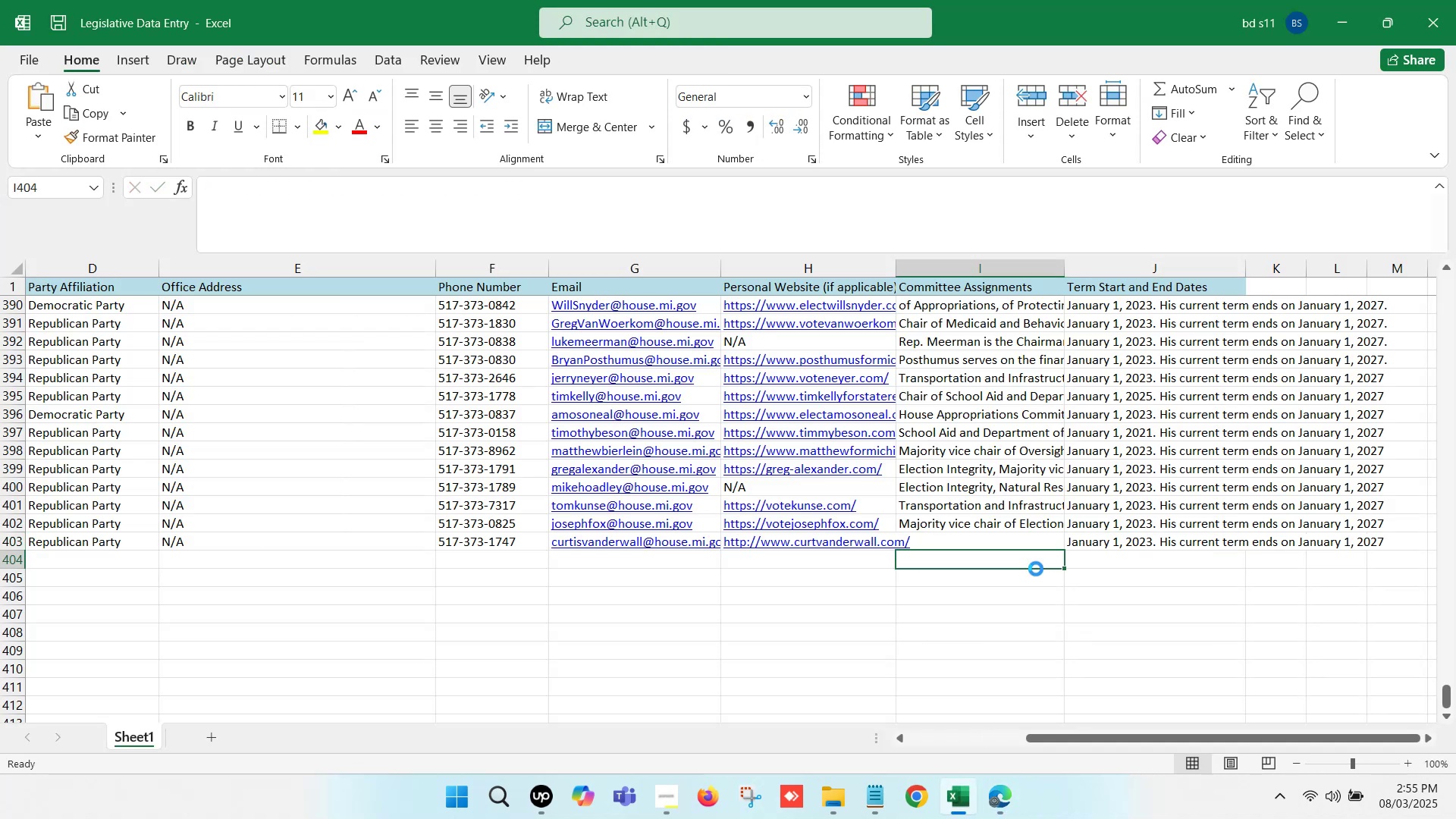 
key(Control+S)
 